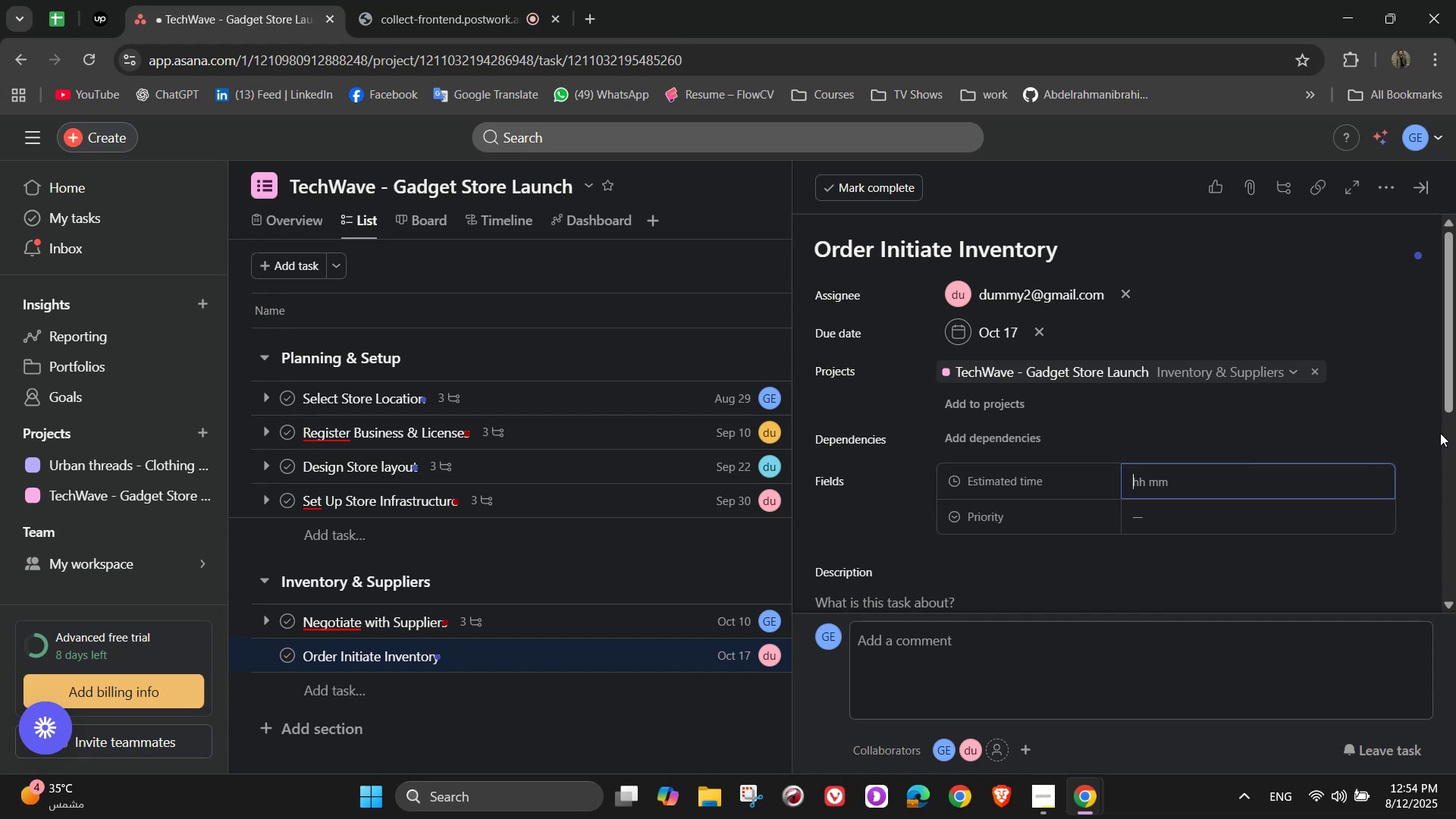 
wait(9.6)
 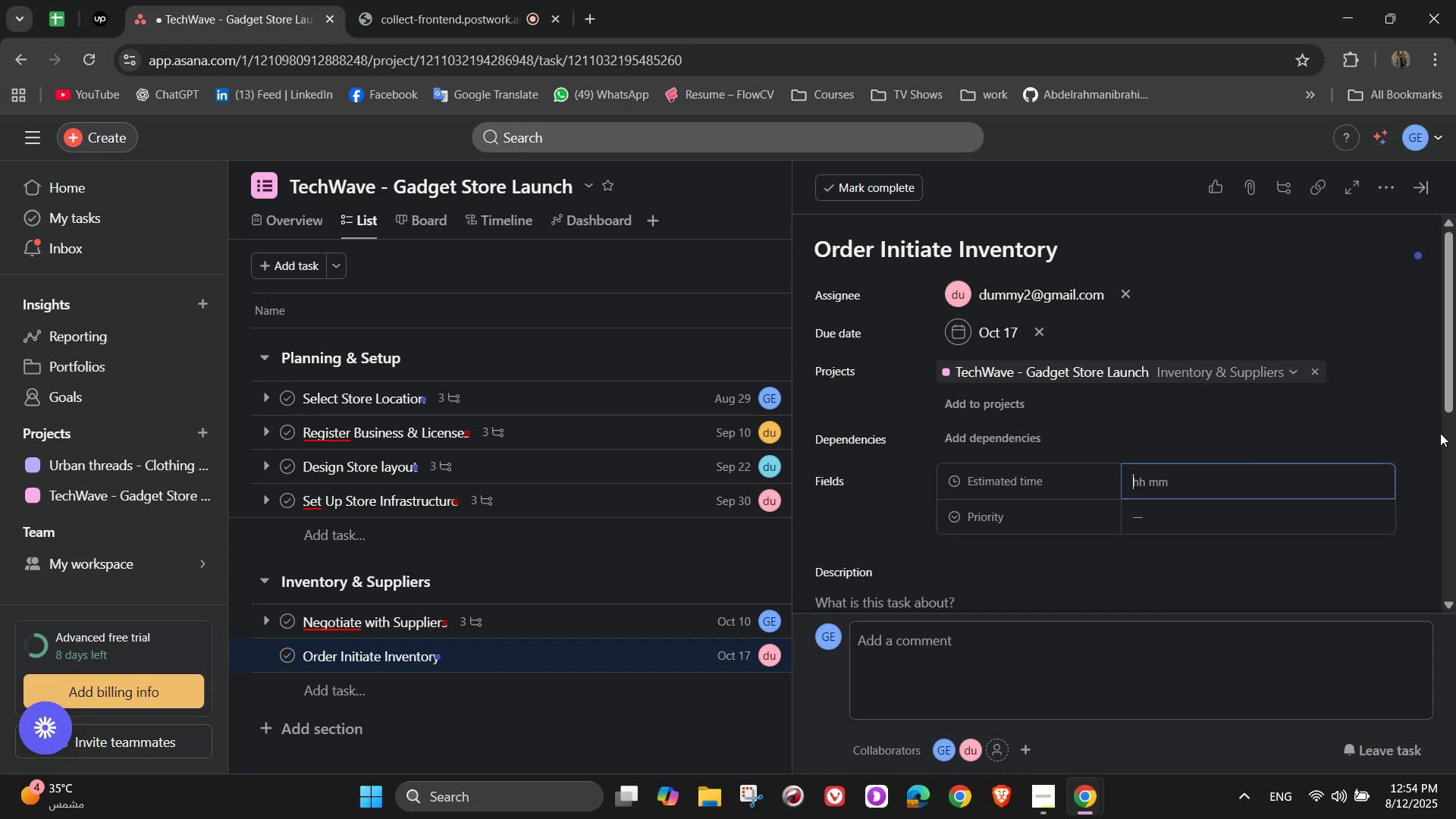 
key(Numpad5)
 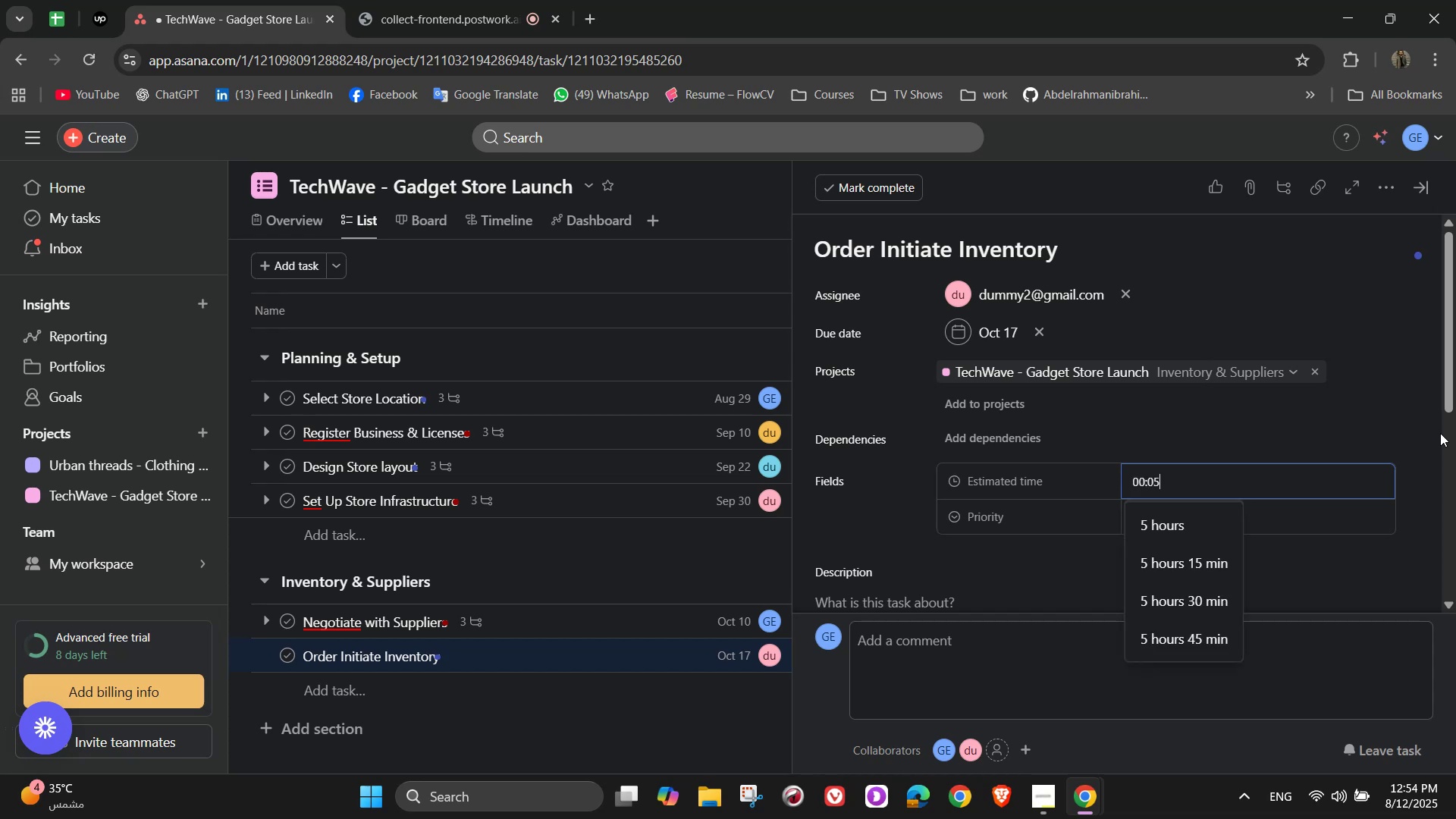 
key(Numpad0)
 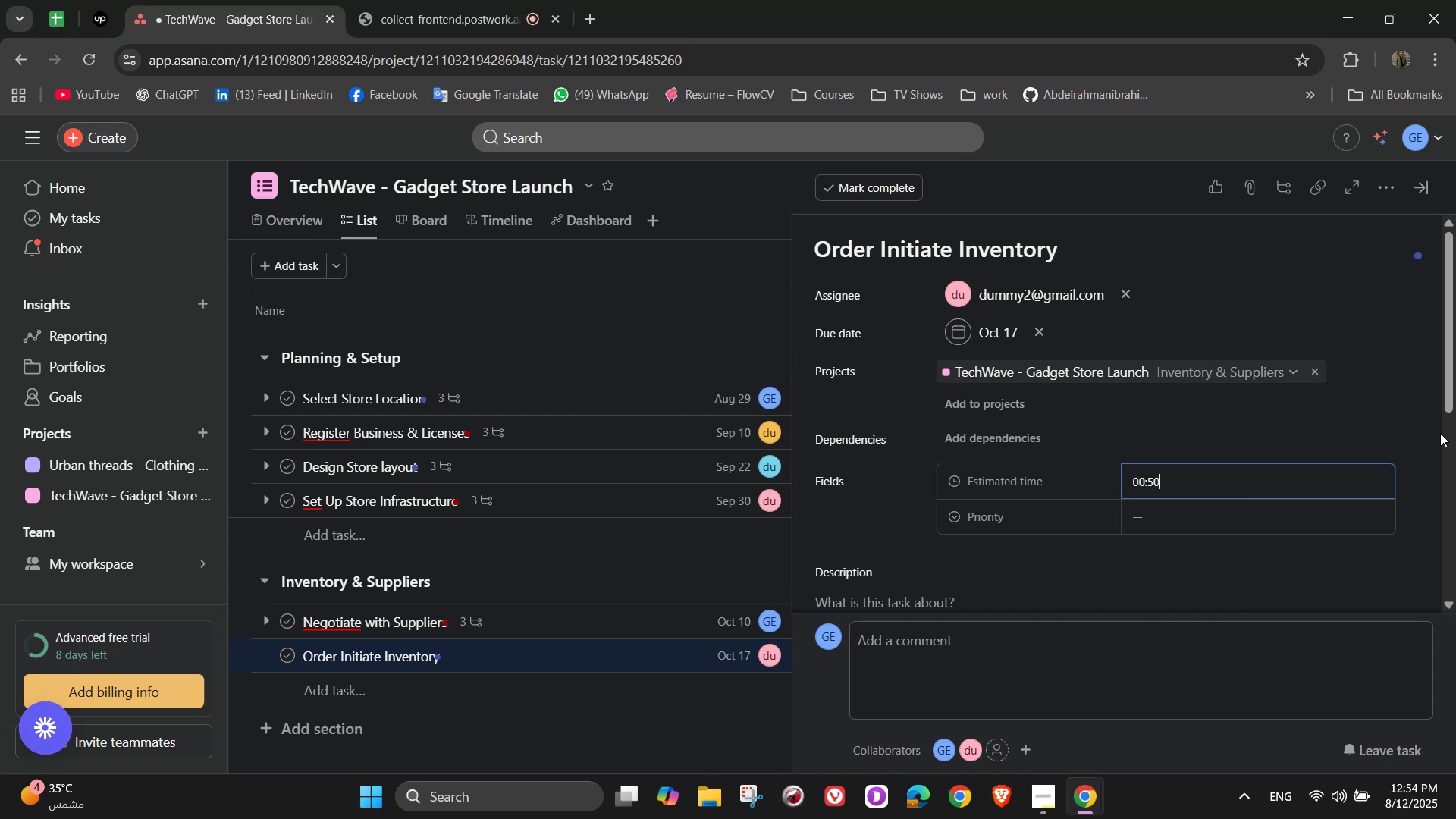 
key(Numpad0)
 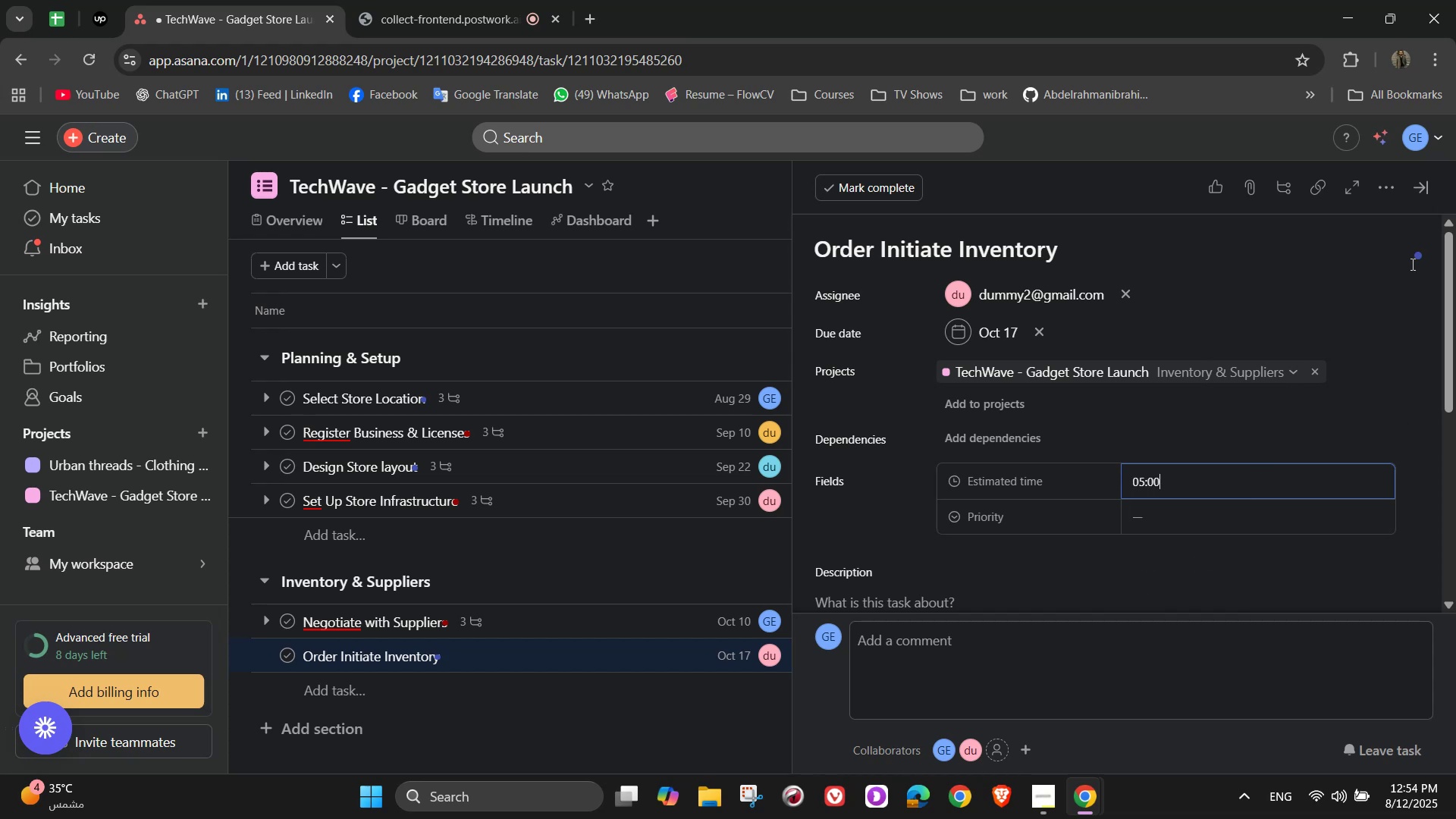 
left_click([1250, 513])
 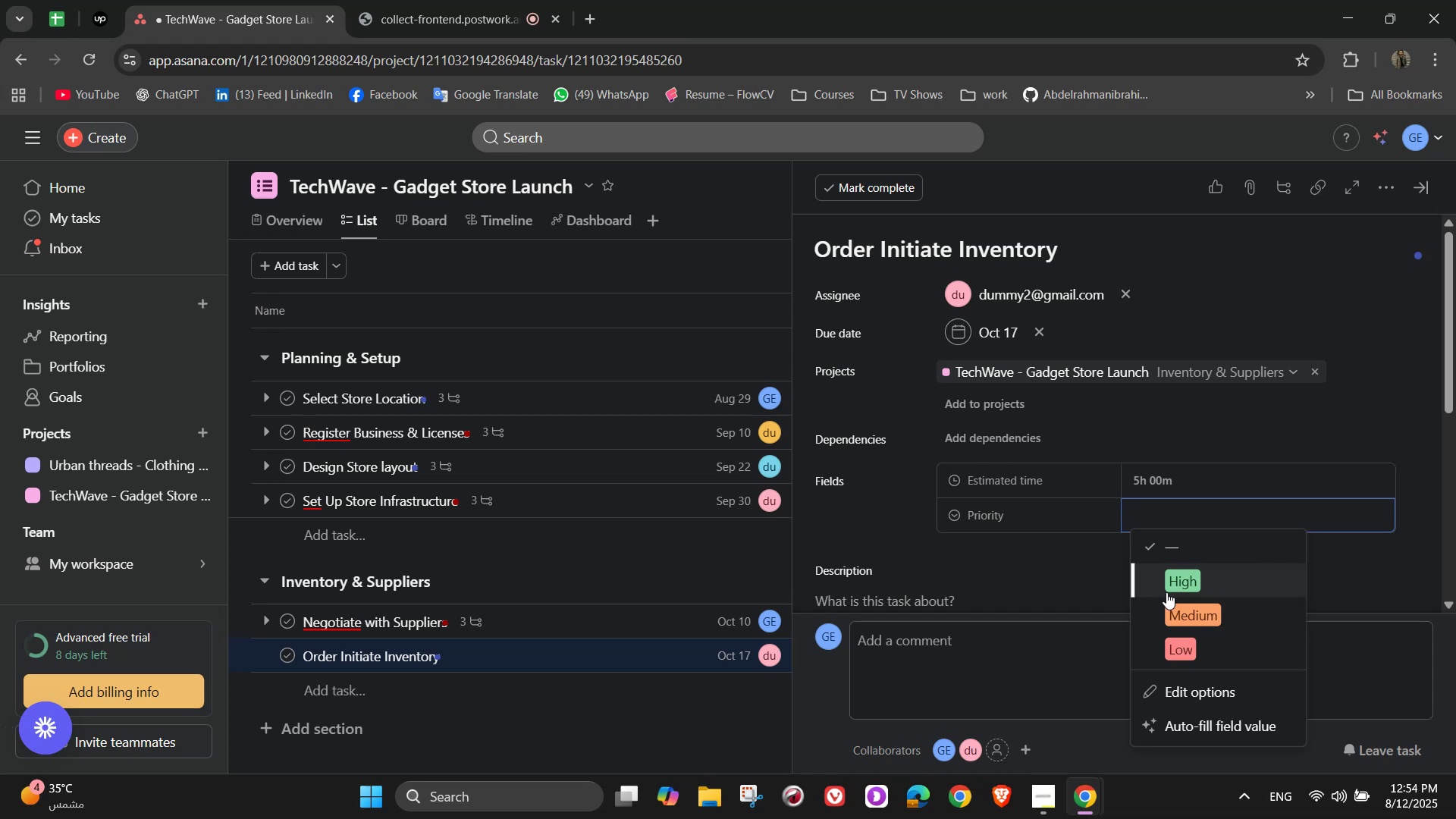 
wait(7.98)
 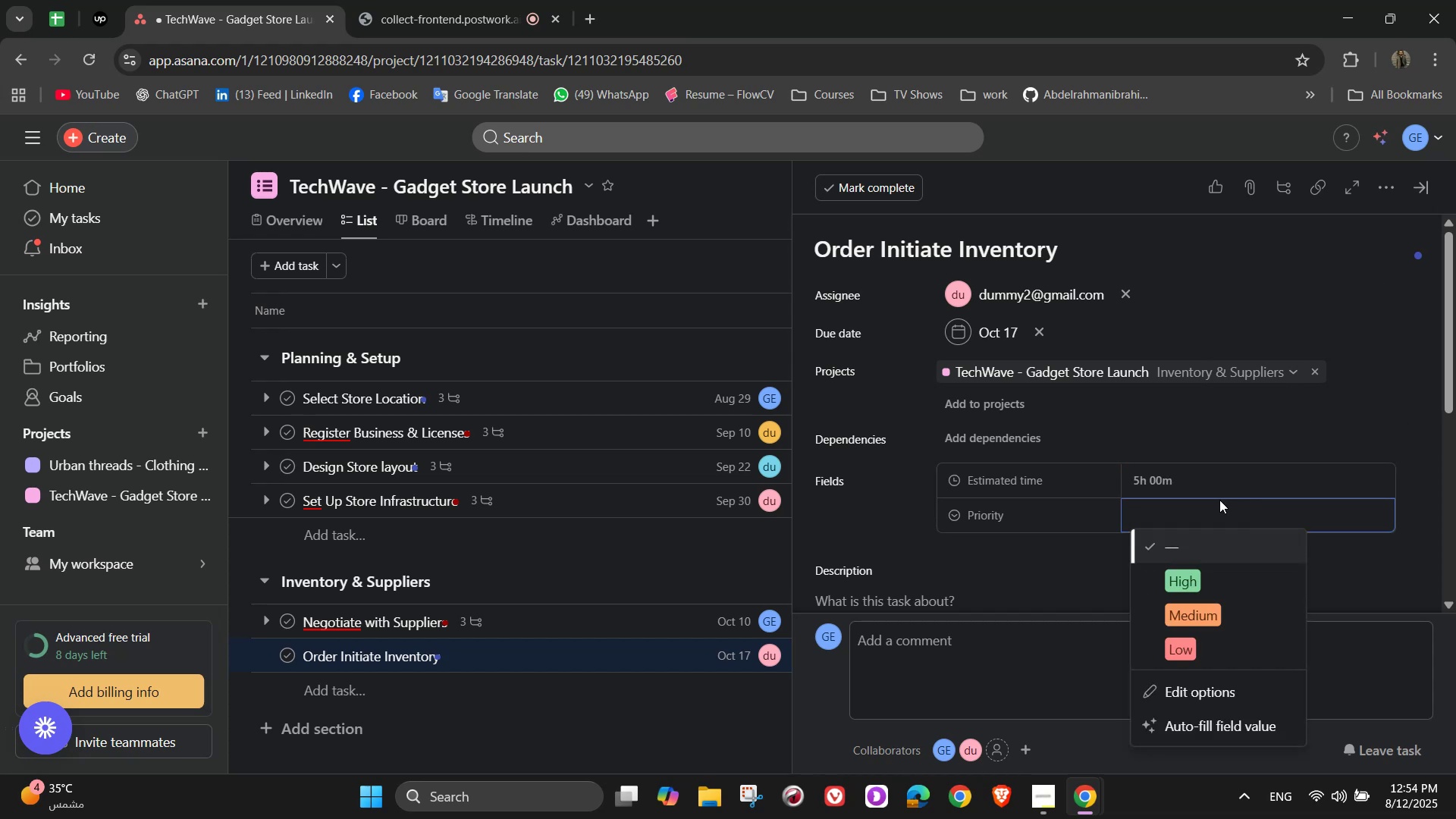 
left_click([1201, 580])
 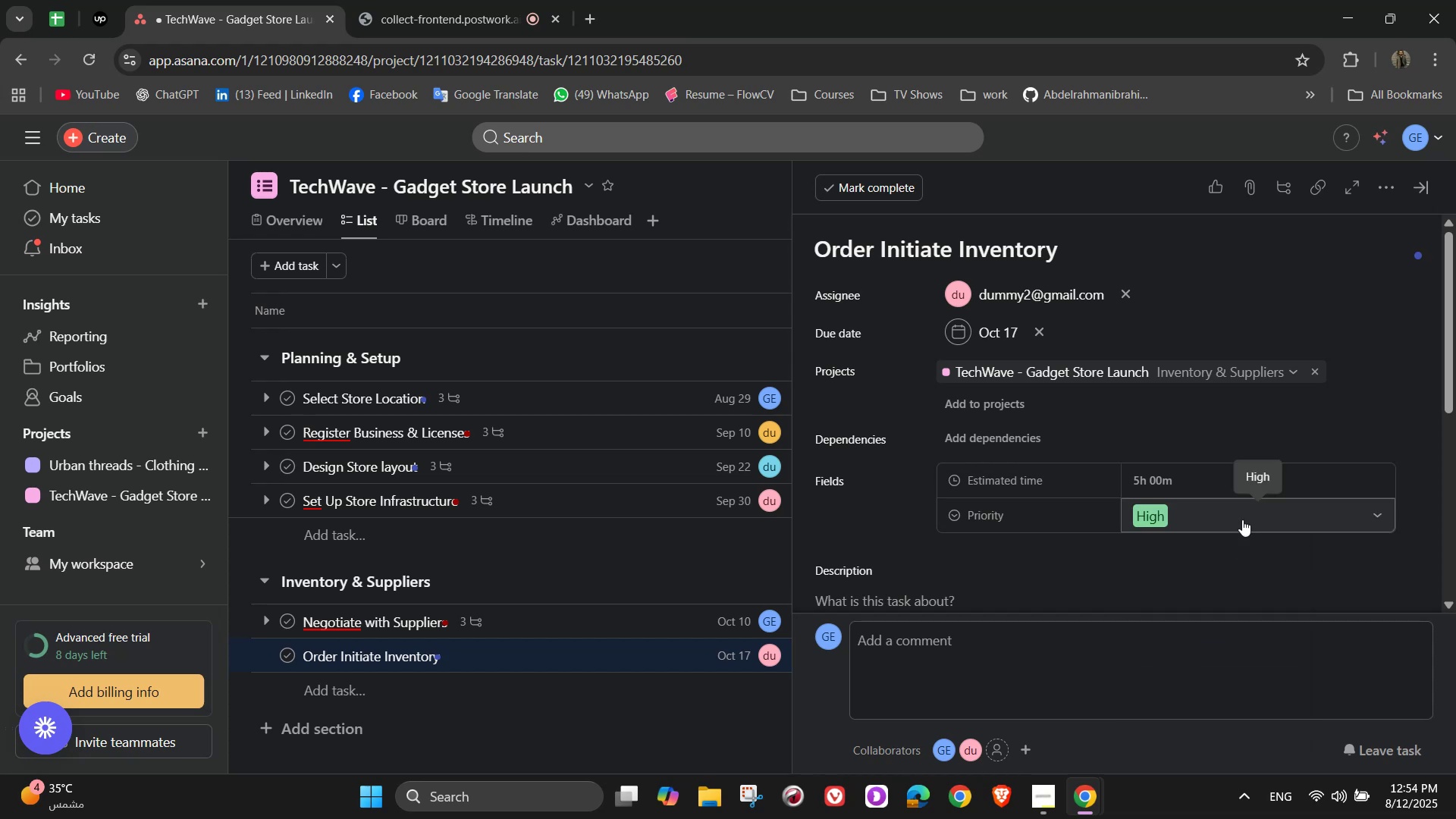 
left_click([1242, 510])
 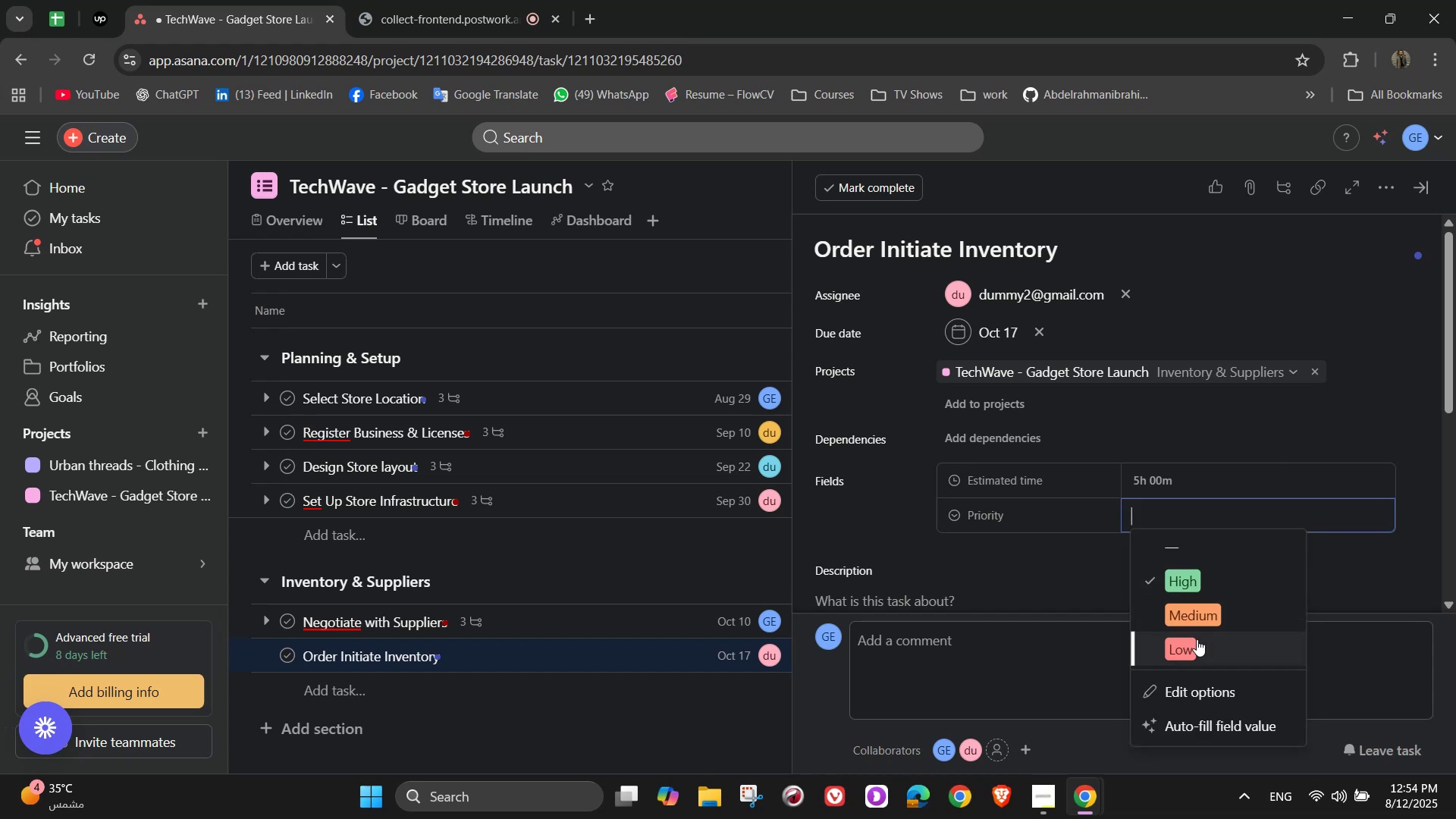 
left_click([1197, 614])
 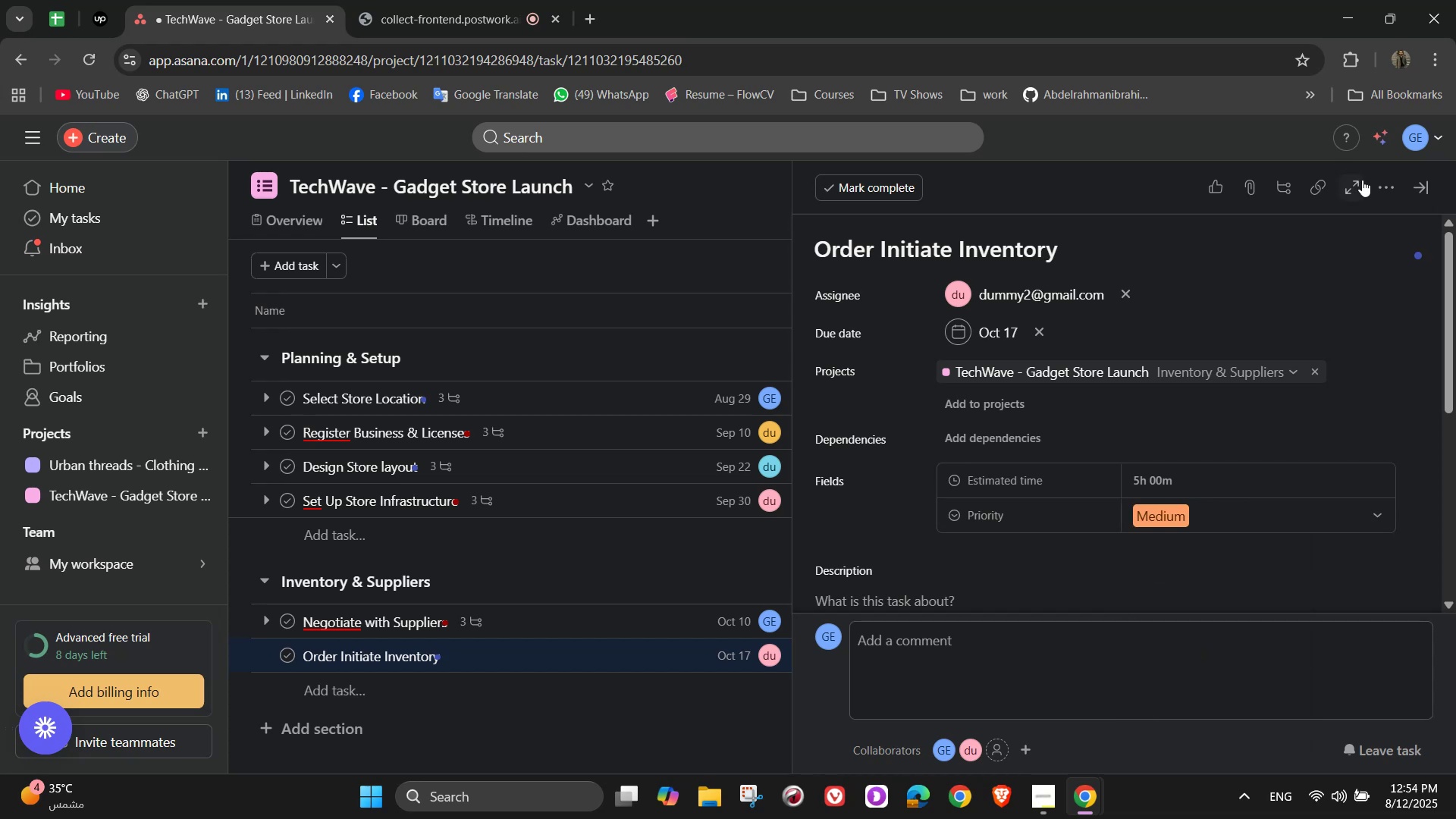 
left_click([1382, 187])
 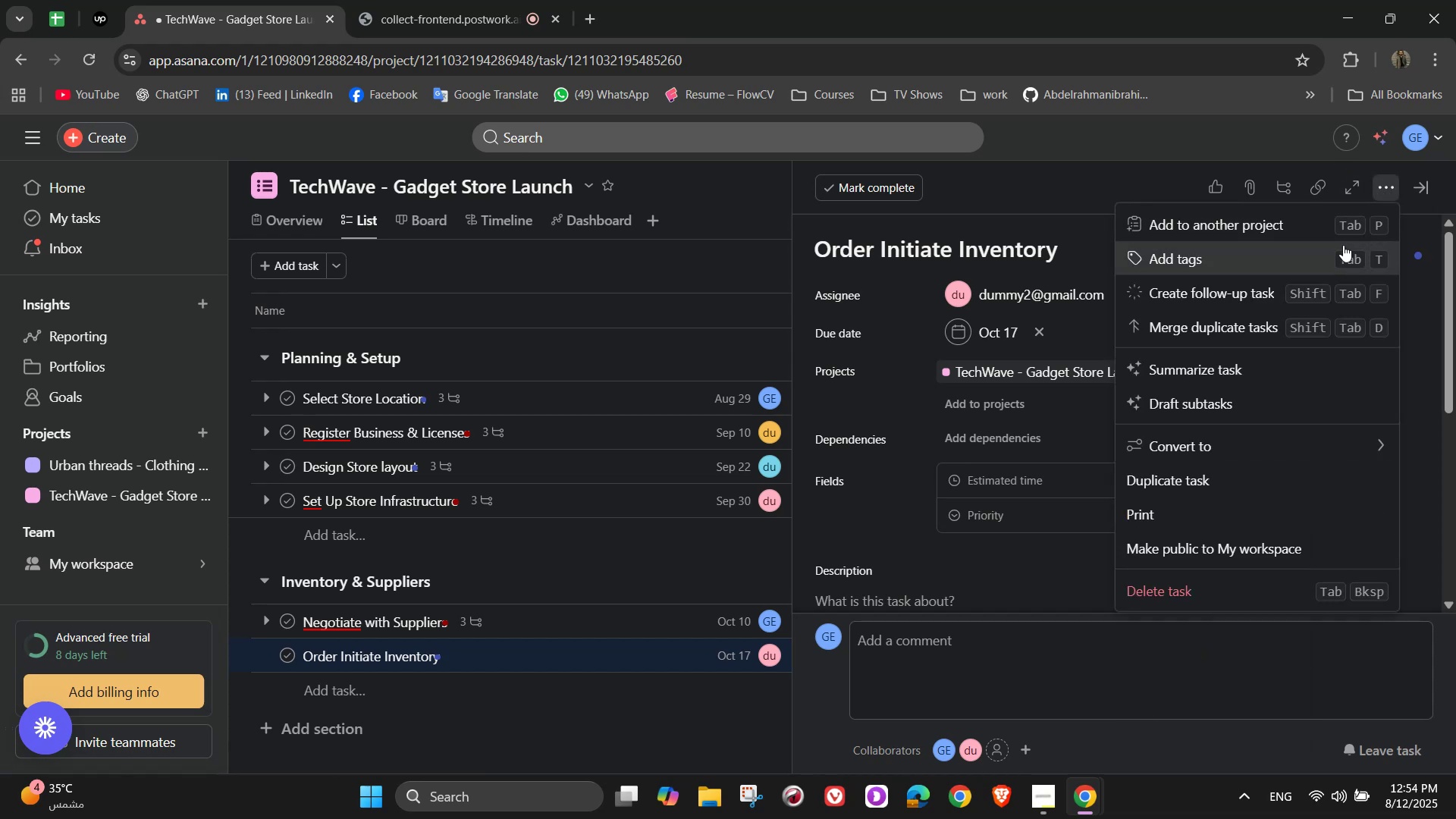 
left_click([1342, 246])
 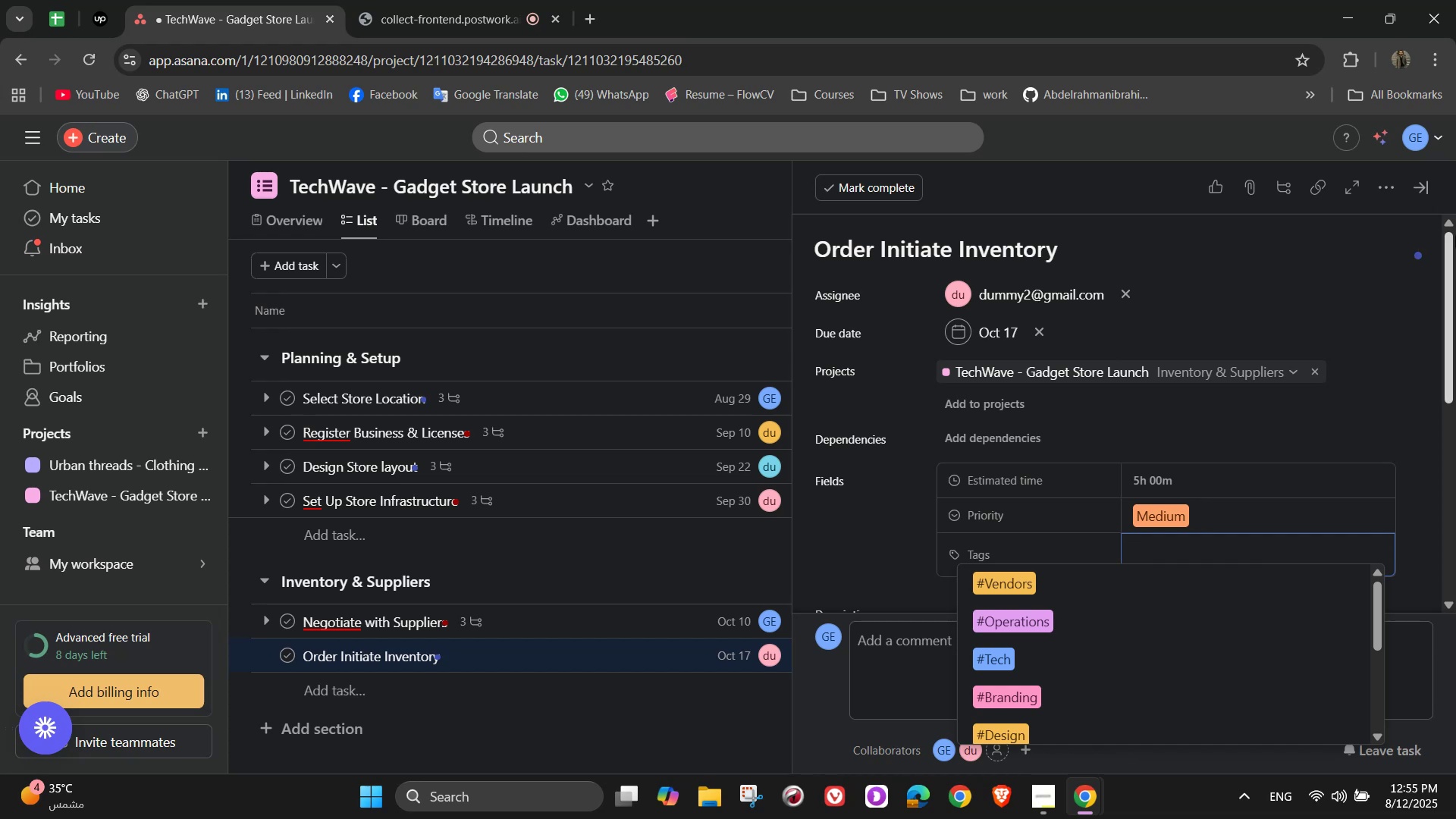 
wait(14.66)
 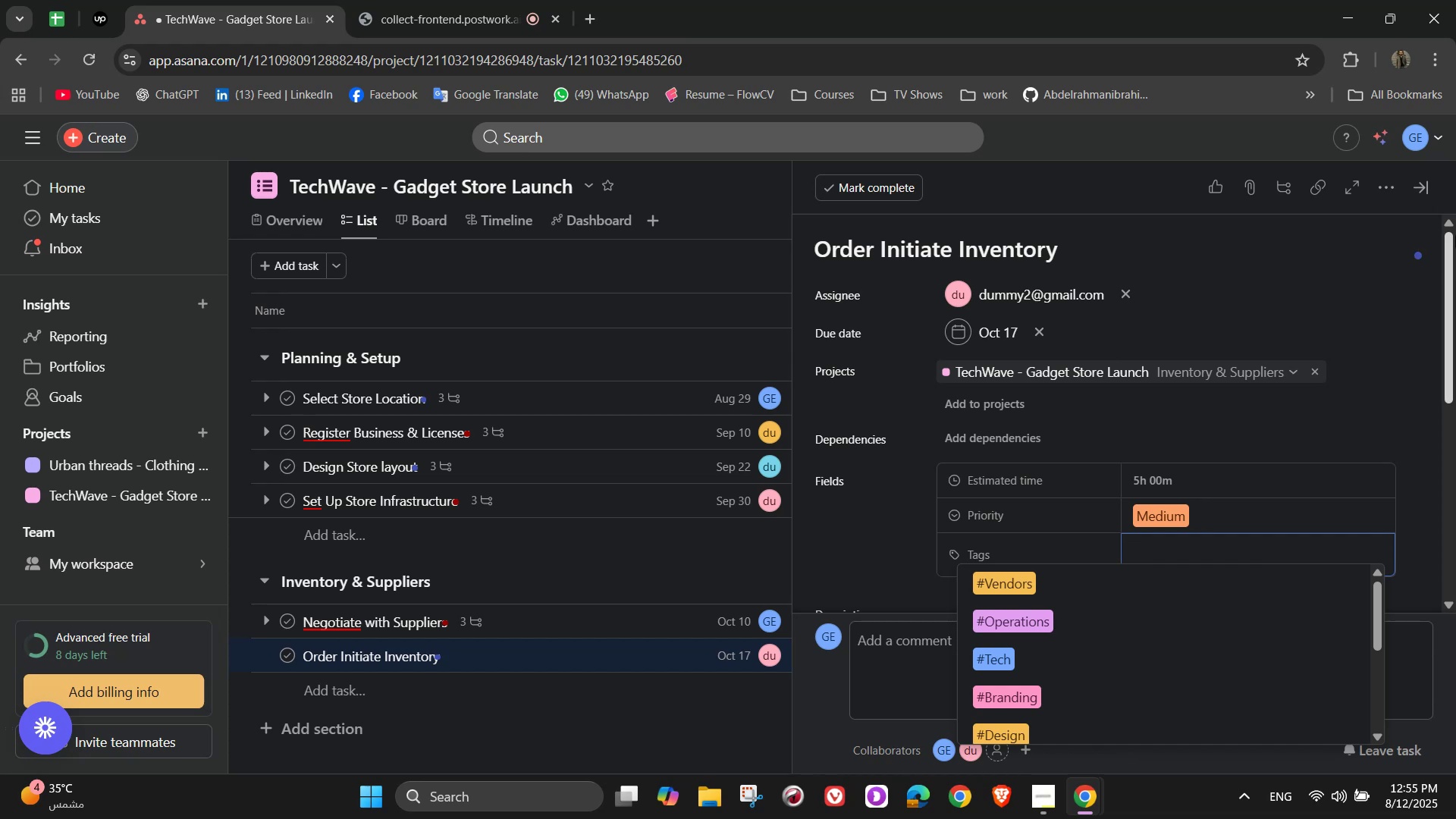 
key(P)
 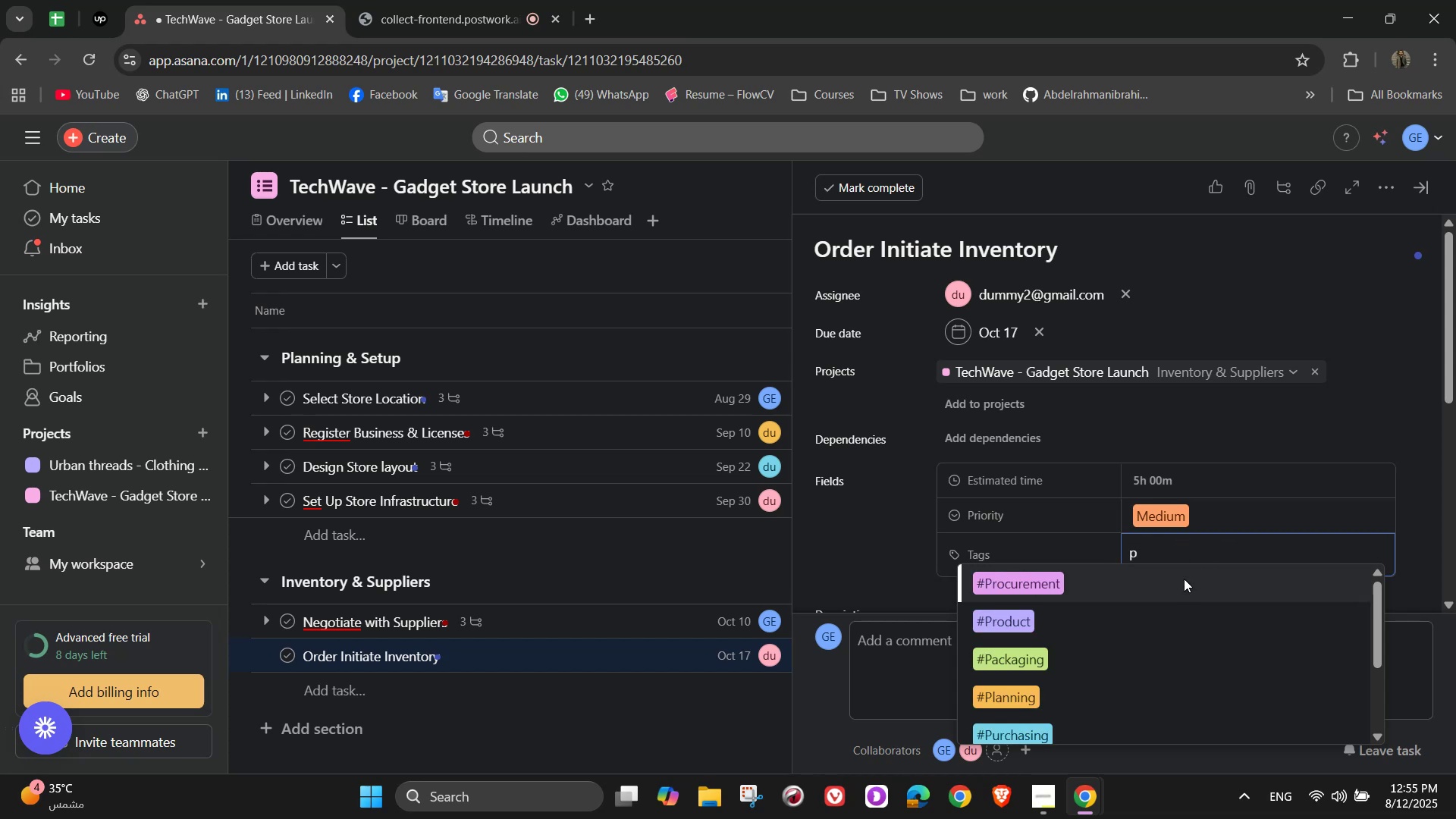 
left_click([1184, 579])
 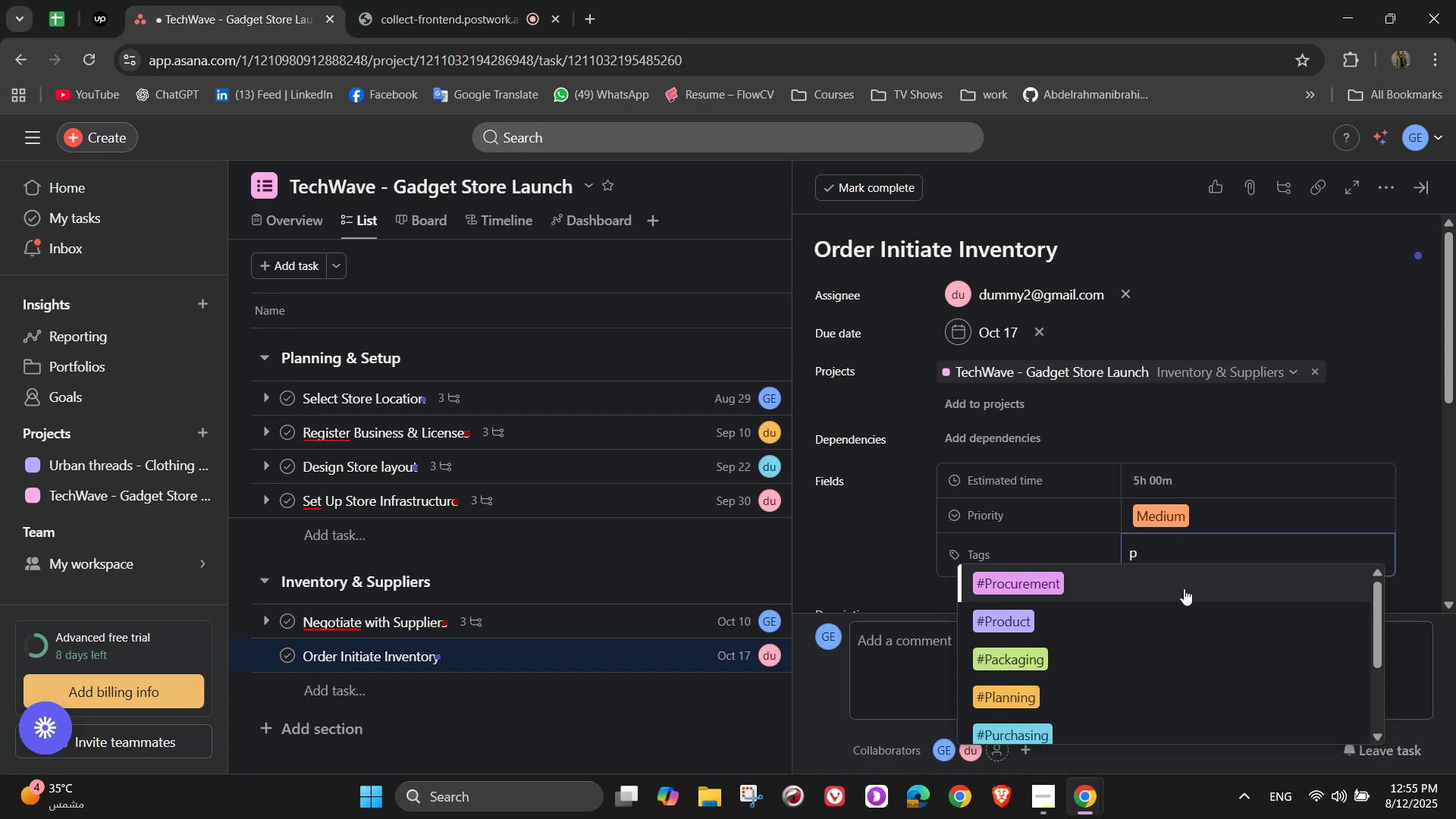 
left_click([1184, 596])
 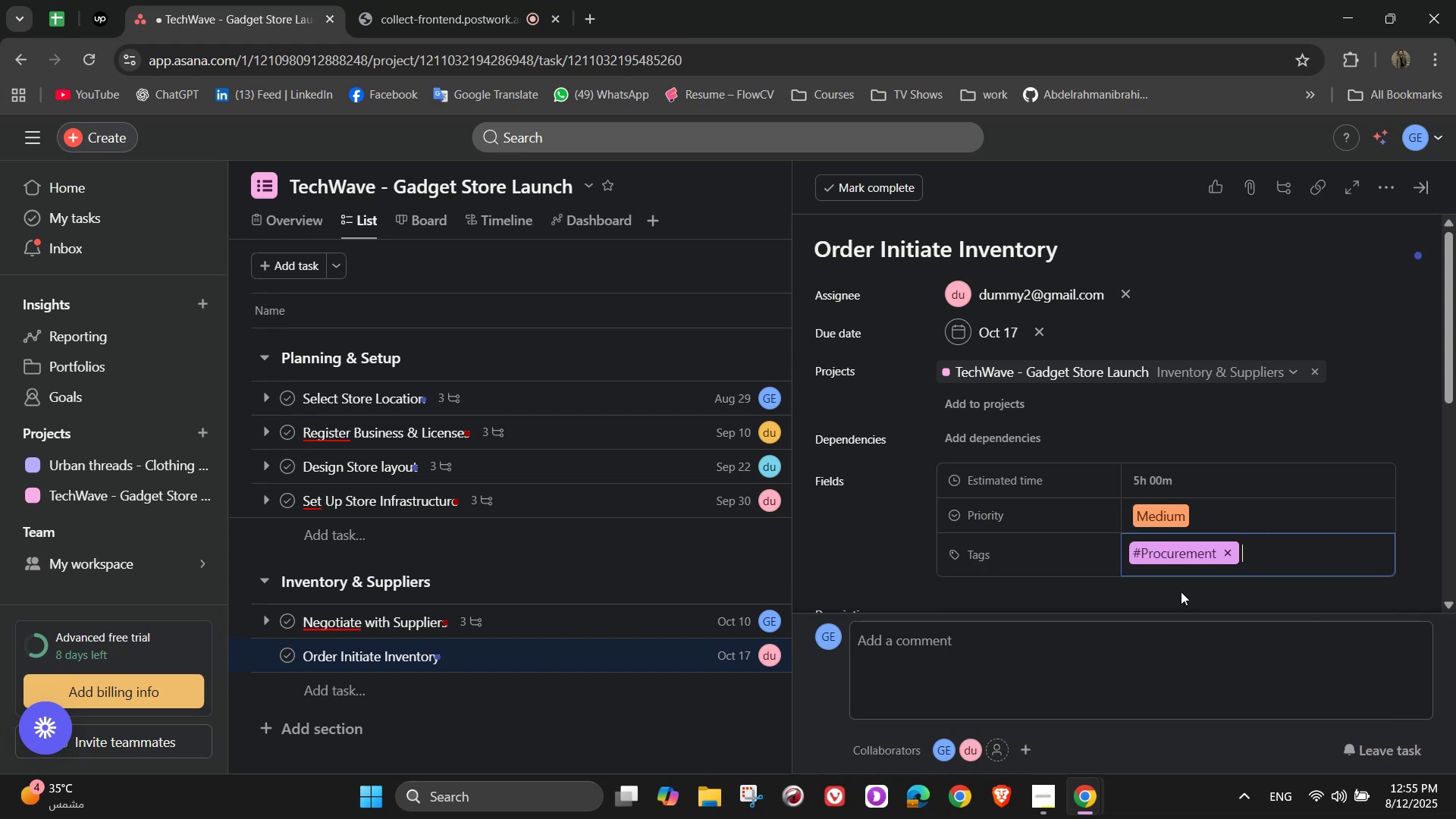 
scroll: coordinate [1140, 551], scroll_direction: down, amount: 2.0
 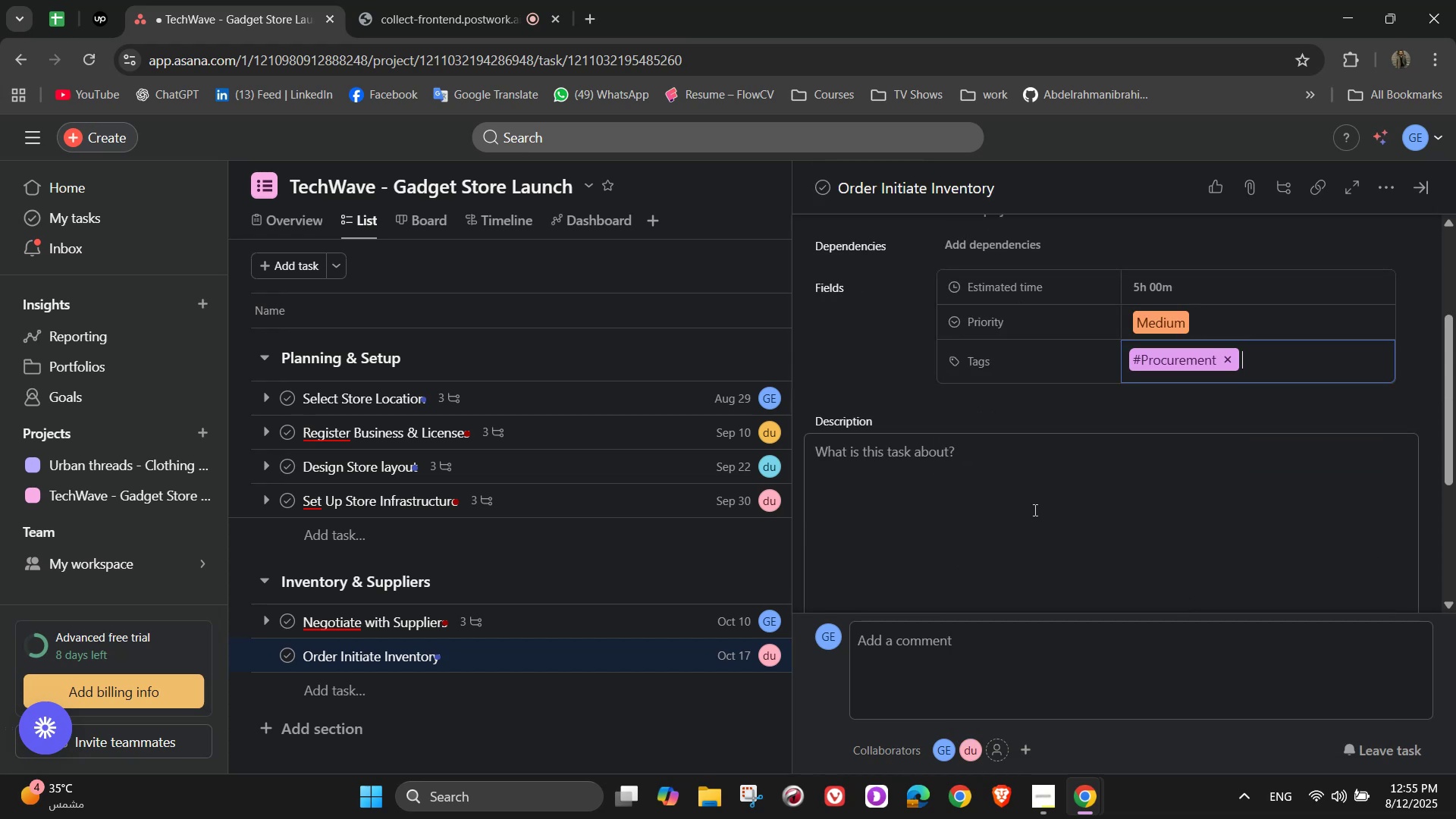 
left_click([1028, 494])
 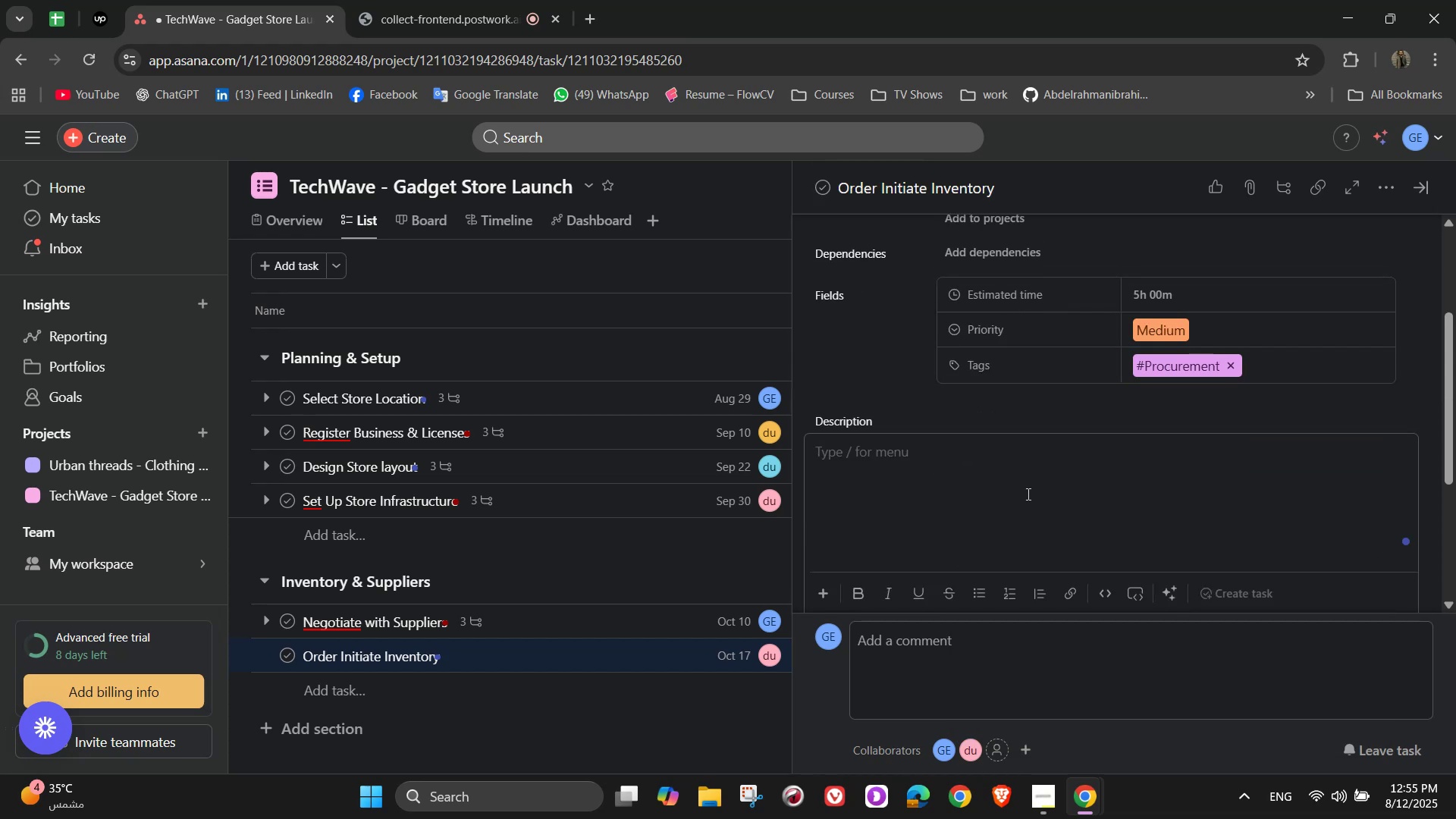 
type(Get the store stocked for the launch phase)
 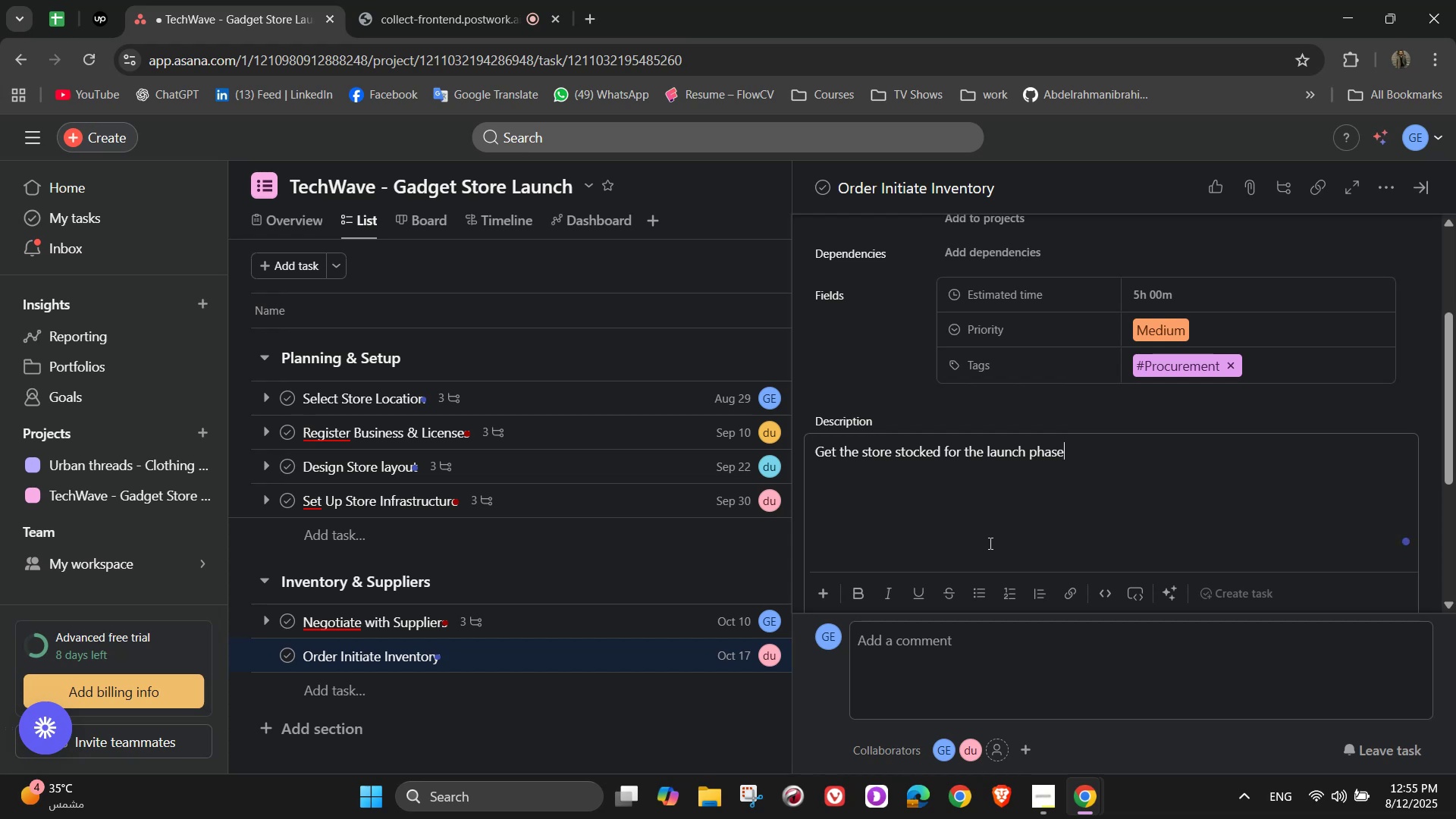 
wait(7.65)
 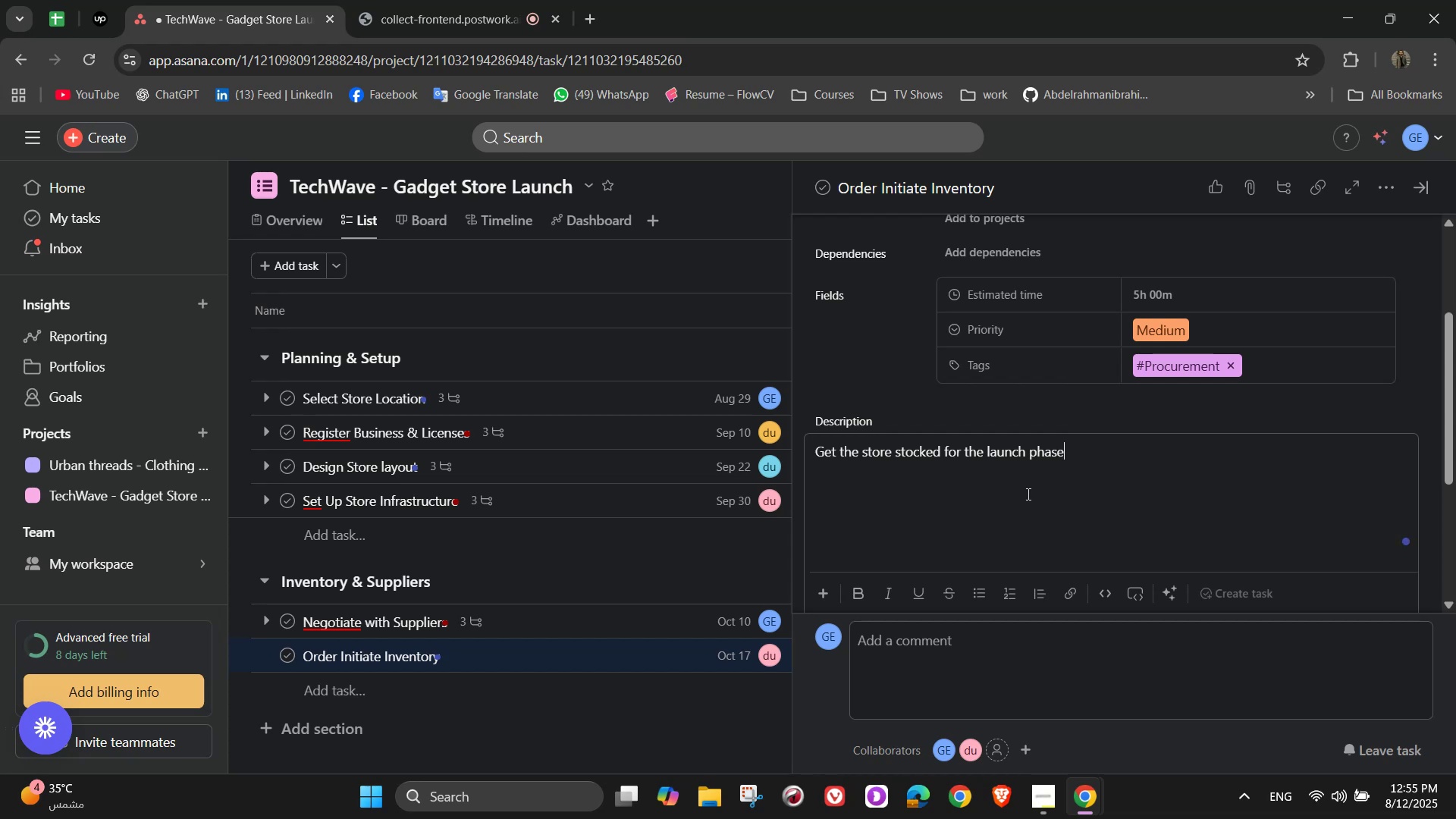 
scroll: coordinate [987, 491], scroll_direction: down, amount: 1.0
 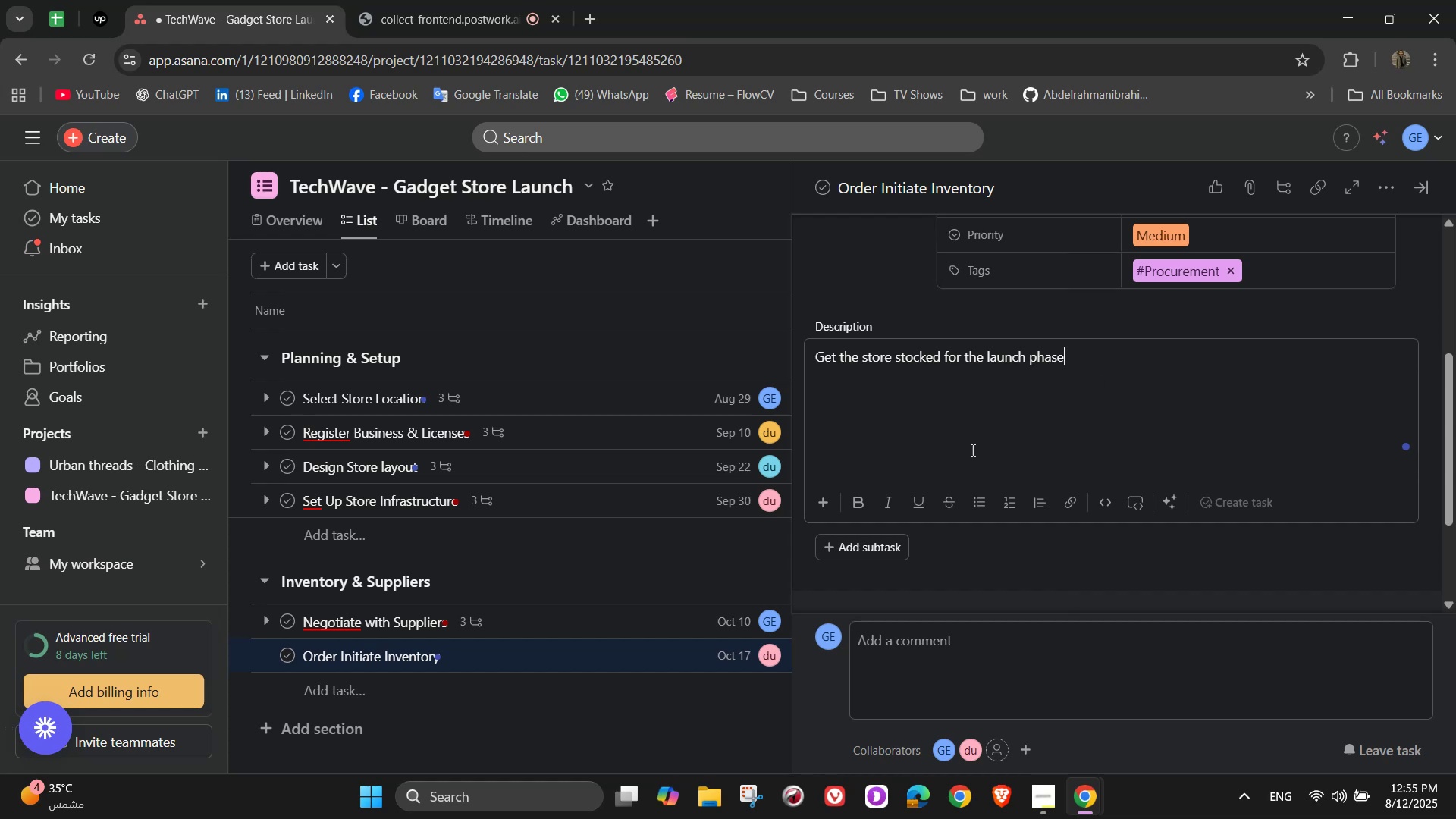 
left_click([892, 452])
 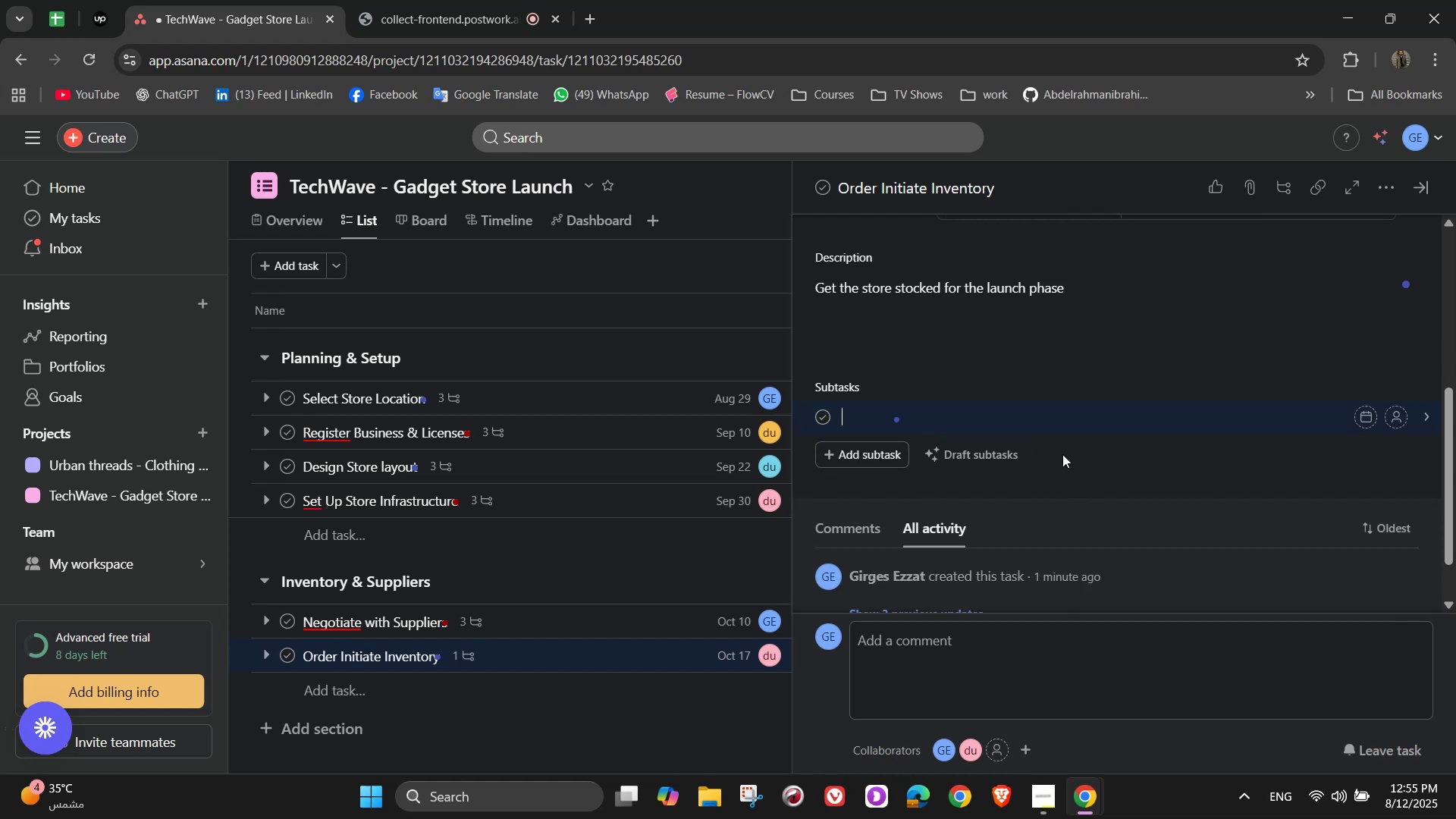 
wait(5.36)
 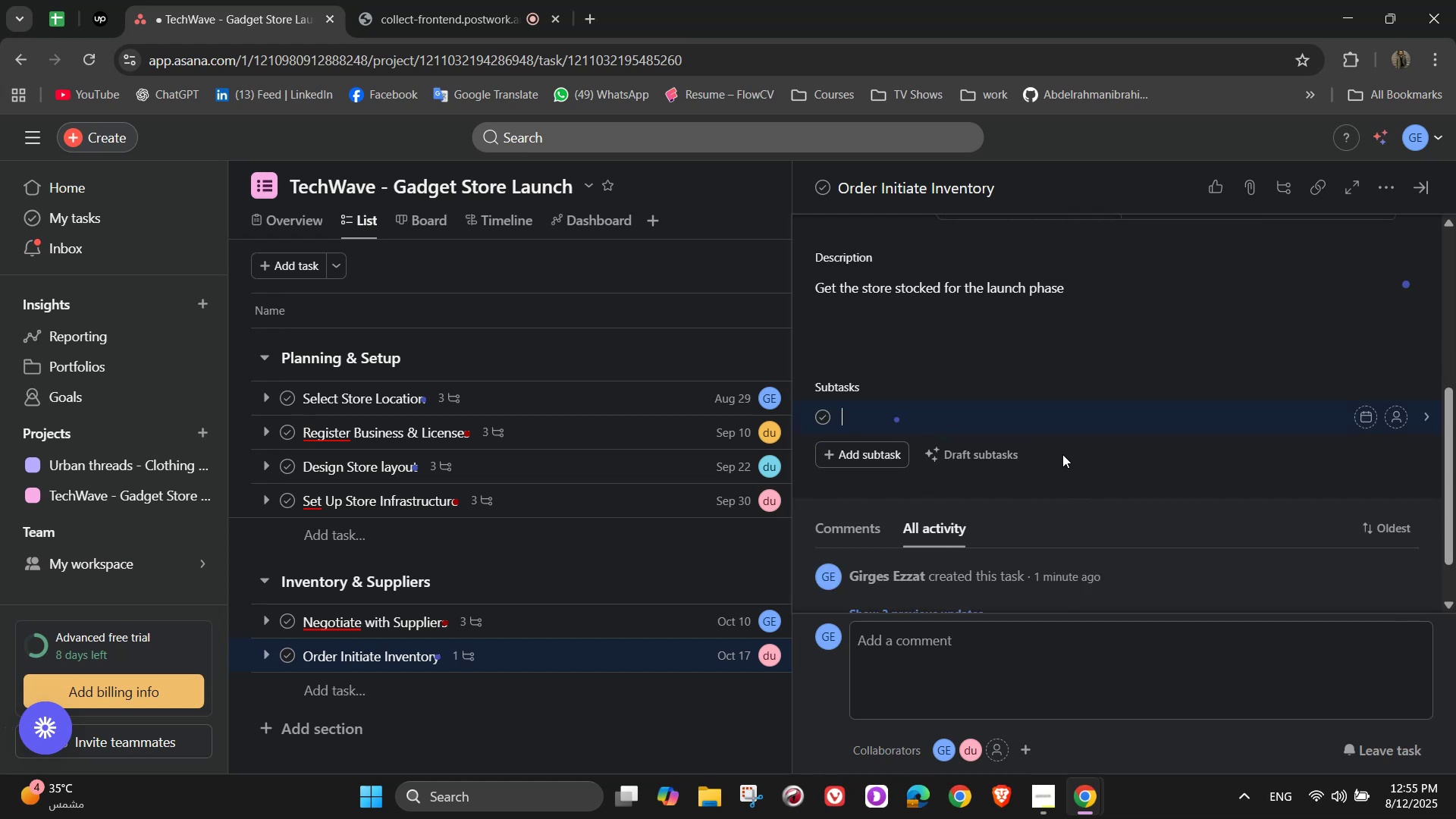 
type(Place initial orders)
 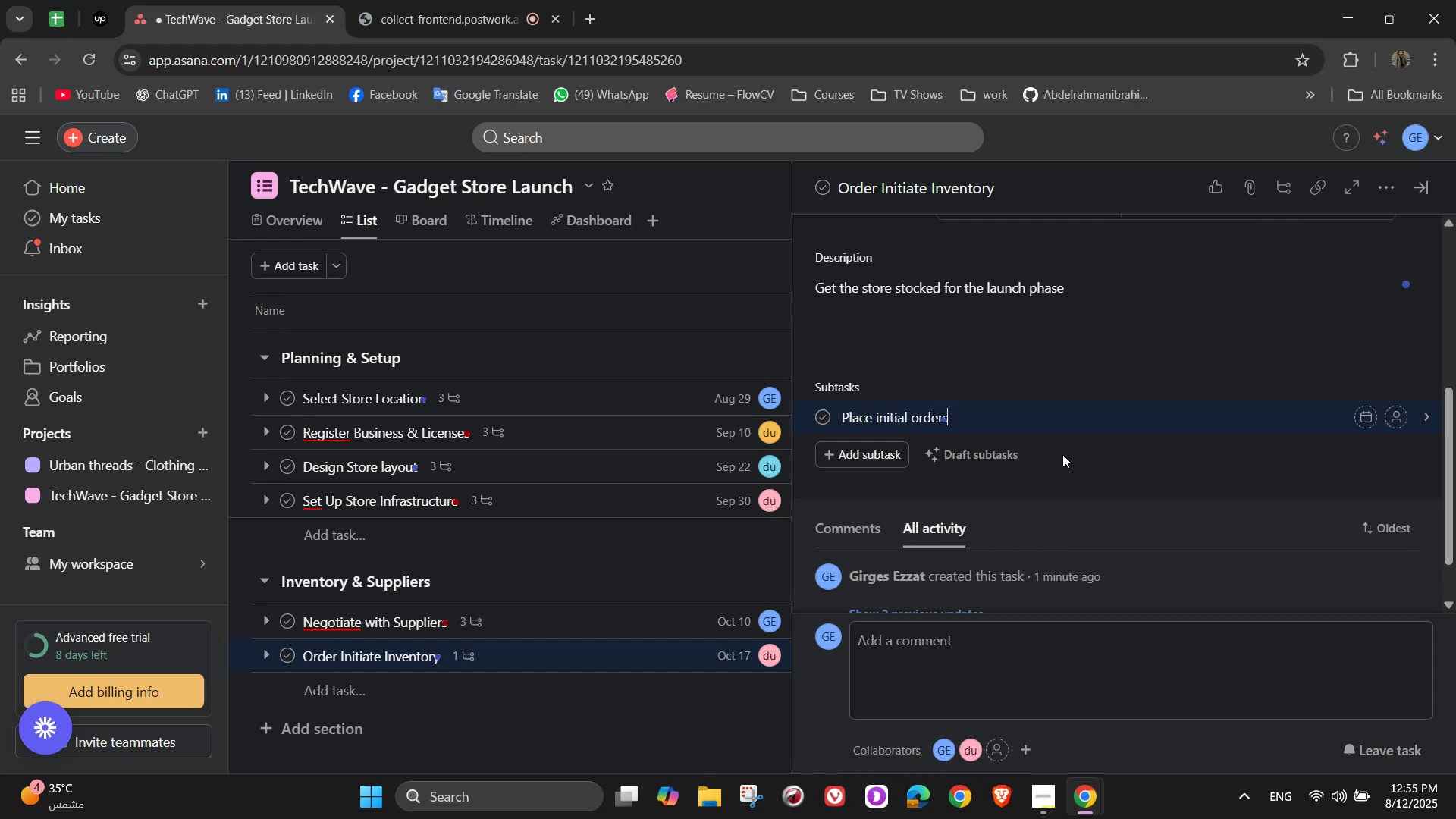 
key(Enter)
 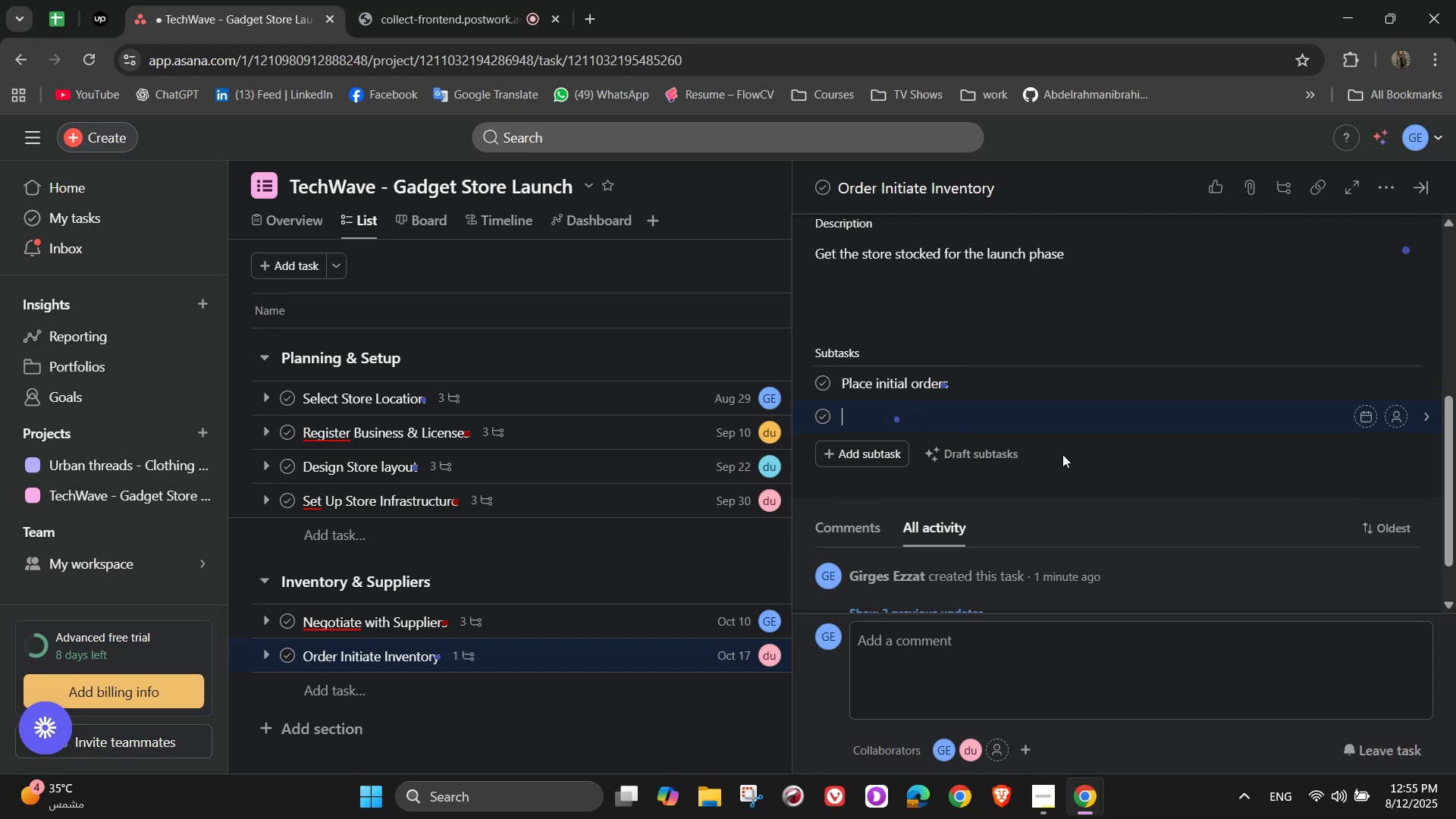 
type(Track shoi)
key(Backspace)
key(Backspace)
type(ipments)
 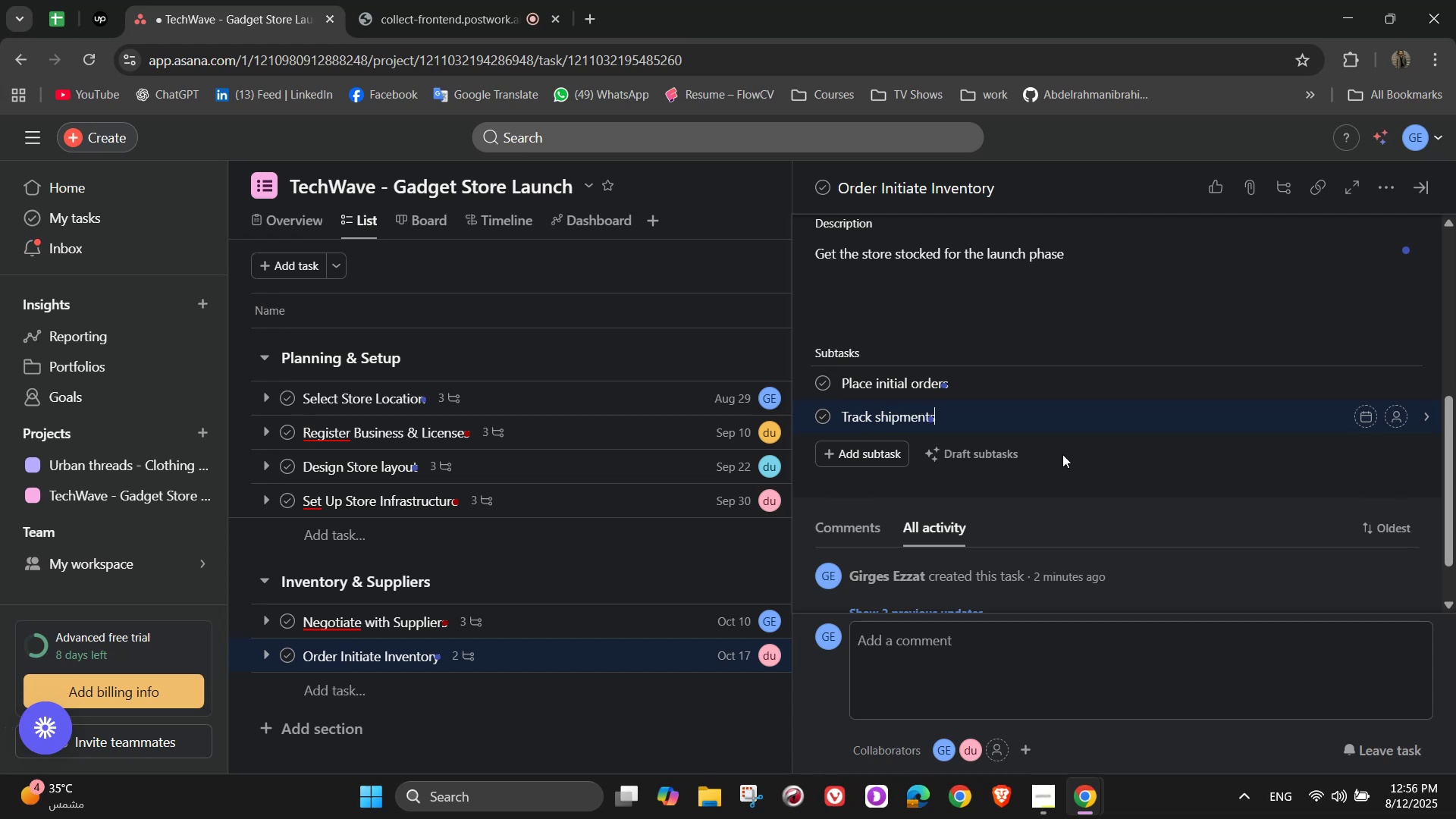 
key(Enter)
 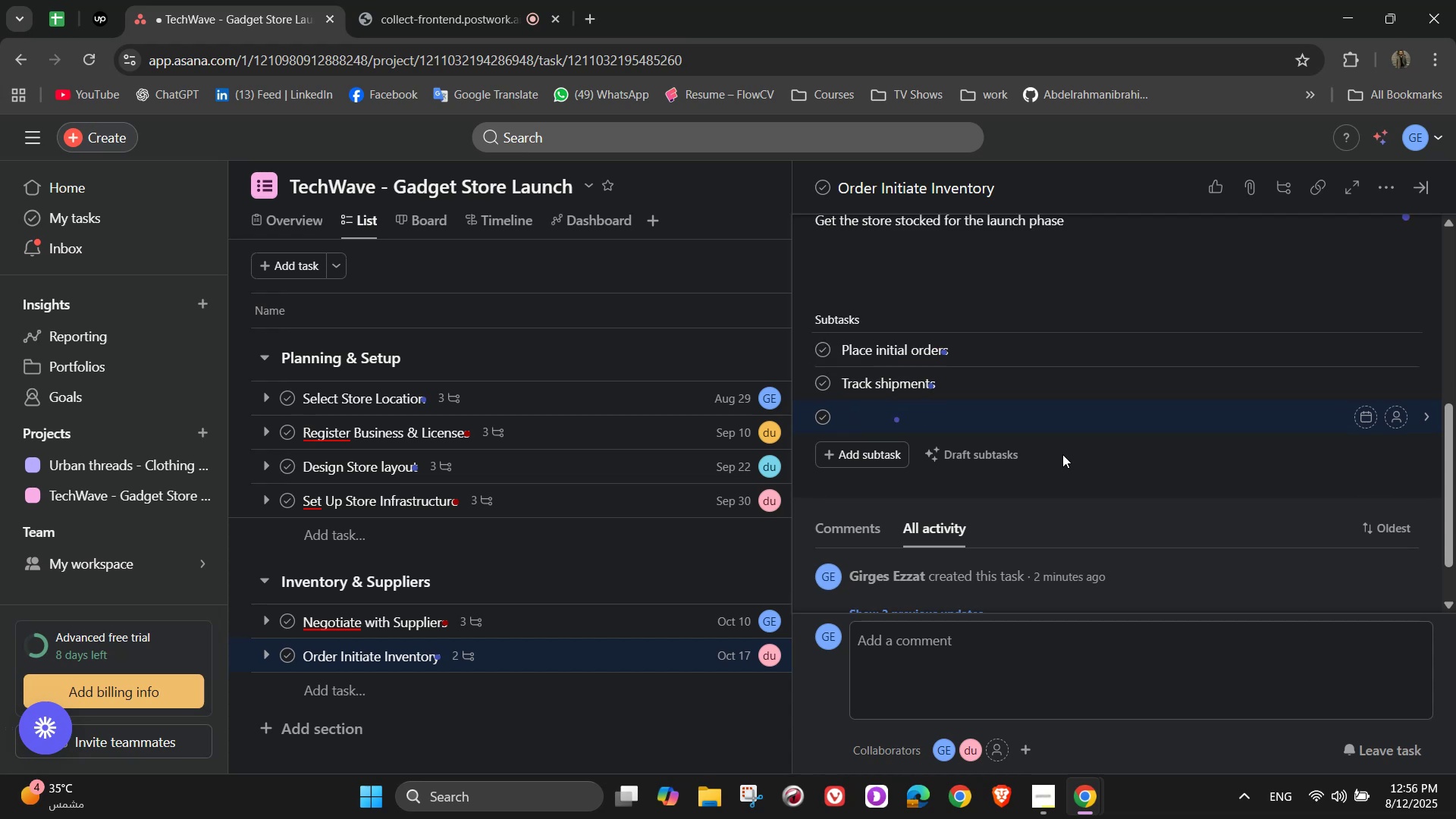 
type(Inspect deliverd )
key(Backspace)
 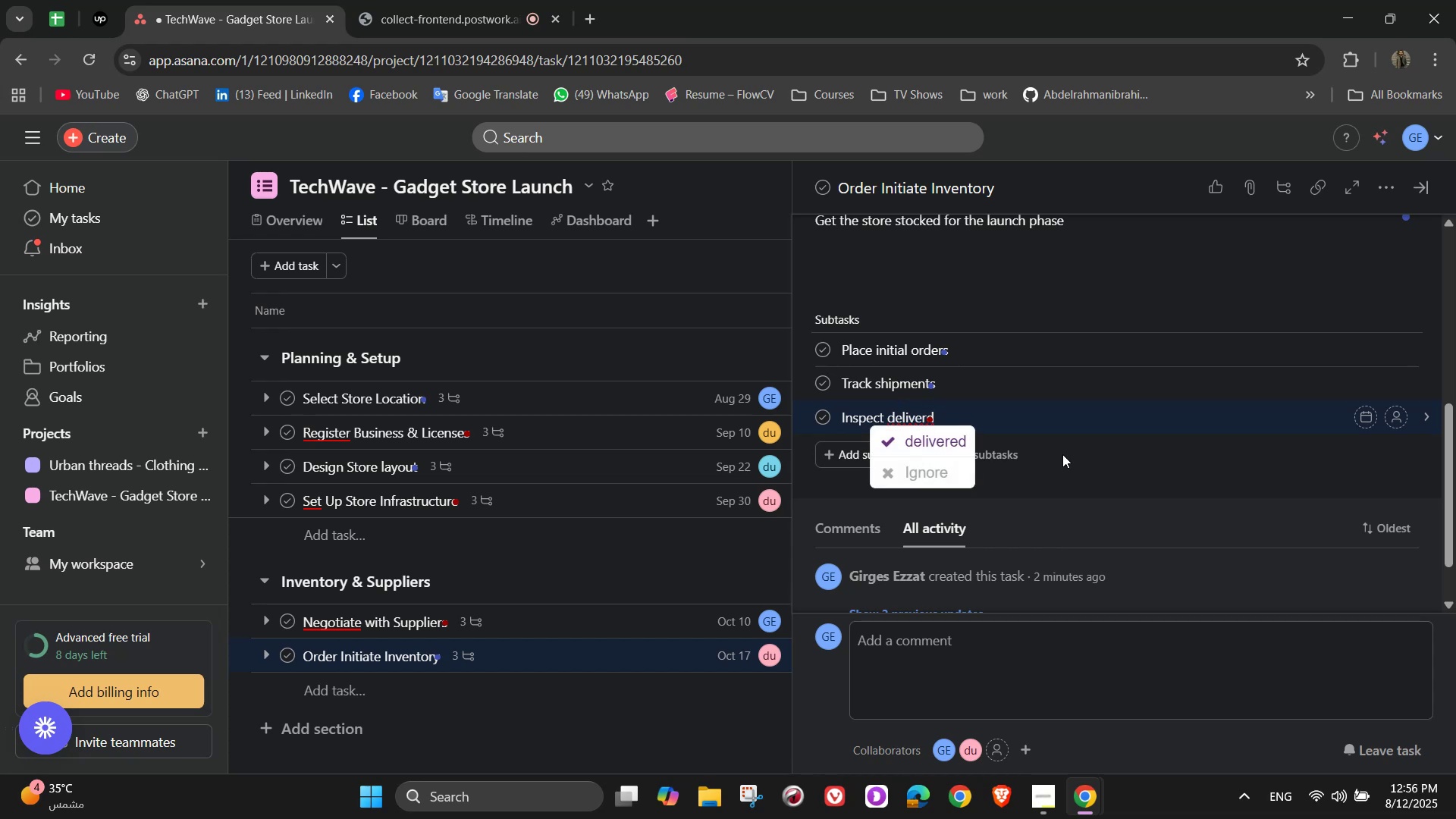 
left_click([973, 447])
 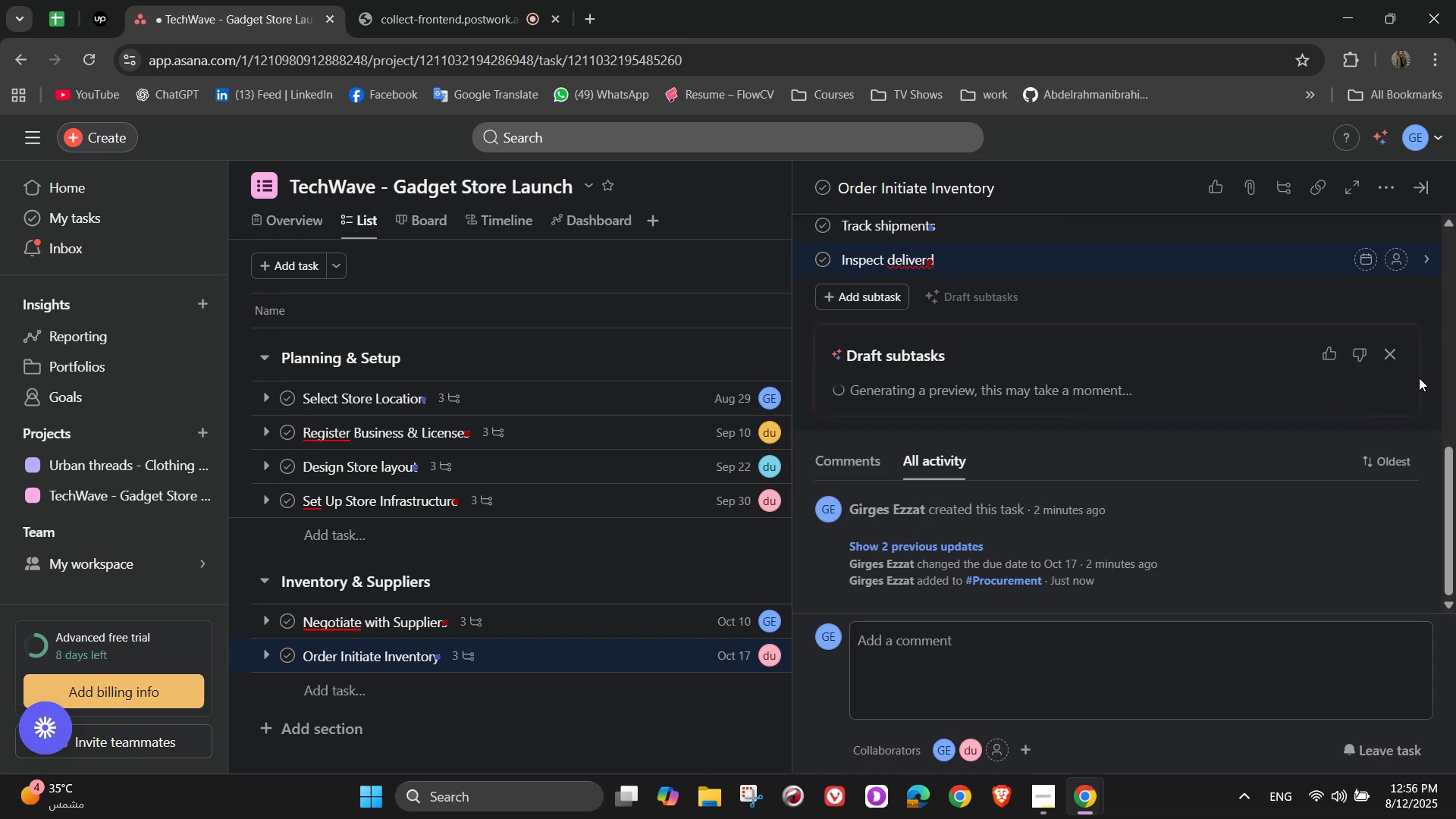 
scroll: coordinate [787, 526], scroll_direction: up, amount: 5.0
 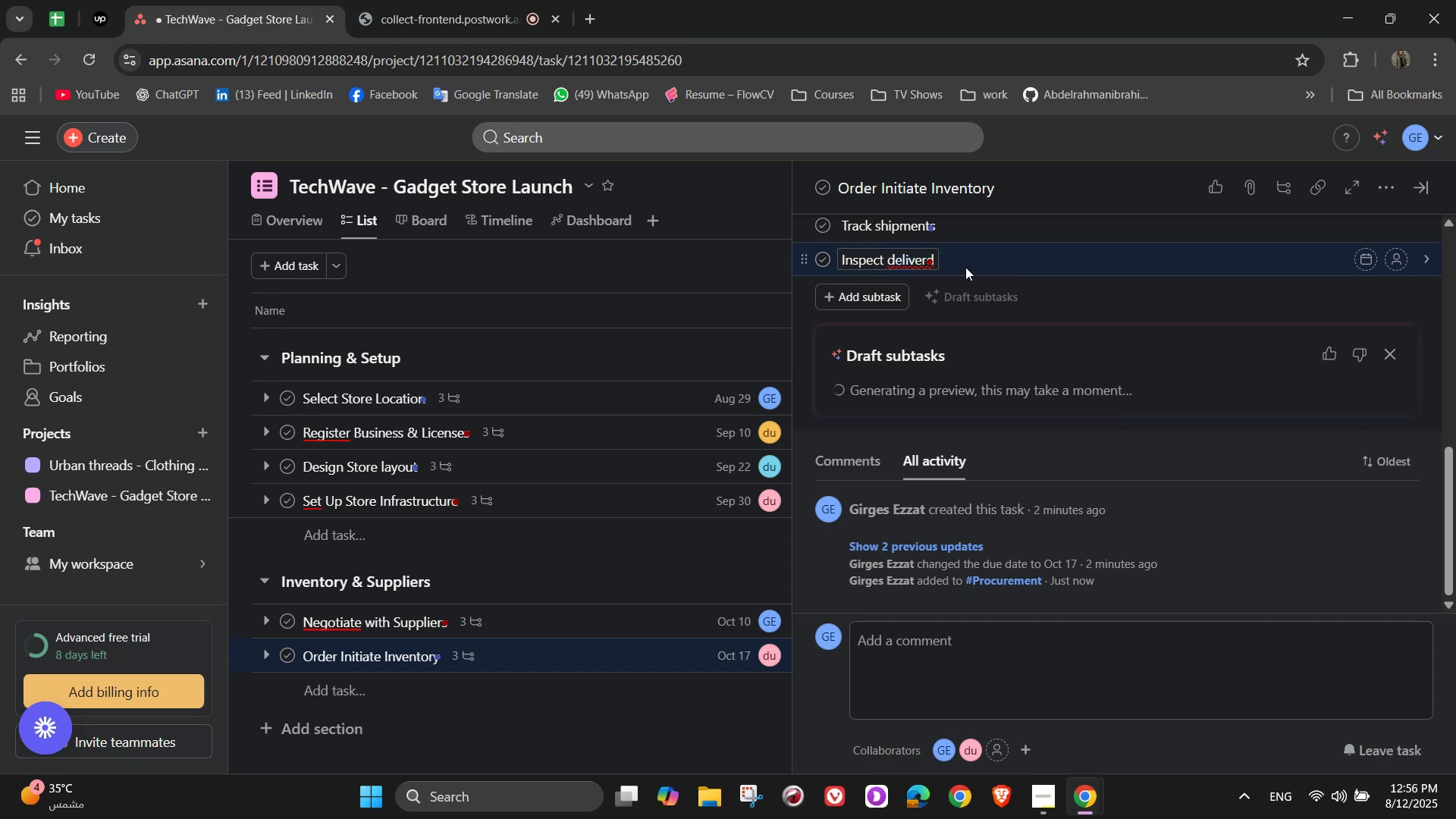 
left_click([916, 265])
 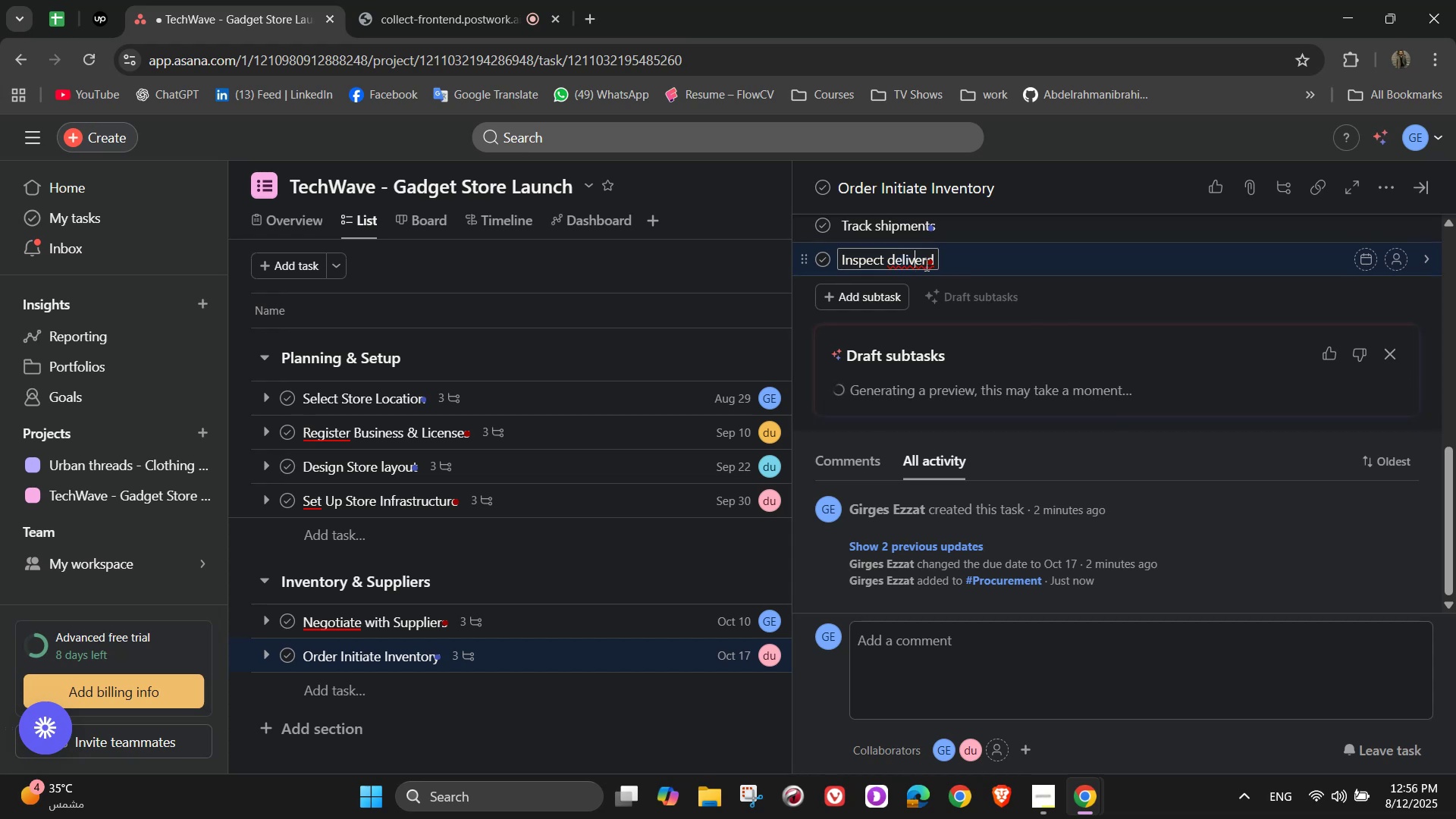 
double_click([927, 264])
 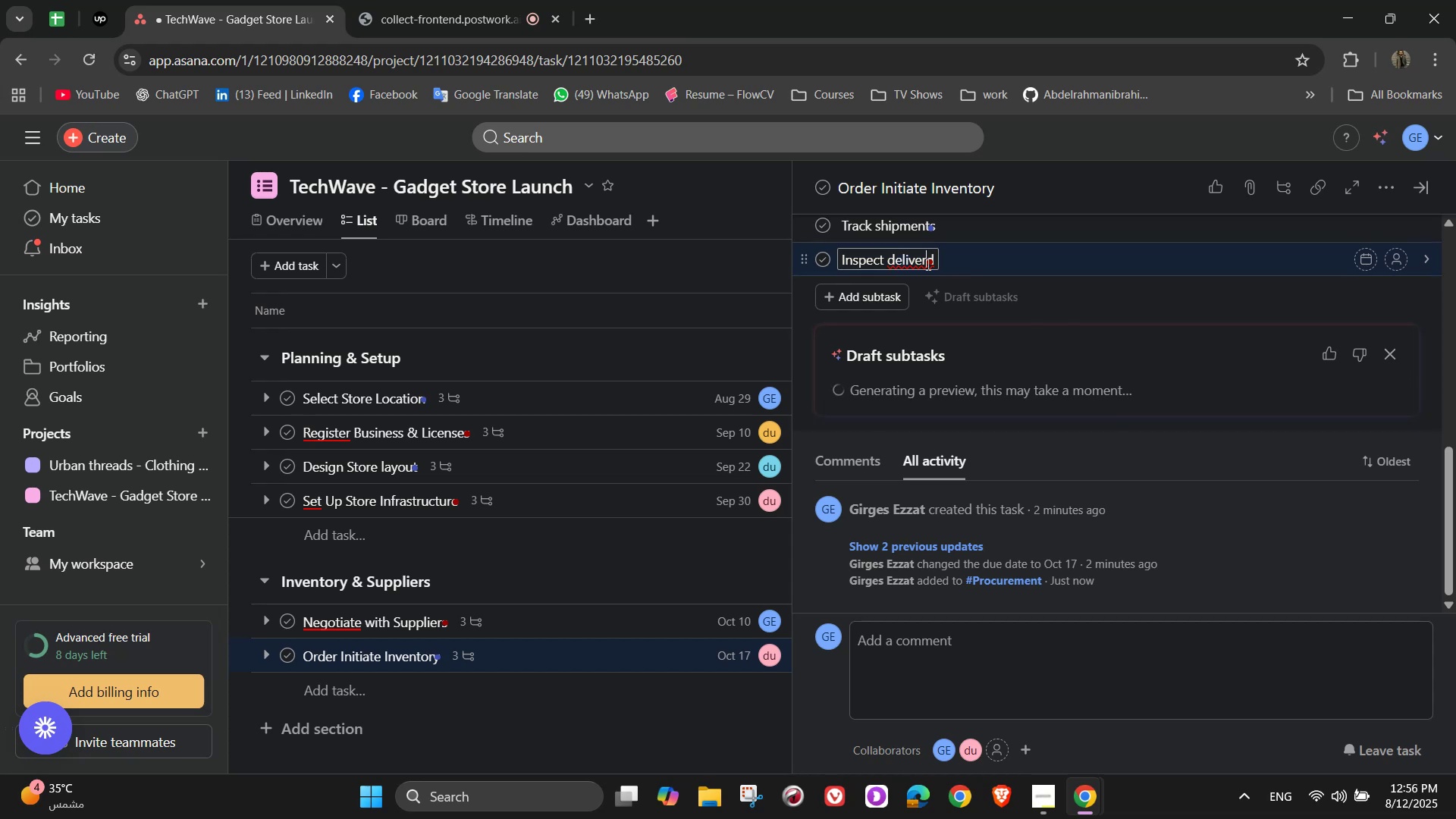 
key(E)
 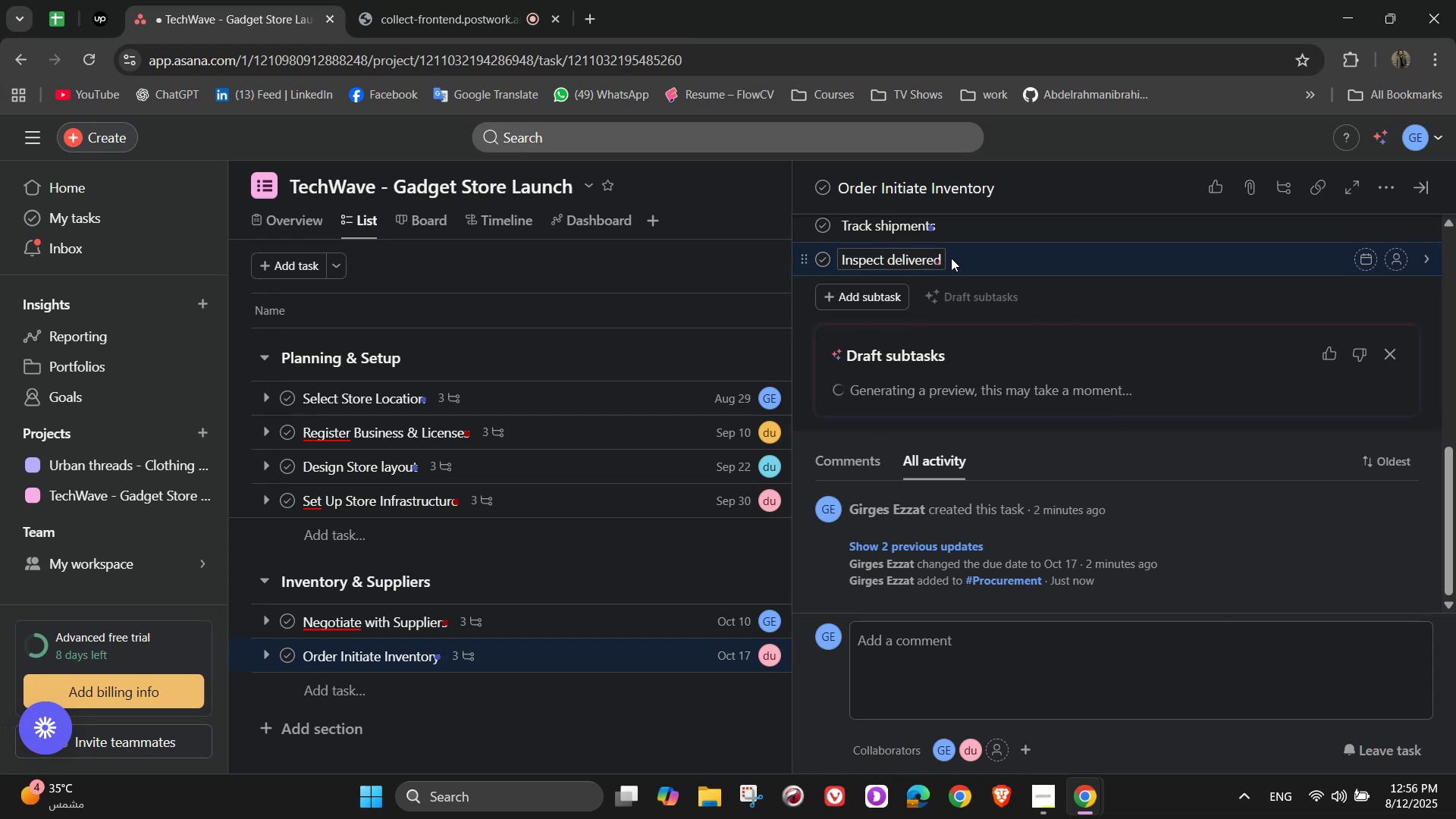 
left_click([943, 258])
 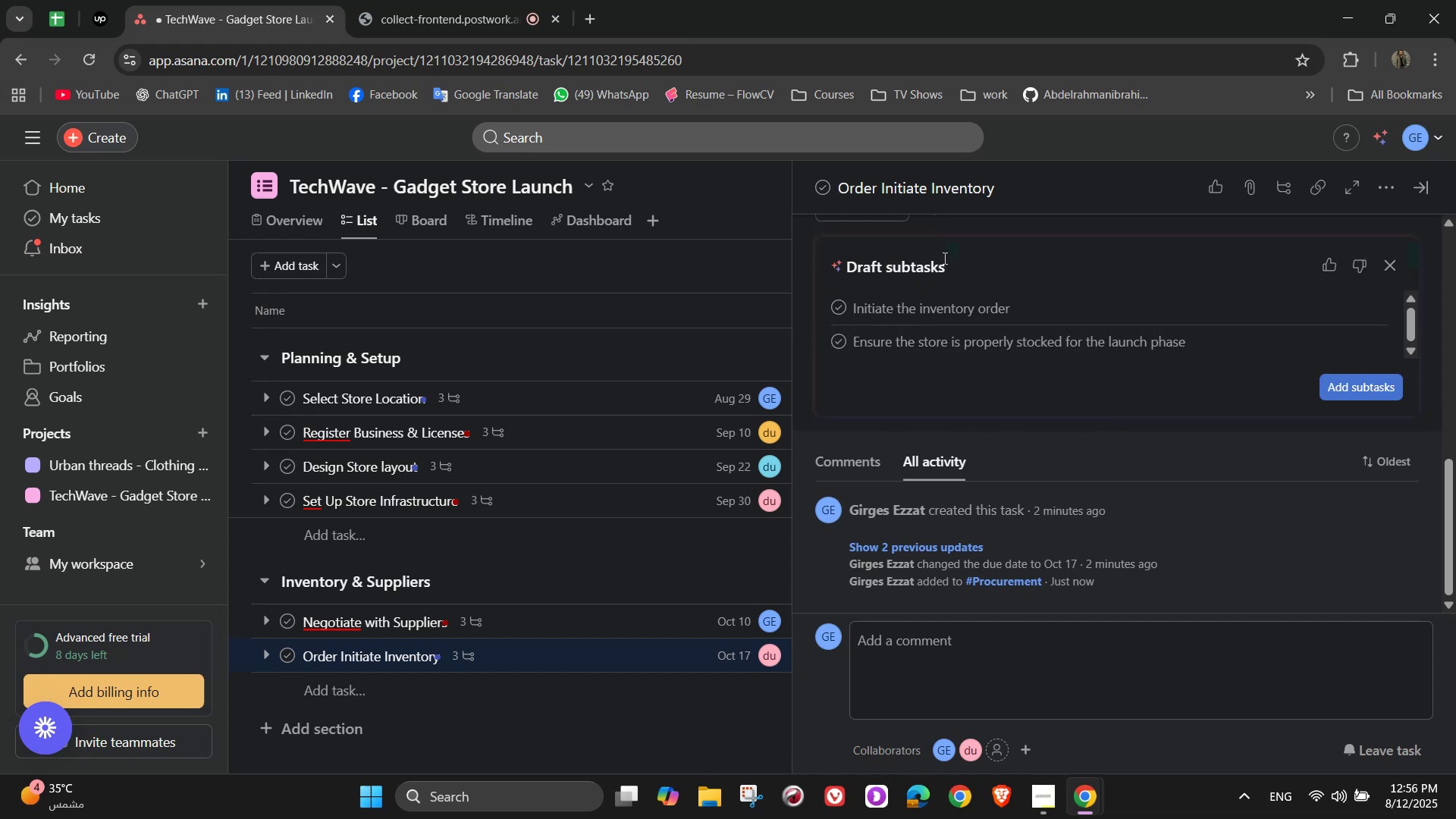 
scroll: coordinate [974, 300], scroll_direction: up, amount: 2.0
 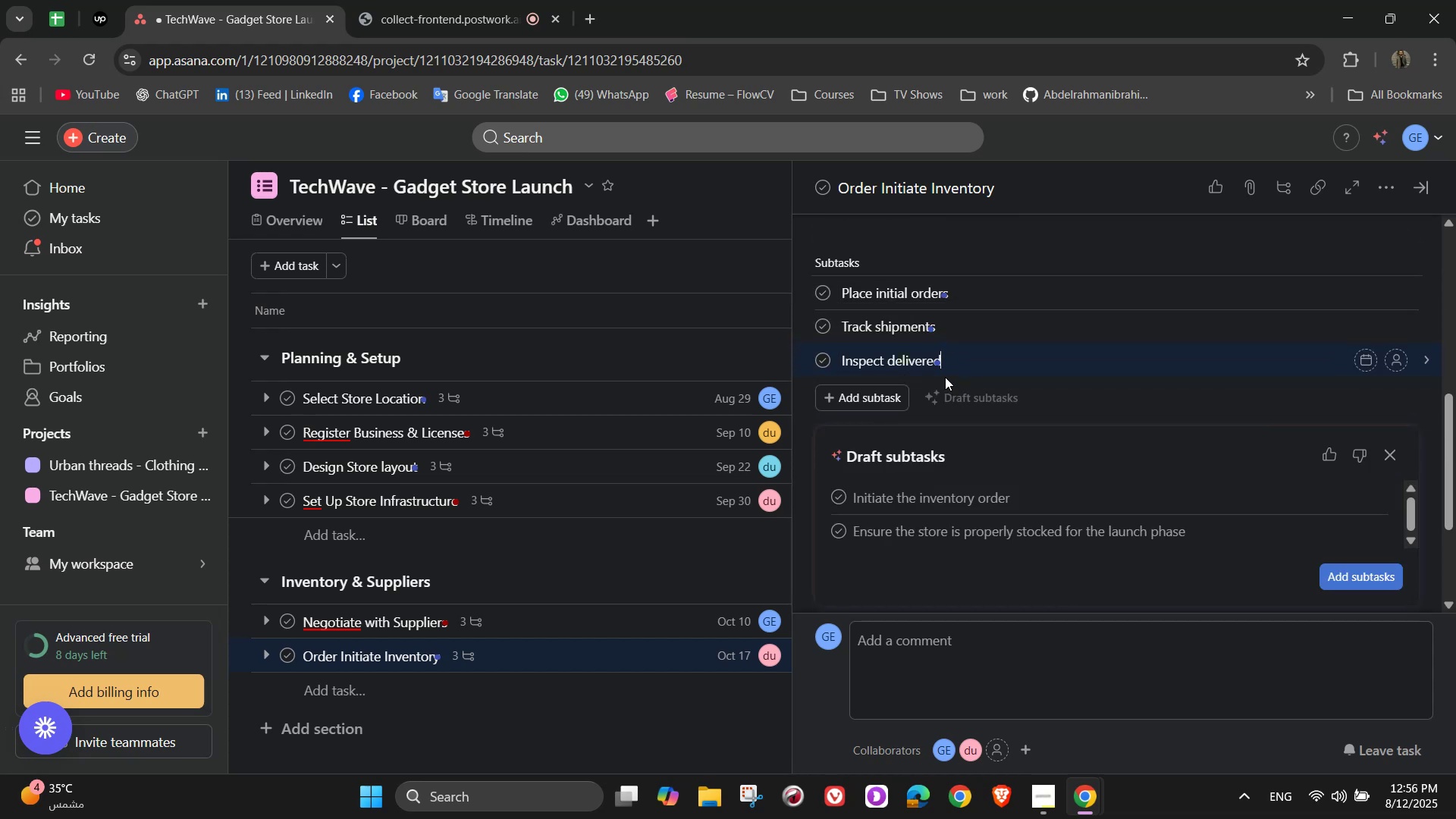 
left_click([942, 366])
 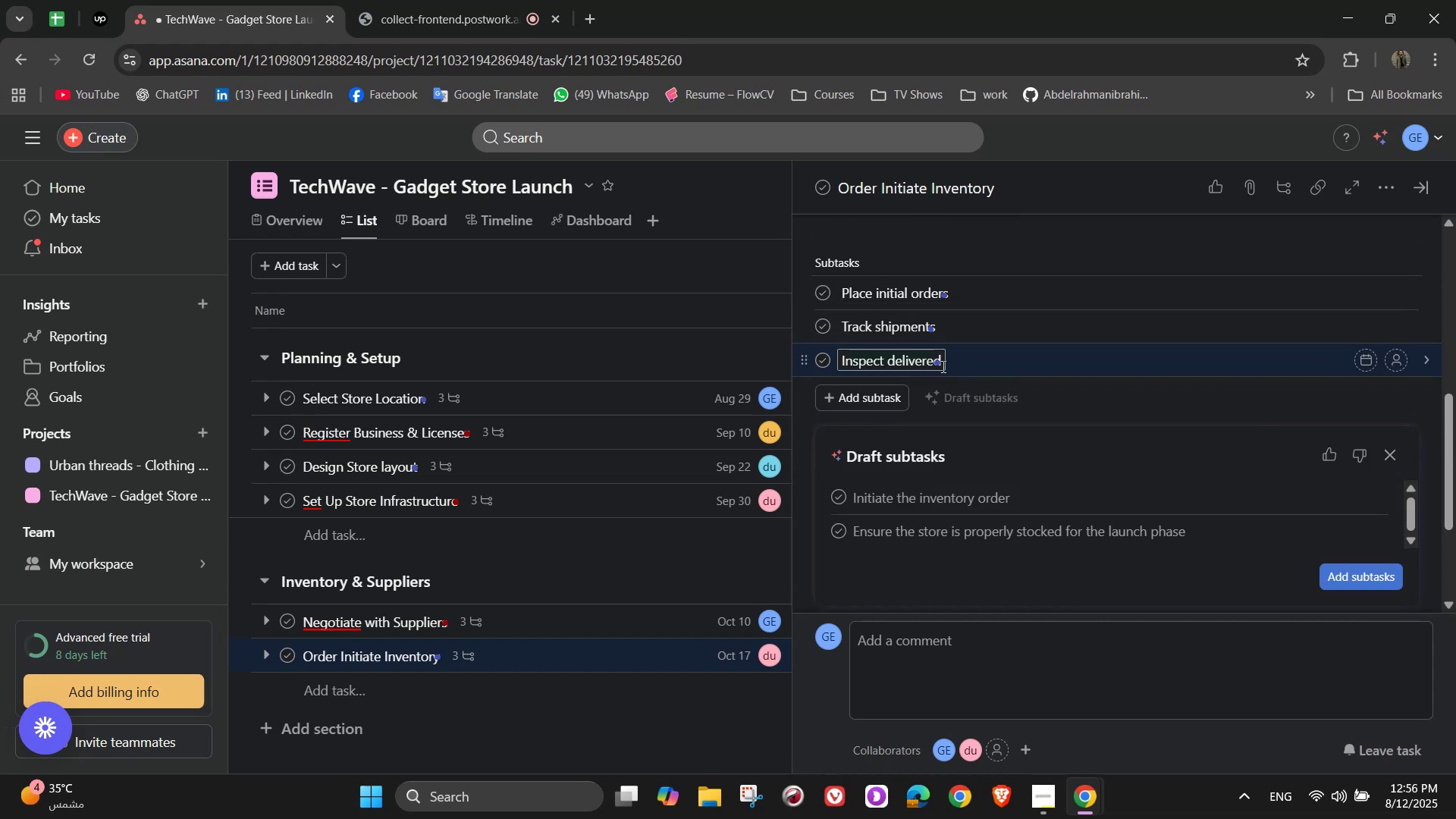 
type( items)
 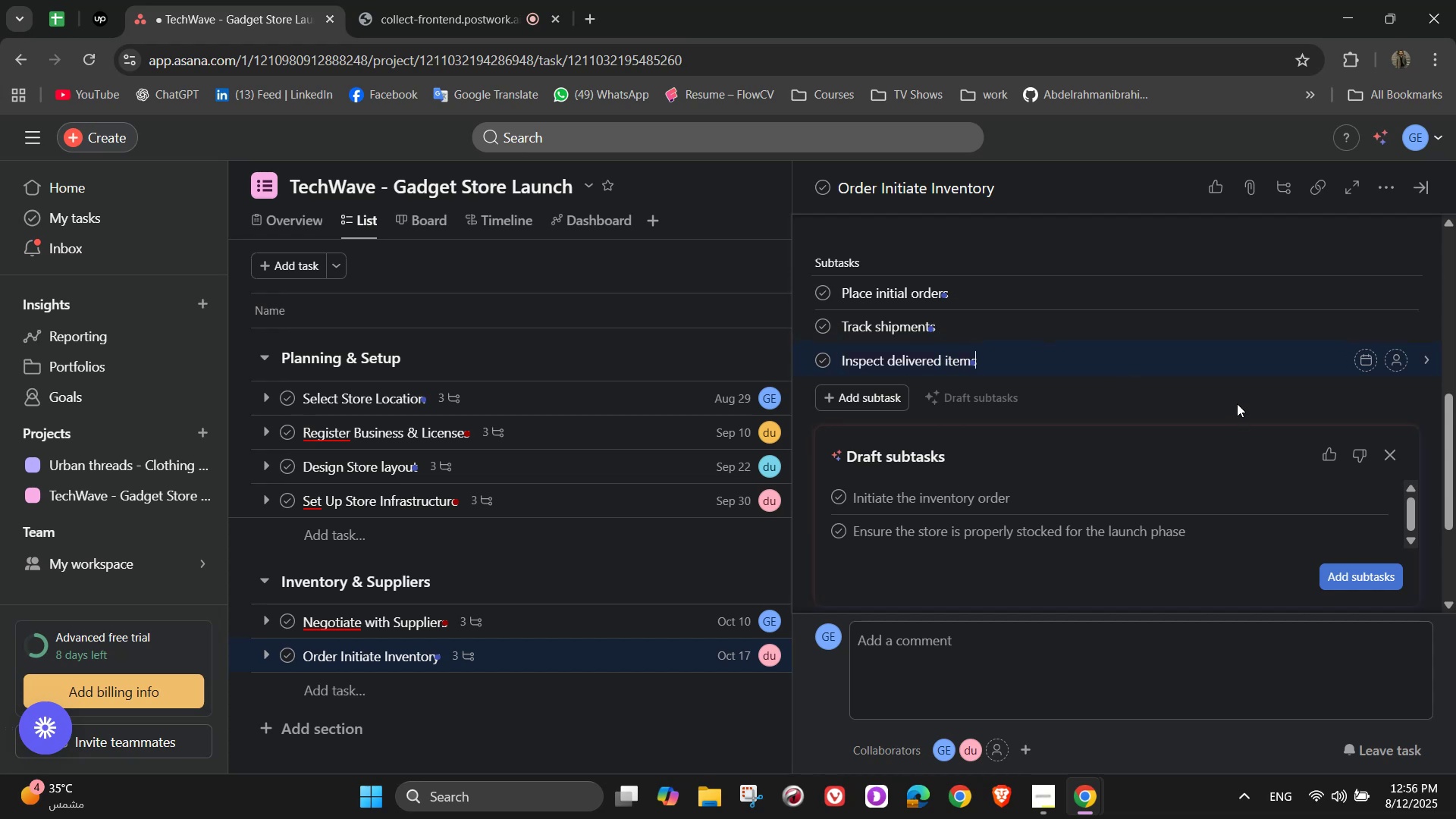 
wait(10.73)
 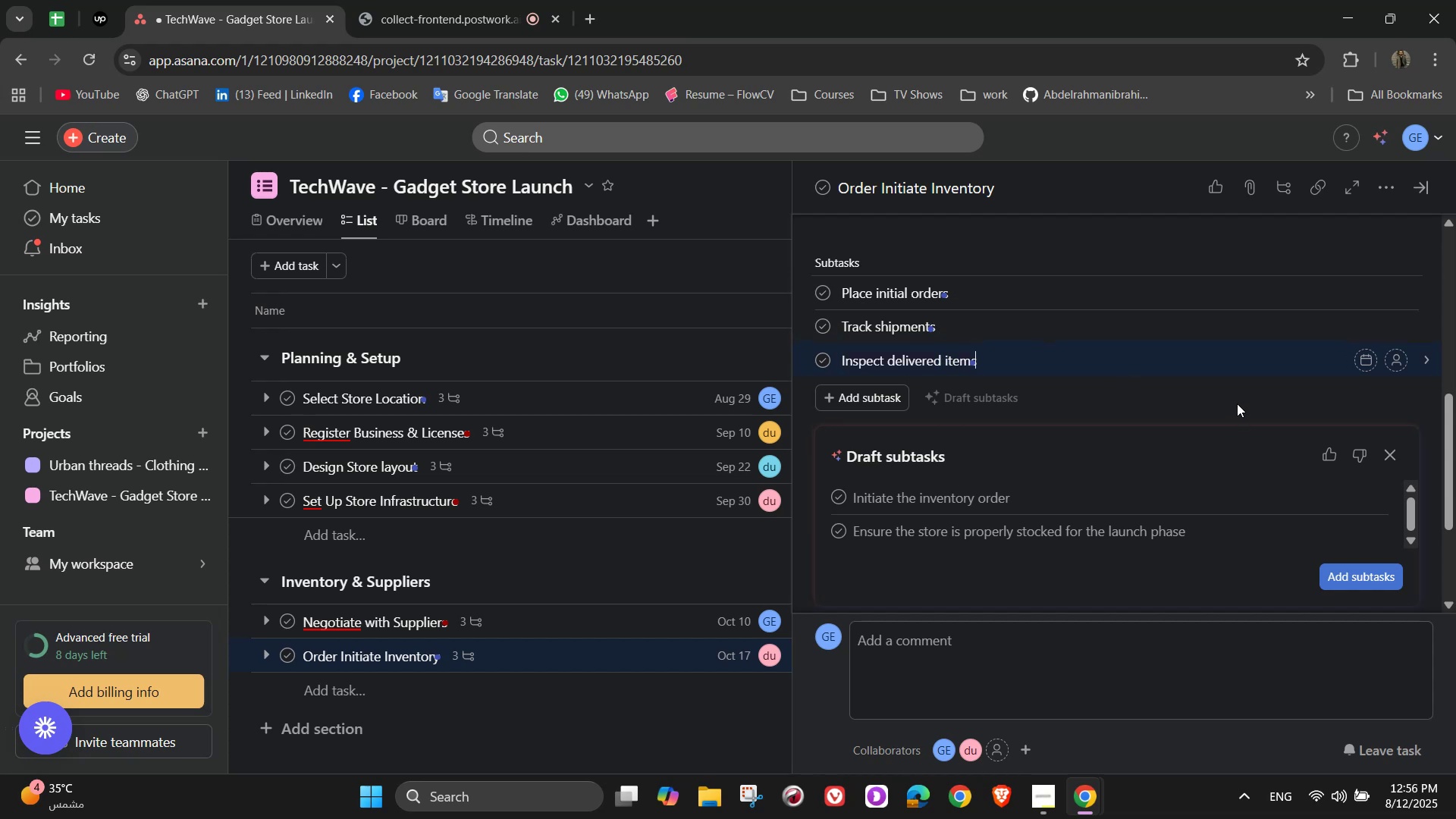 
left_click([1389, 289])
 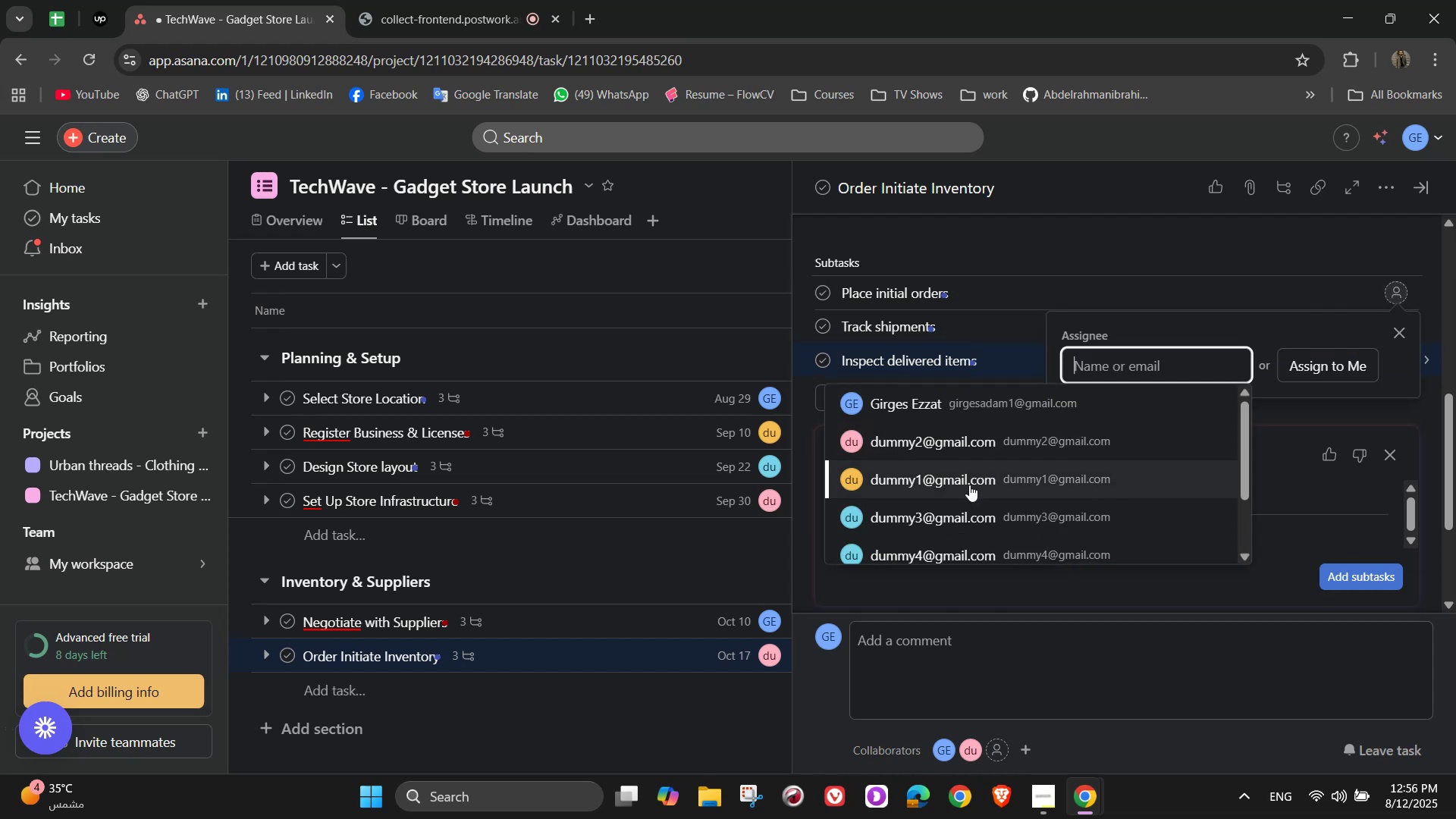 
left_click([959, 457])
 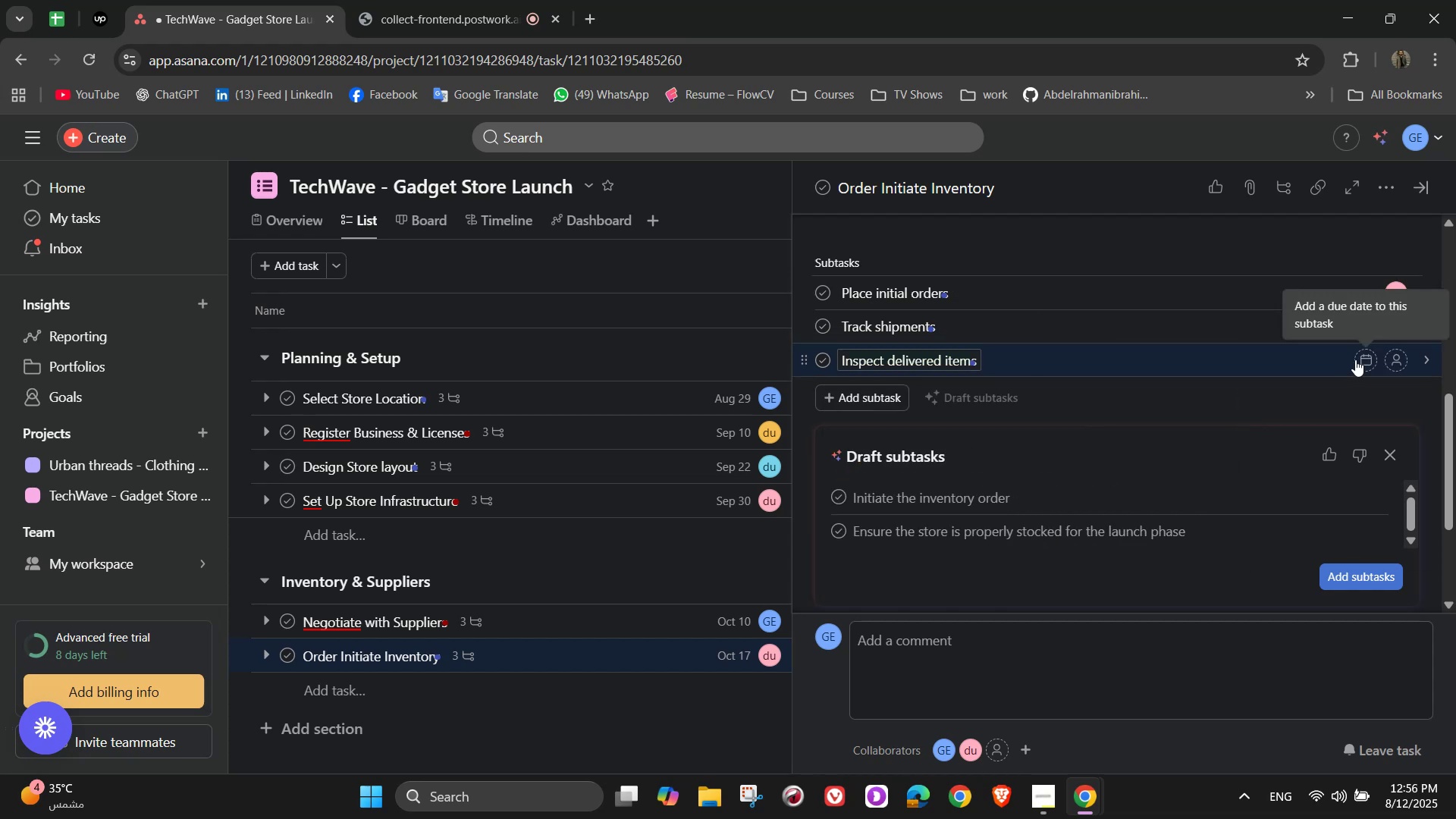 
wait(5.35)
 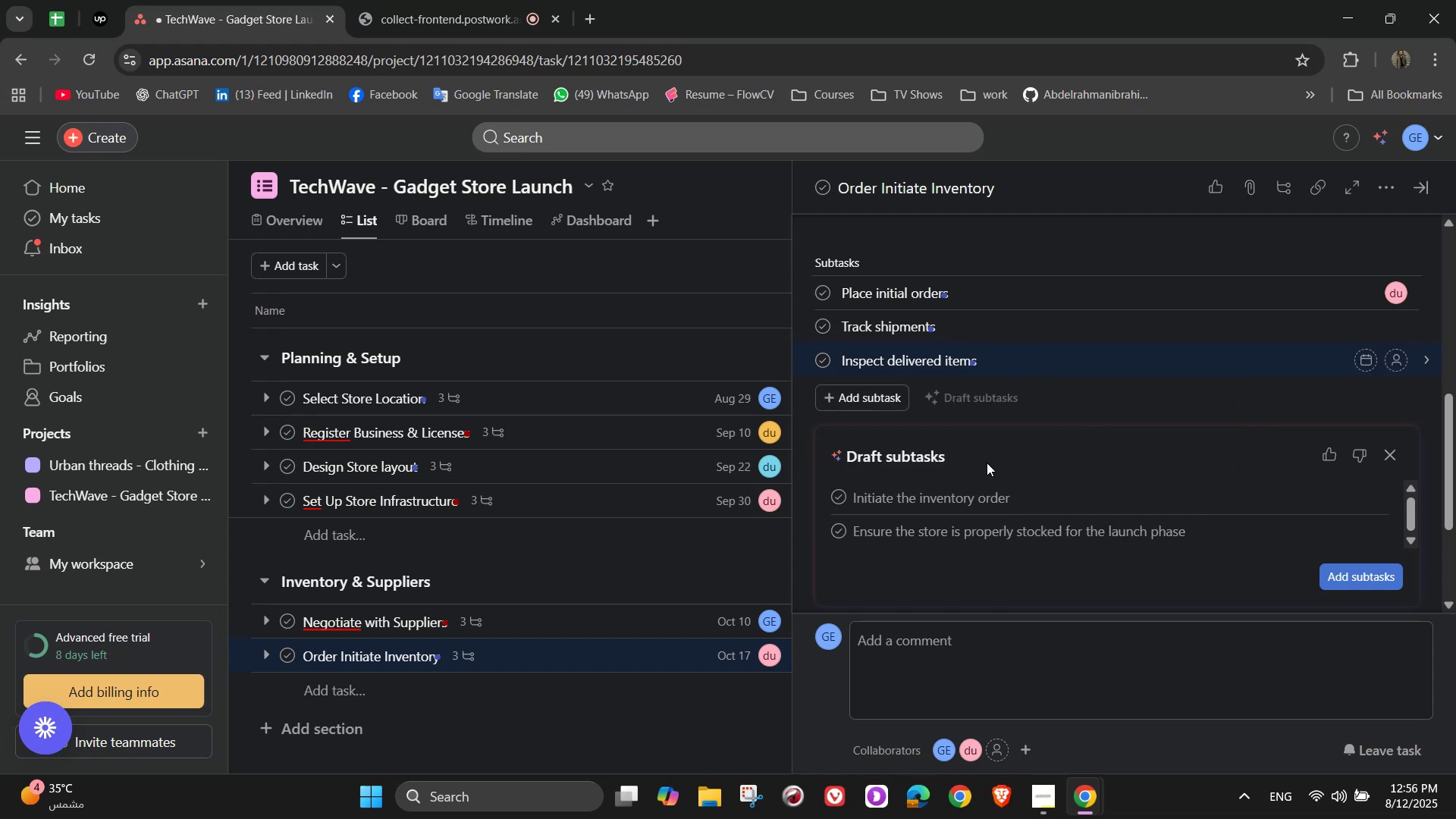 
left_click([1398, 331])
 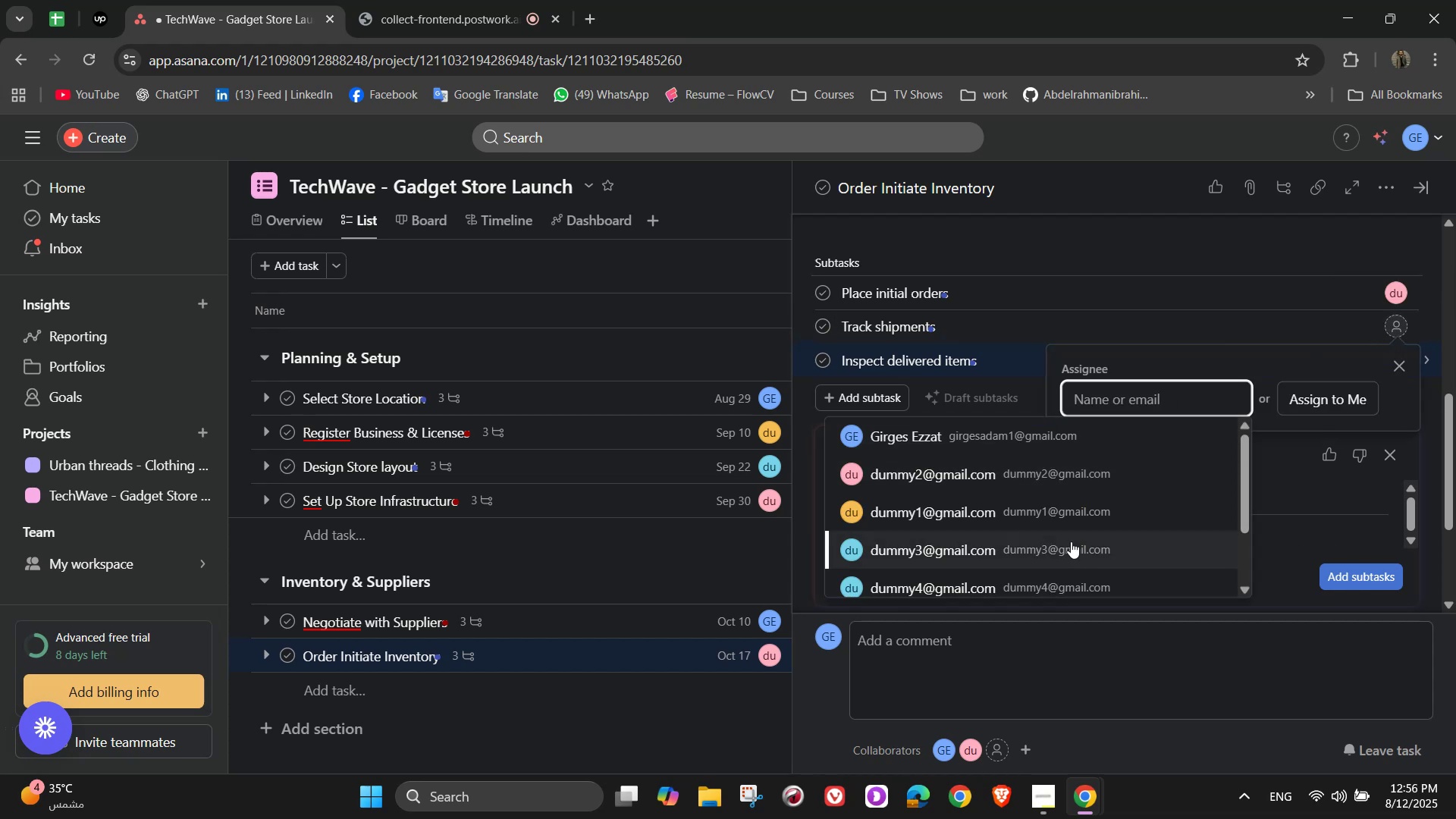 
left_click([1068, 524])
 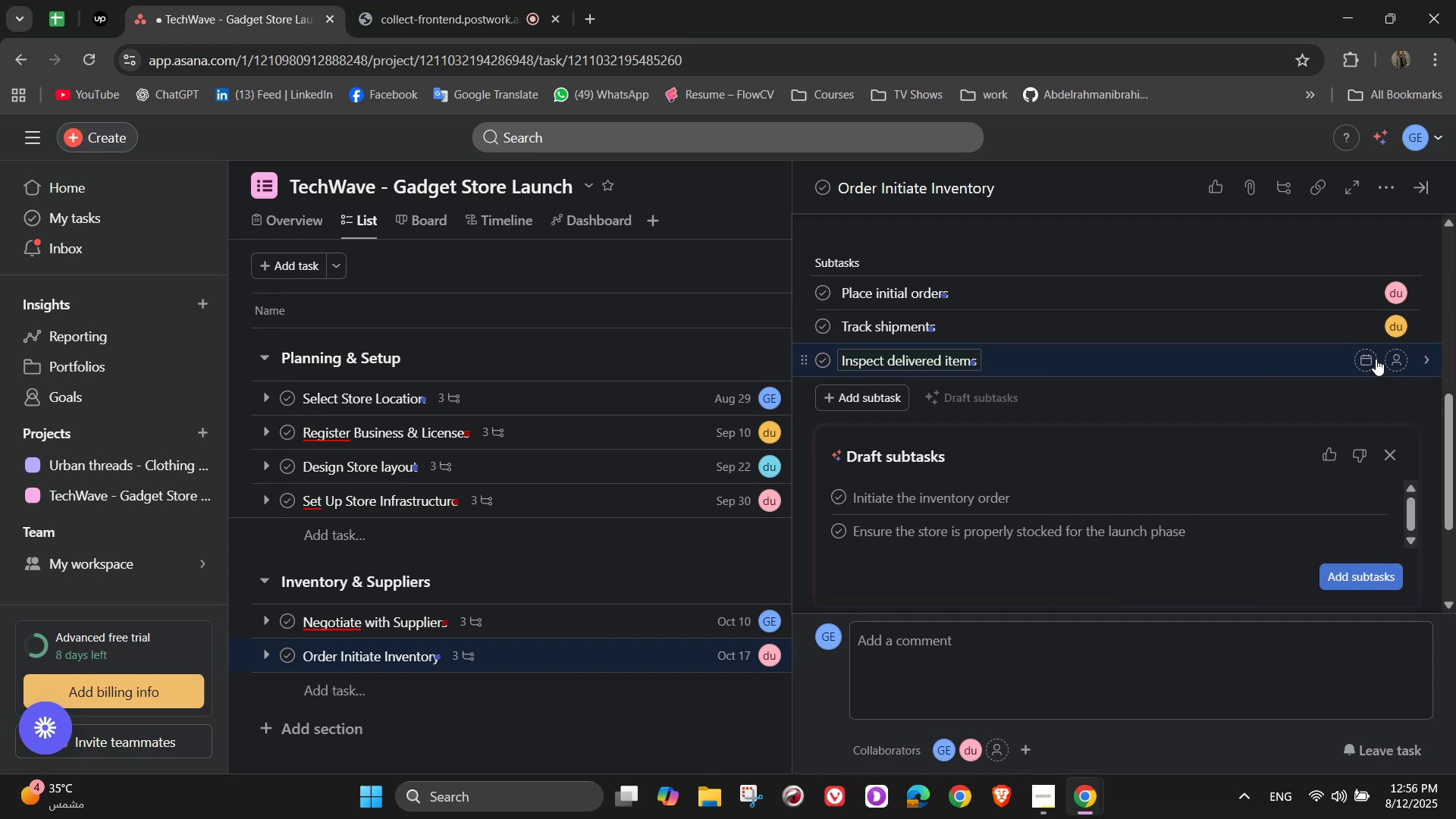 
left_click([1395, 359])
 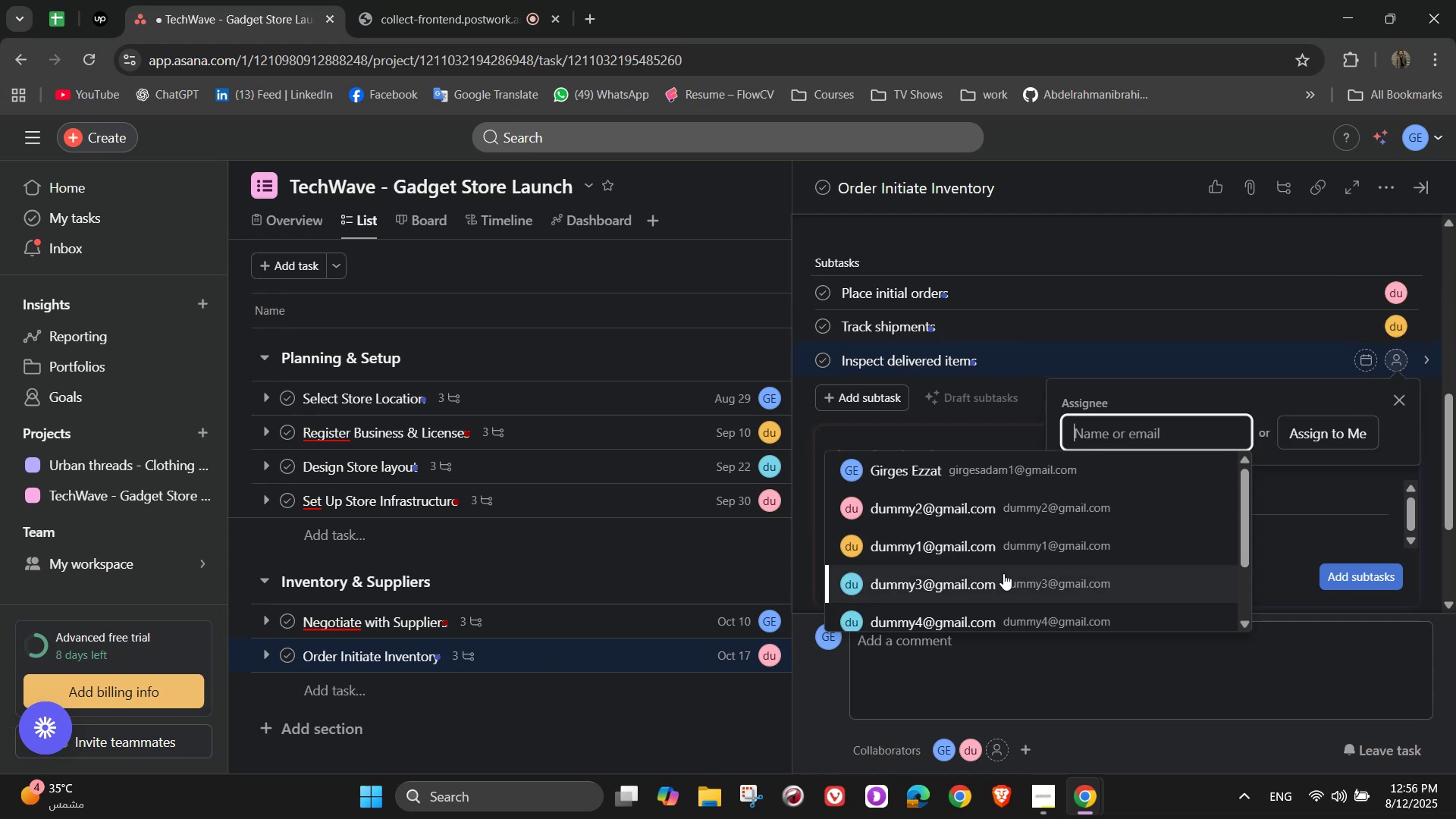 
left_click([1003, 574])
 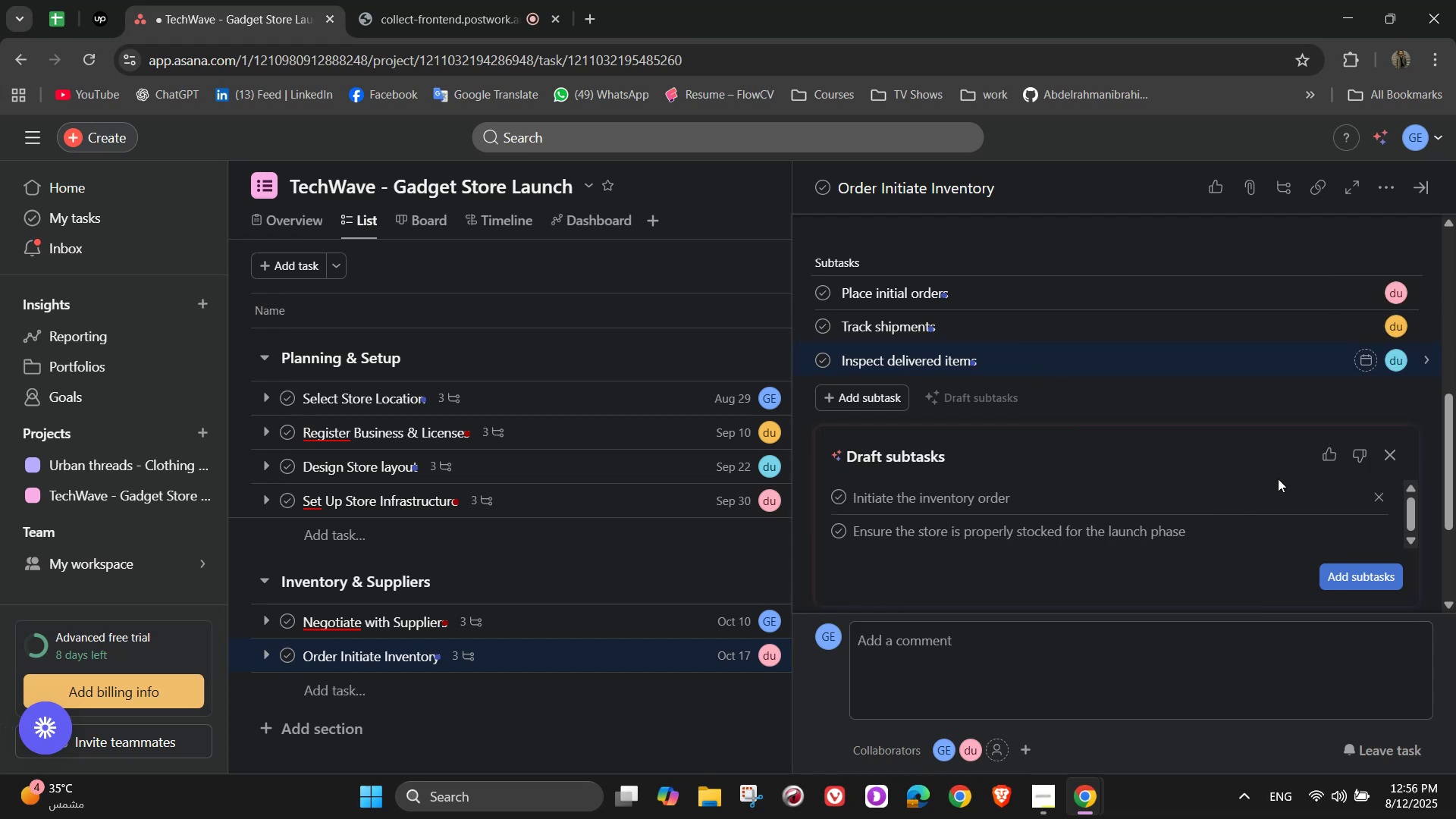 
scroll: coordinate [1279, 479], scroll_direction: up, amount: 6.0
 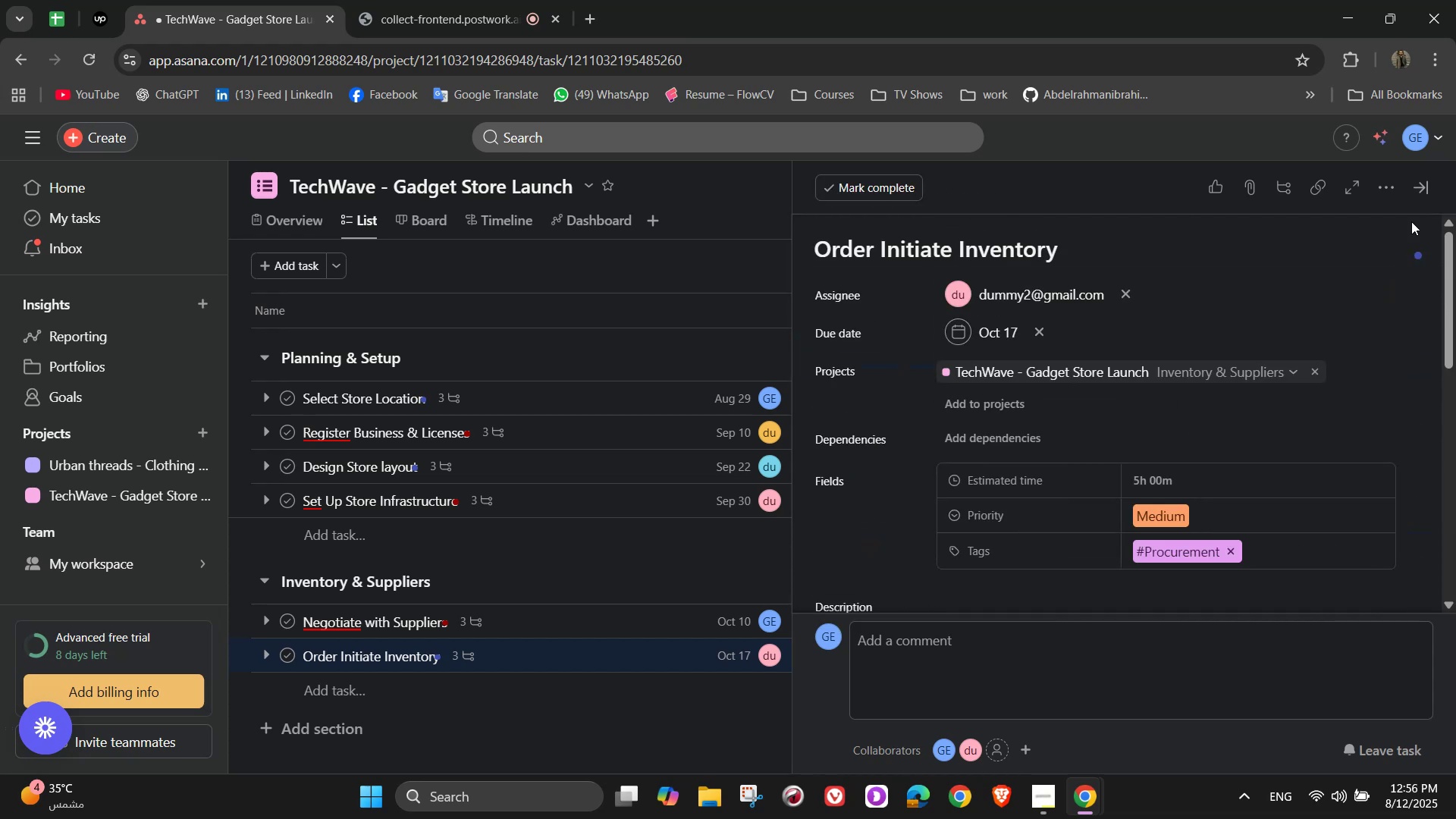 
left_click([1411, 183])
 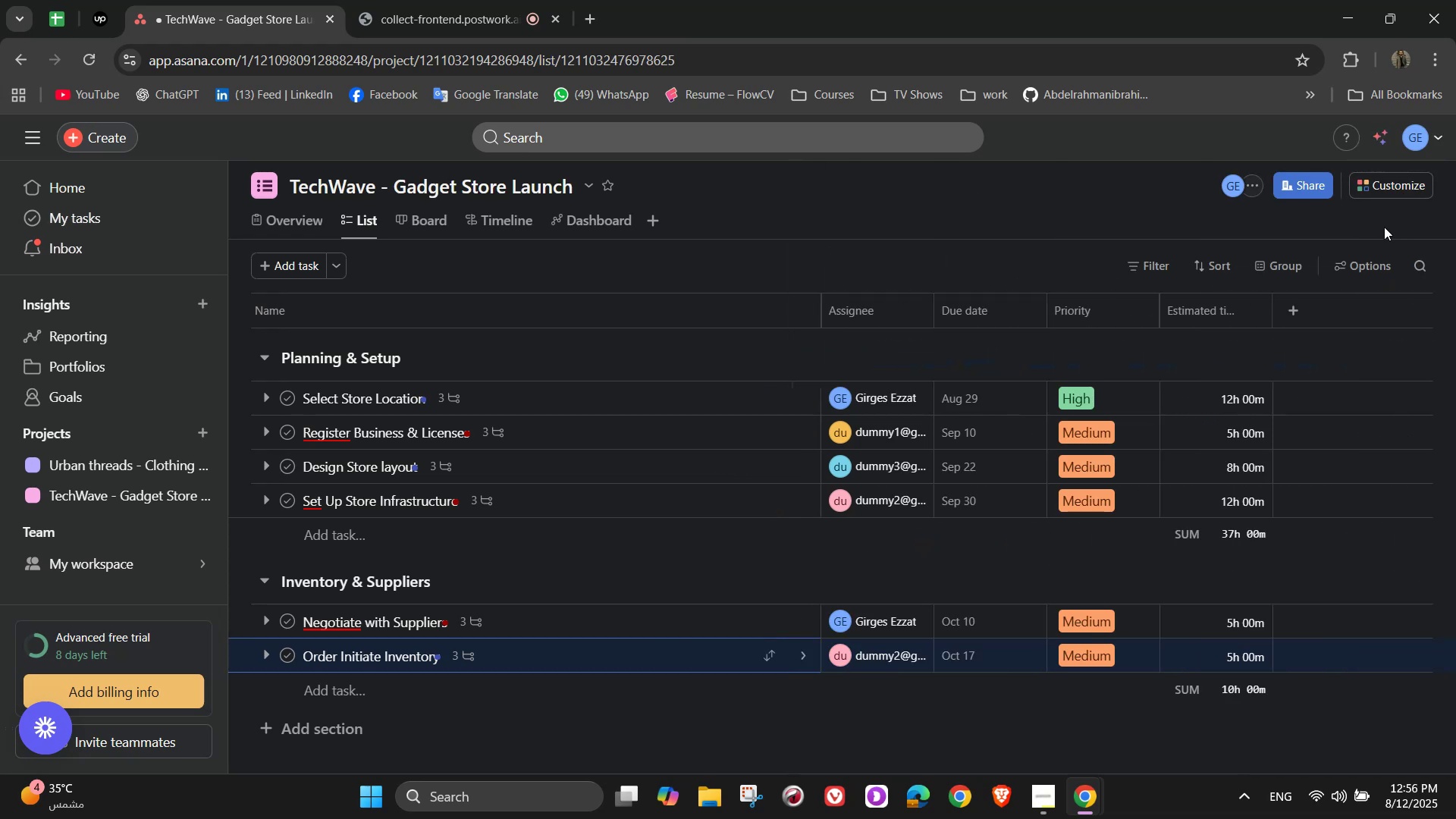 
scroll: coordinate [943, 475], scroll_direction: down, amount: 1.0
 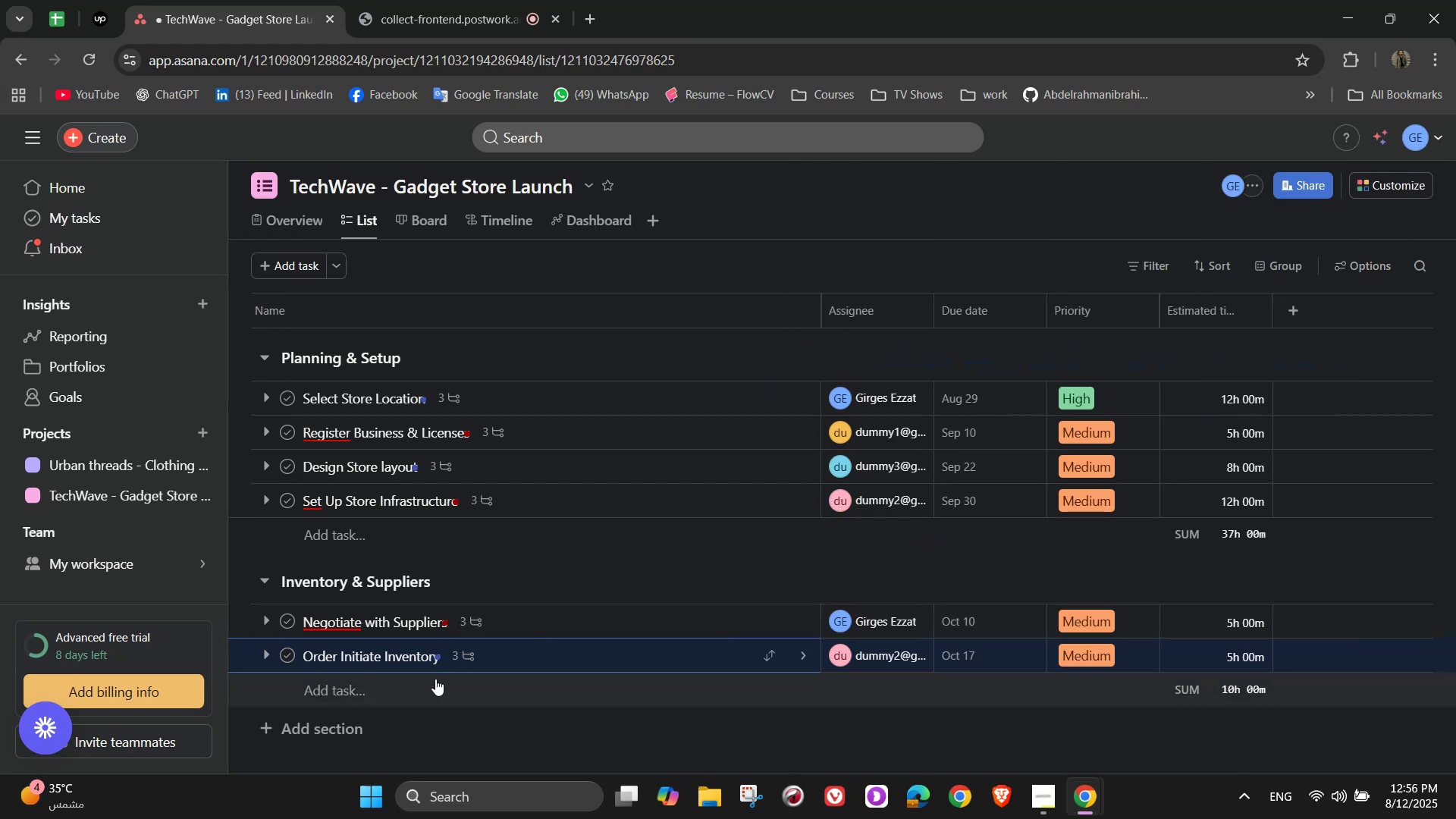 
left_click([435, 679])
 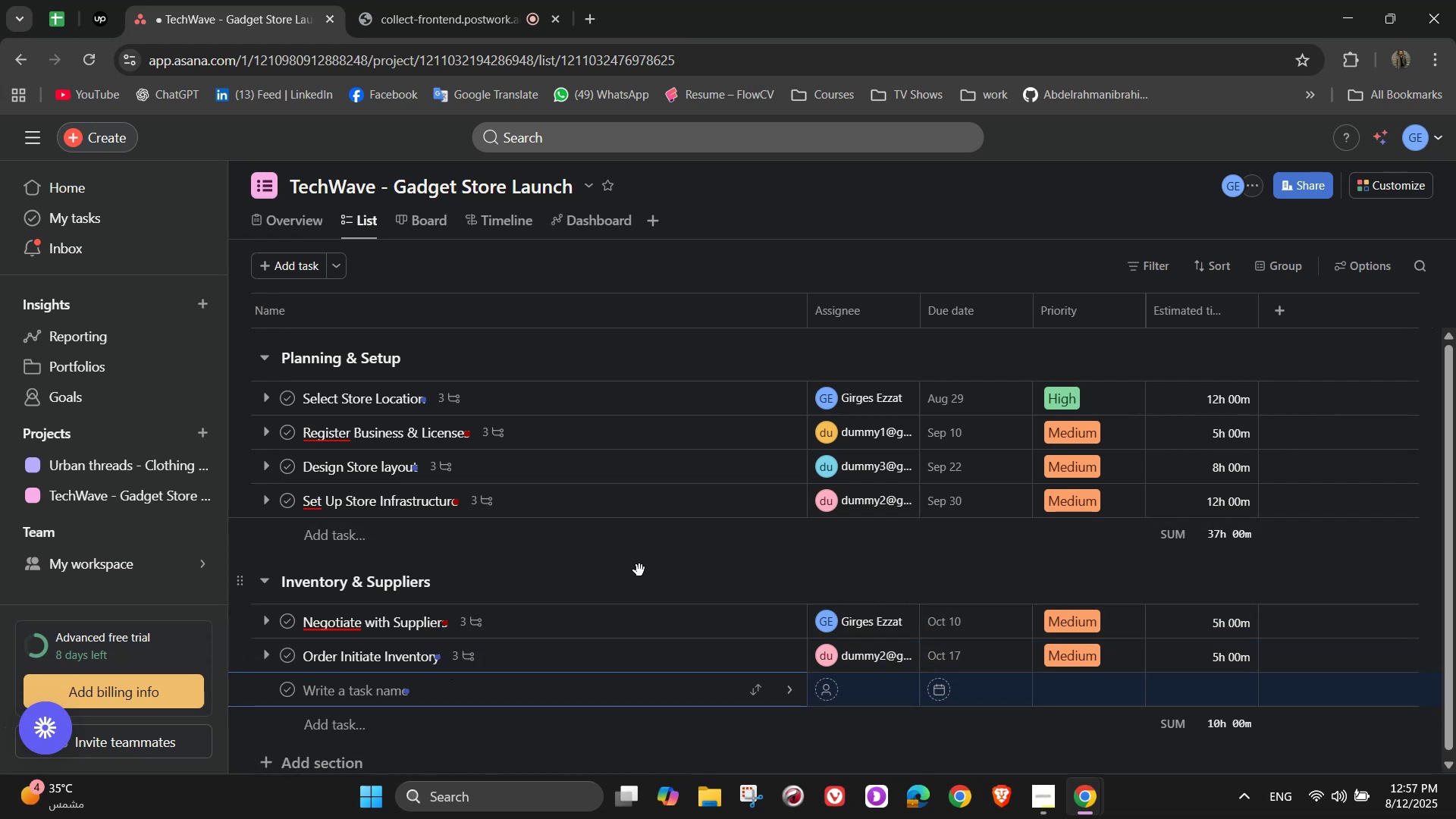 
wait(8.25)
 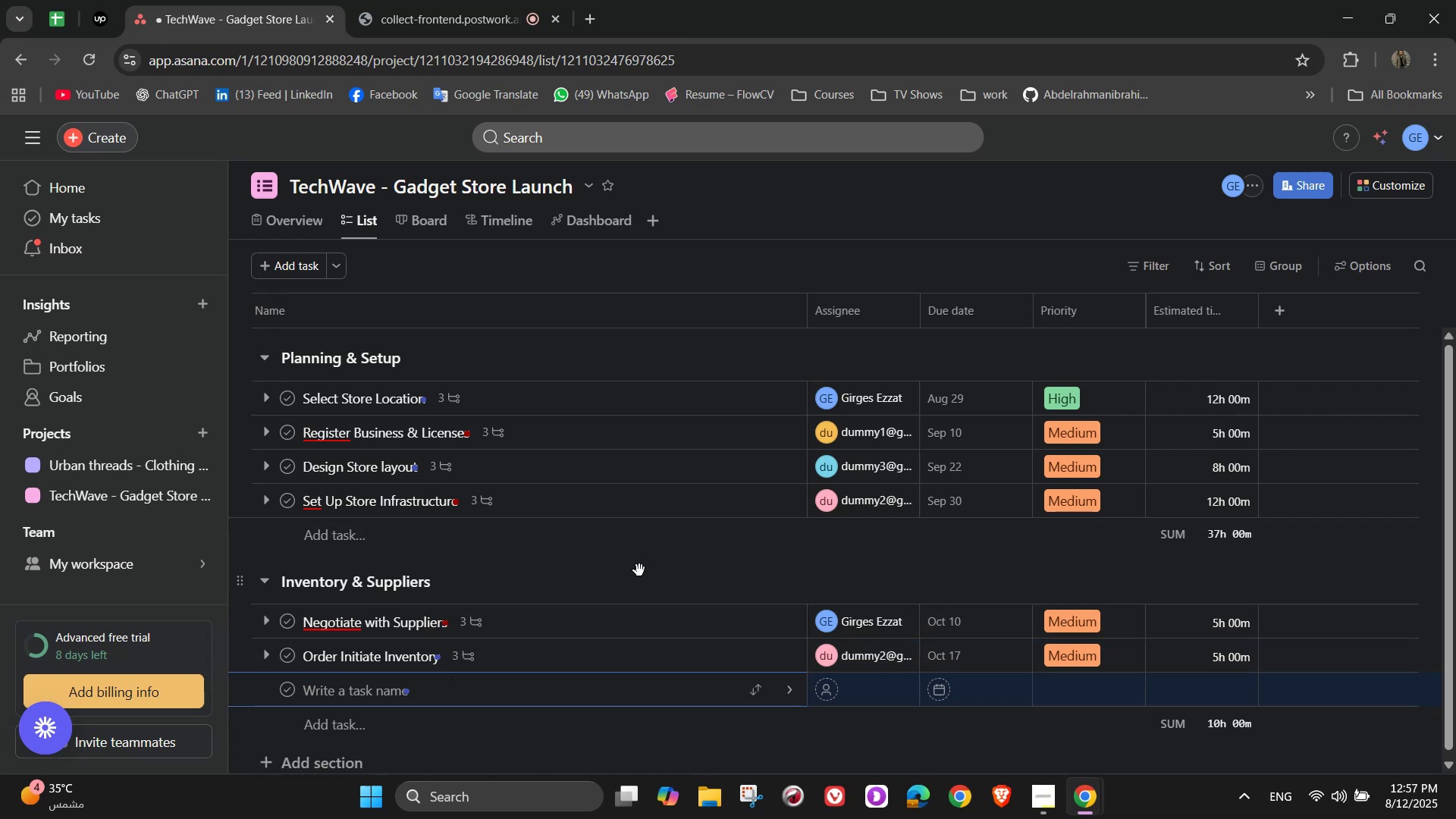 
type(Arrange Inventory Management)
 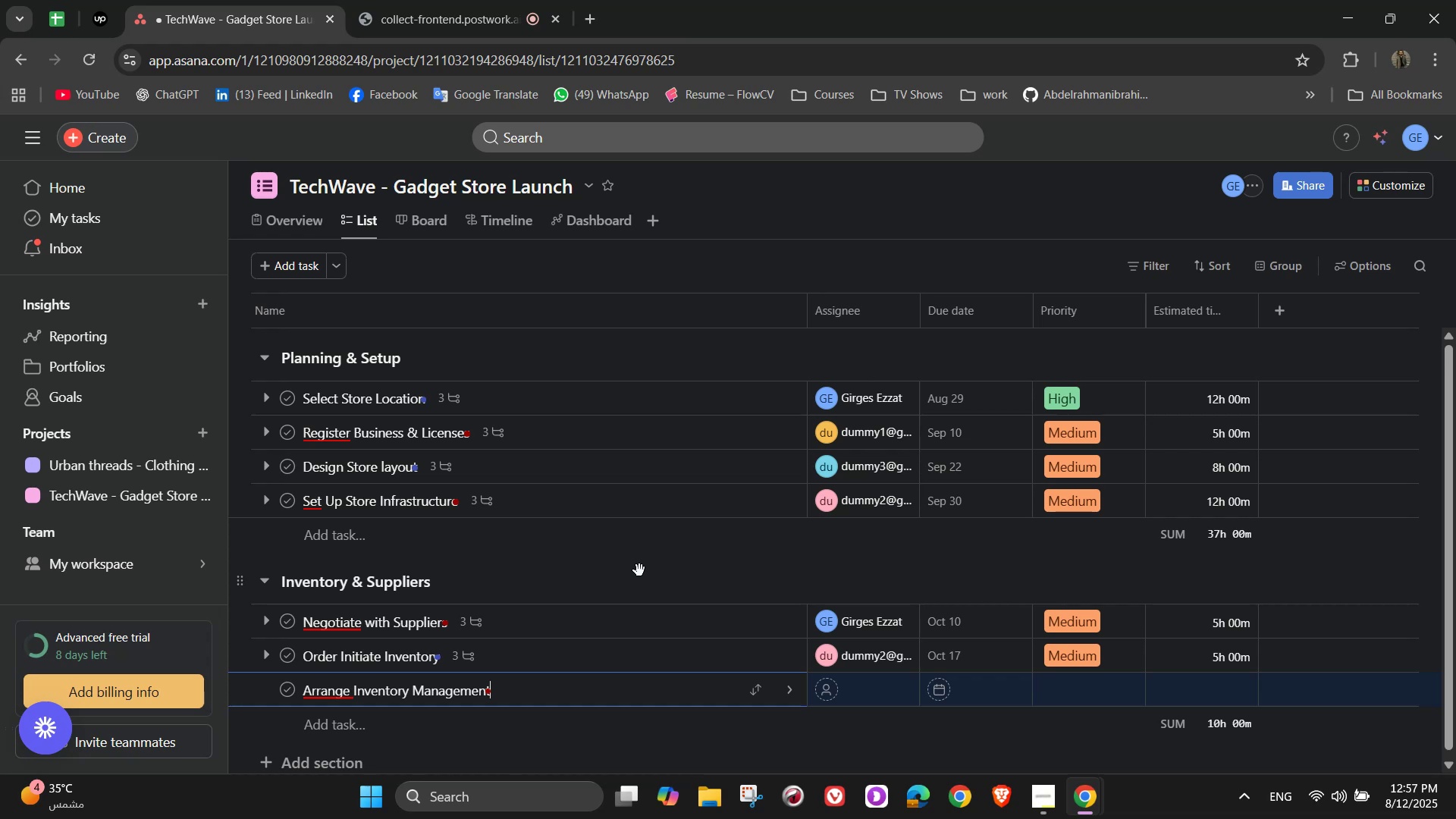 
wait(9.57)
 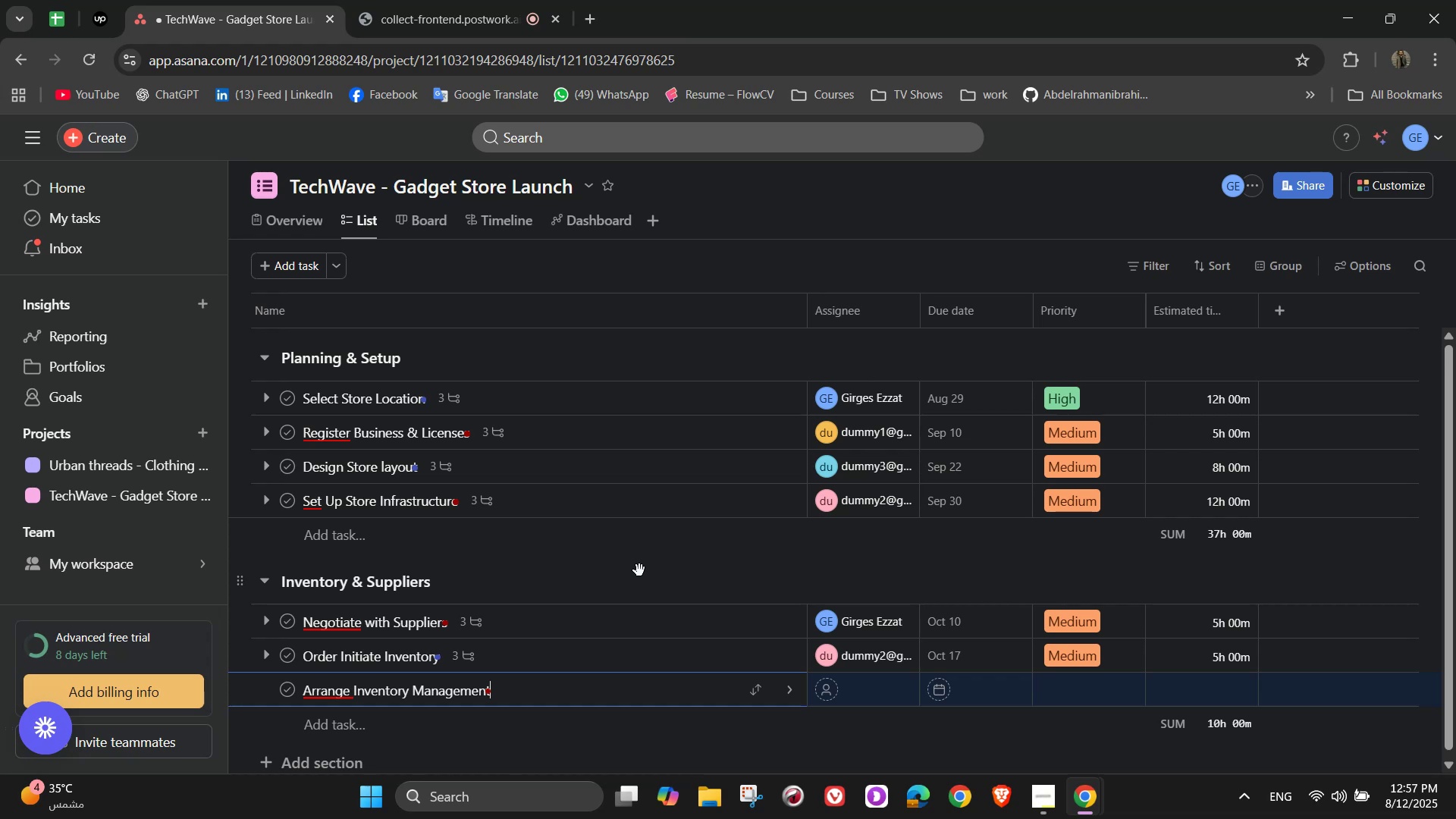 
left_click([795, 691])
 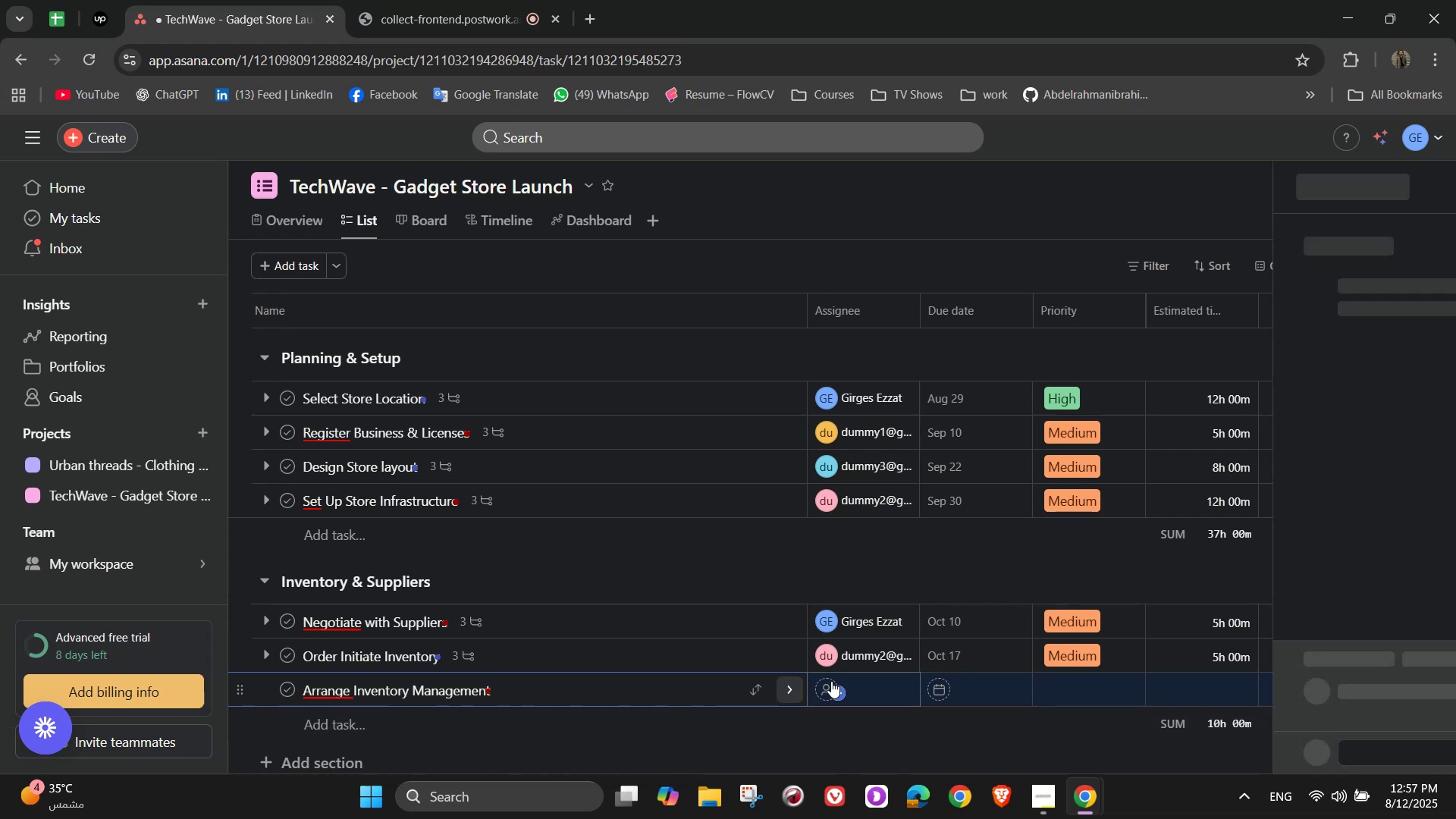 
mouse_move([813, 645])
 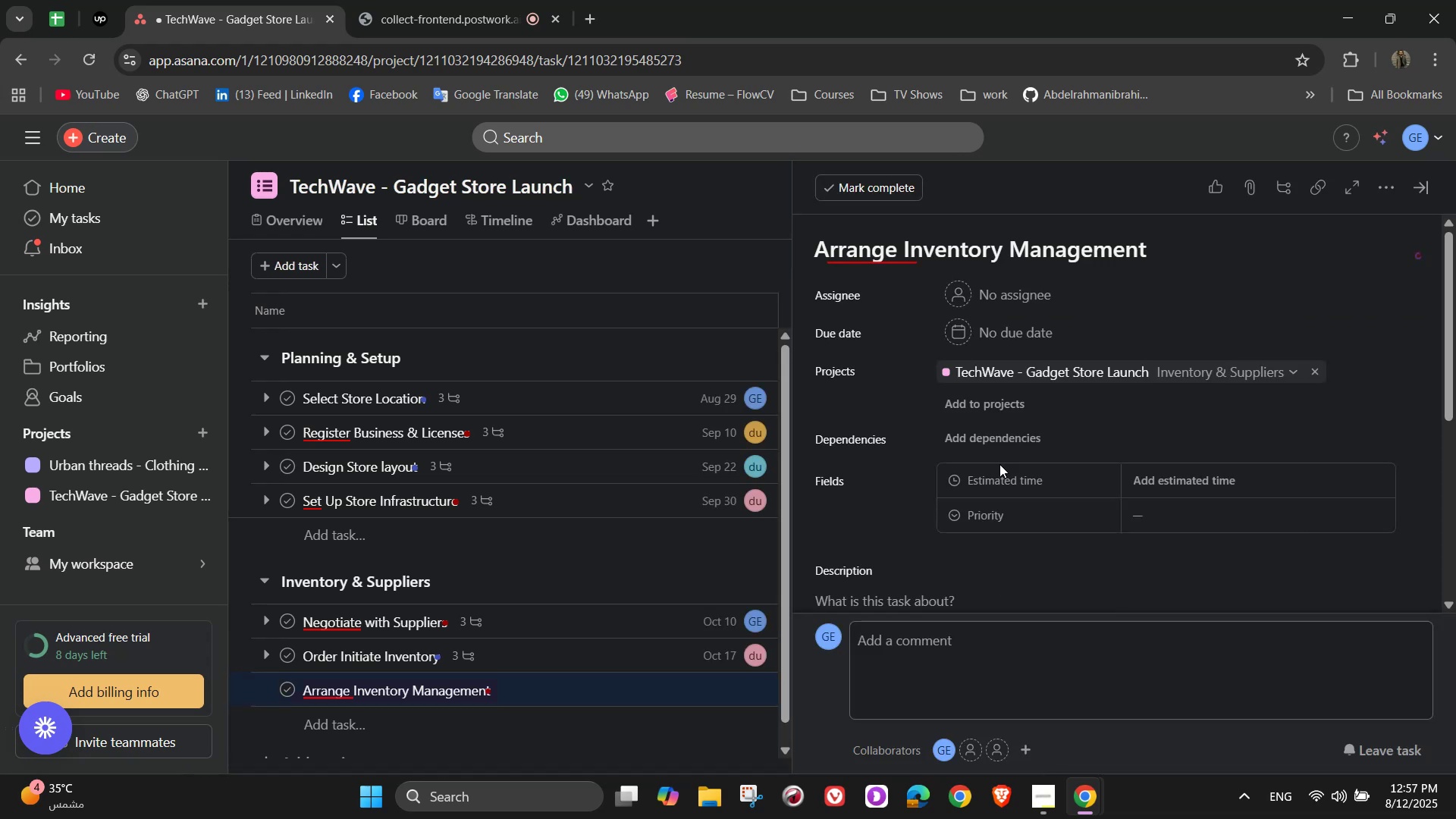 
left_click([1005, 284])
 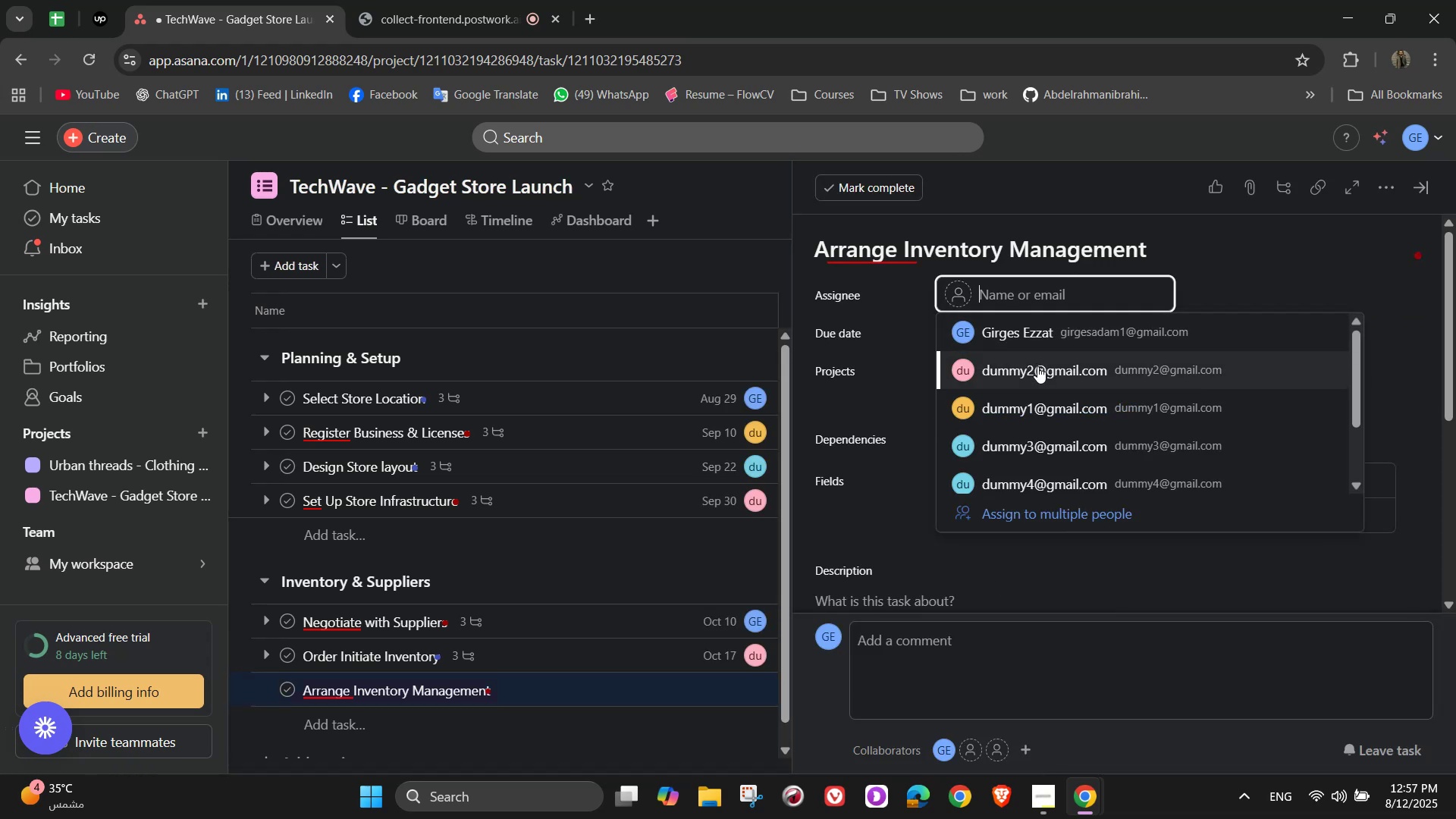 
left_click([1059, 406])
 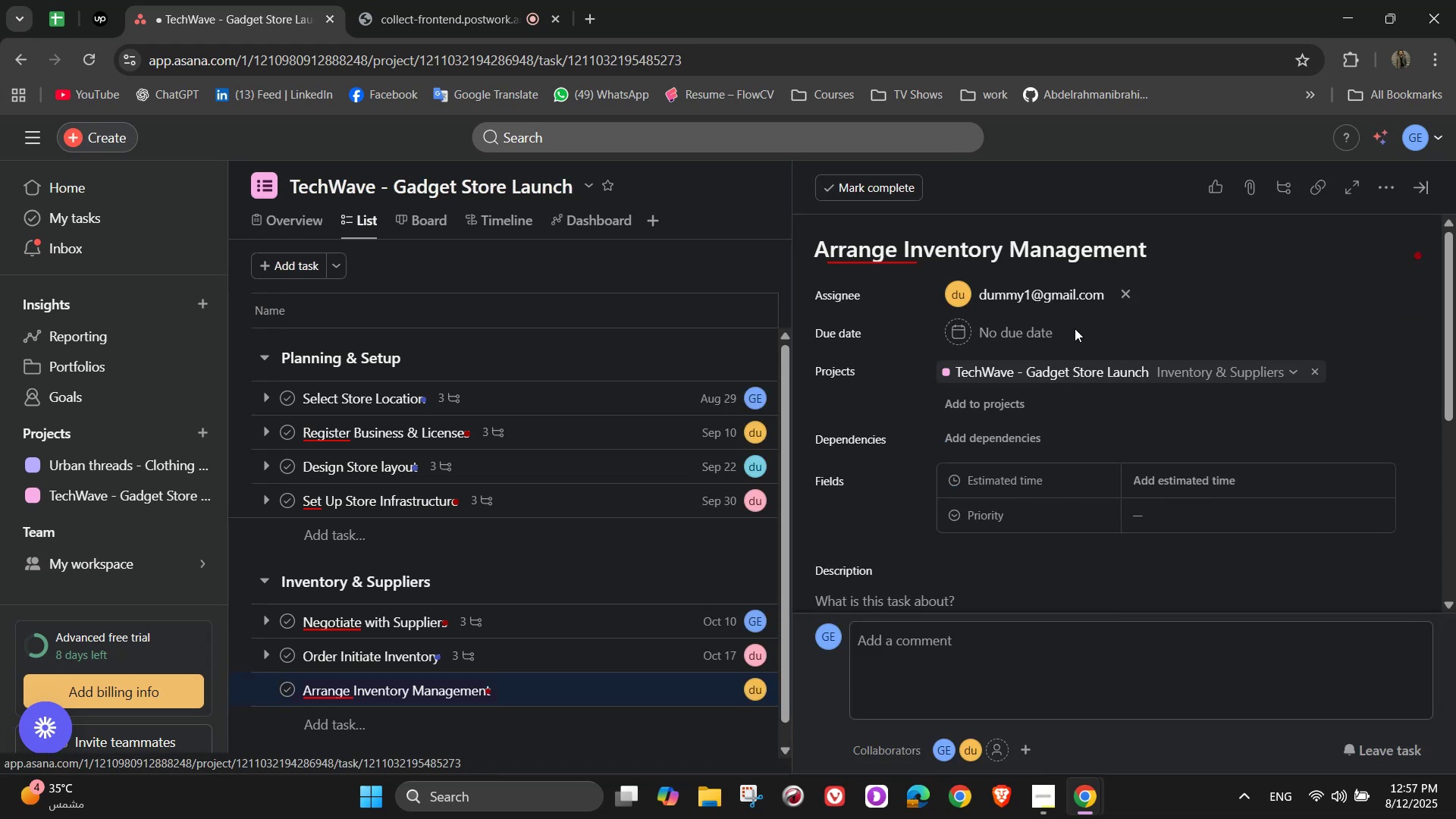 
left_click([1018, 330])
 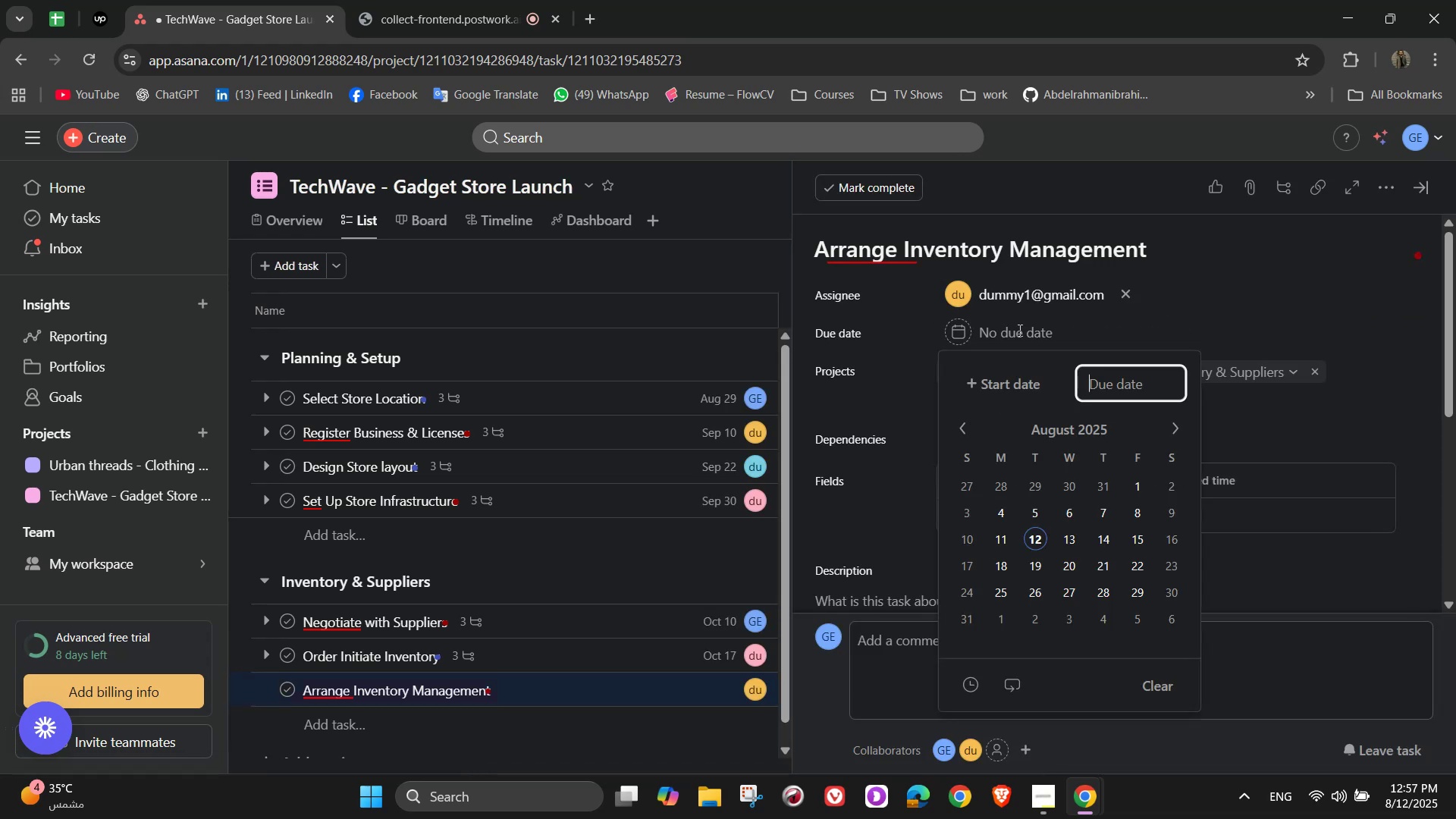 
wait(8.36)
 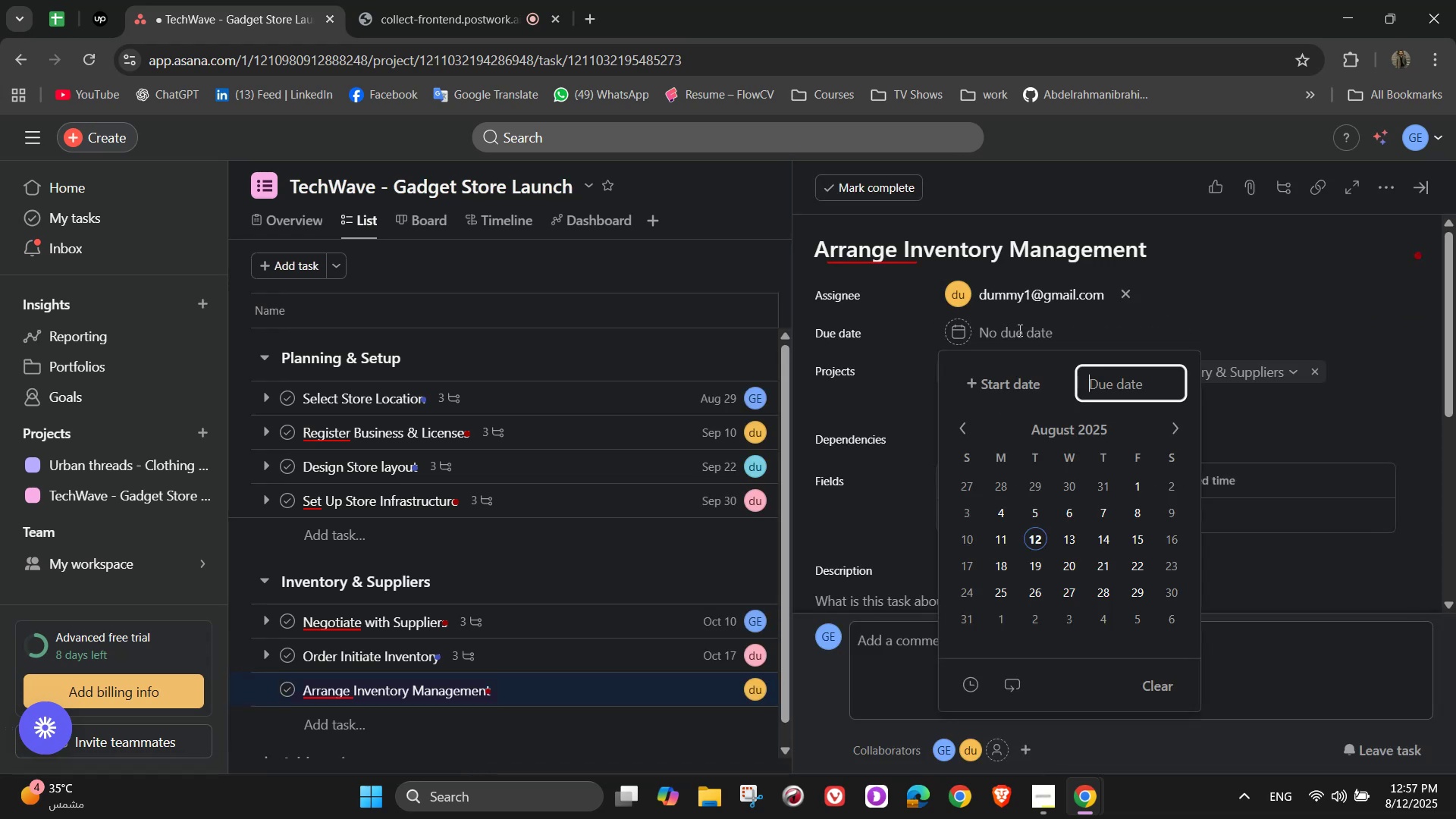 
left_click([1173, 440])
 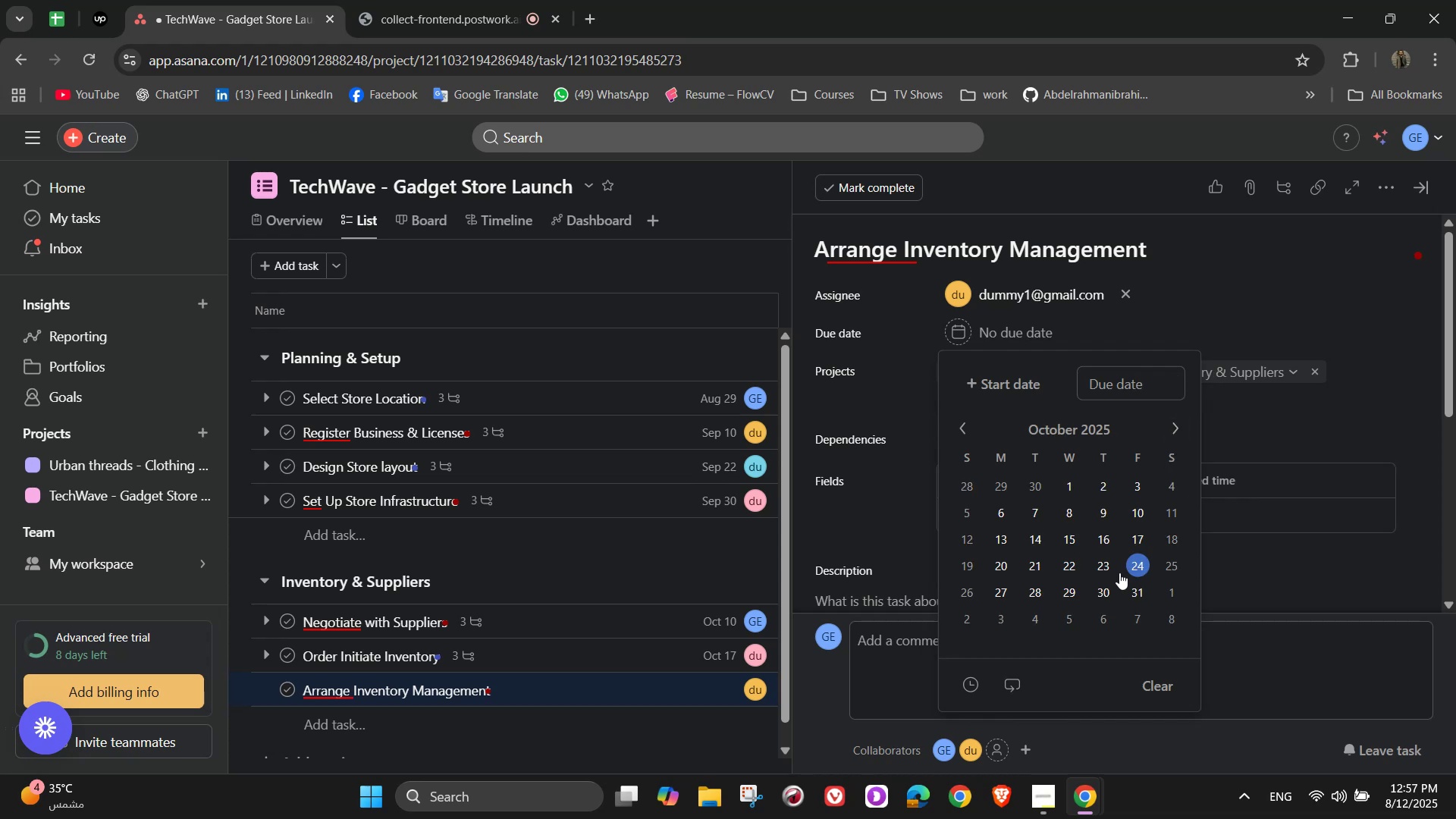 
left_click([1119, 564])
 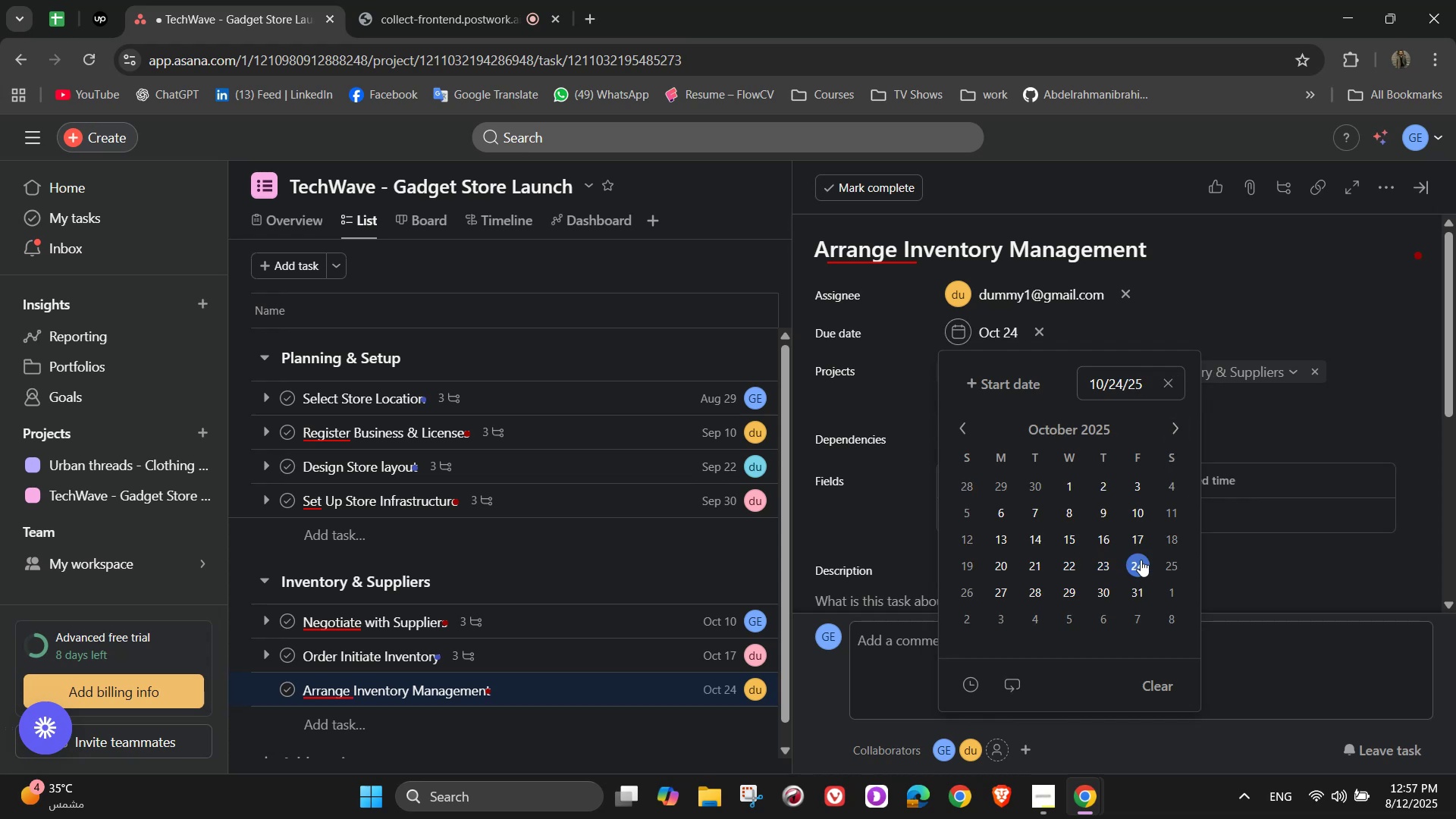 
double_click([1275, 394])
 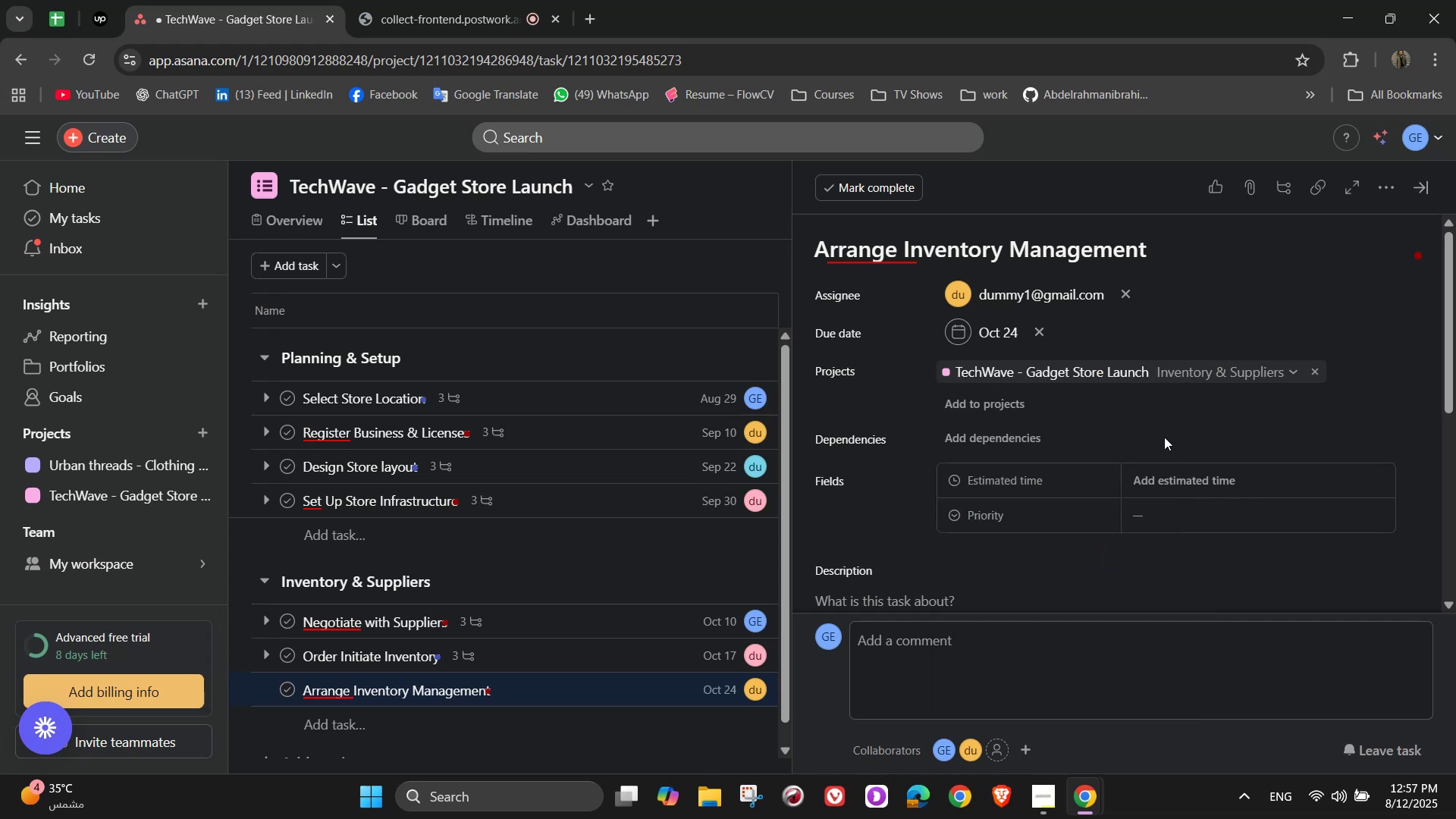 
left_click([1198, 472])
 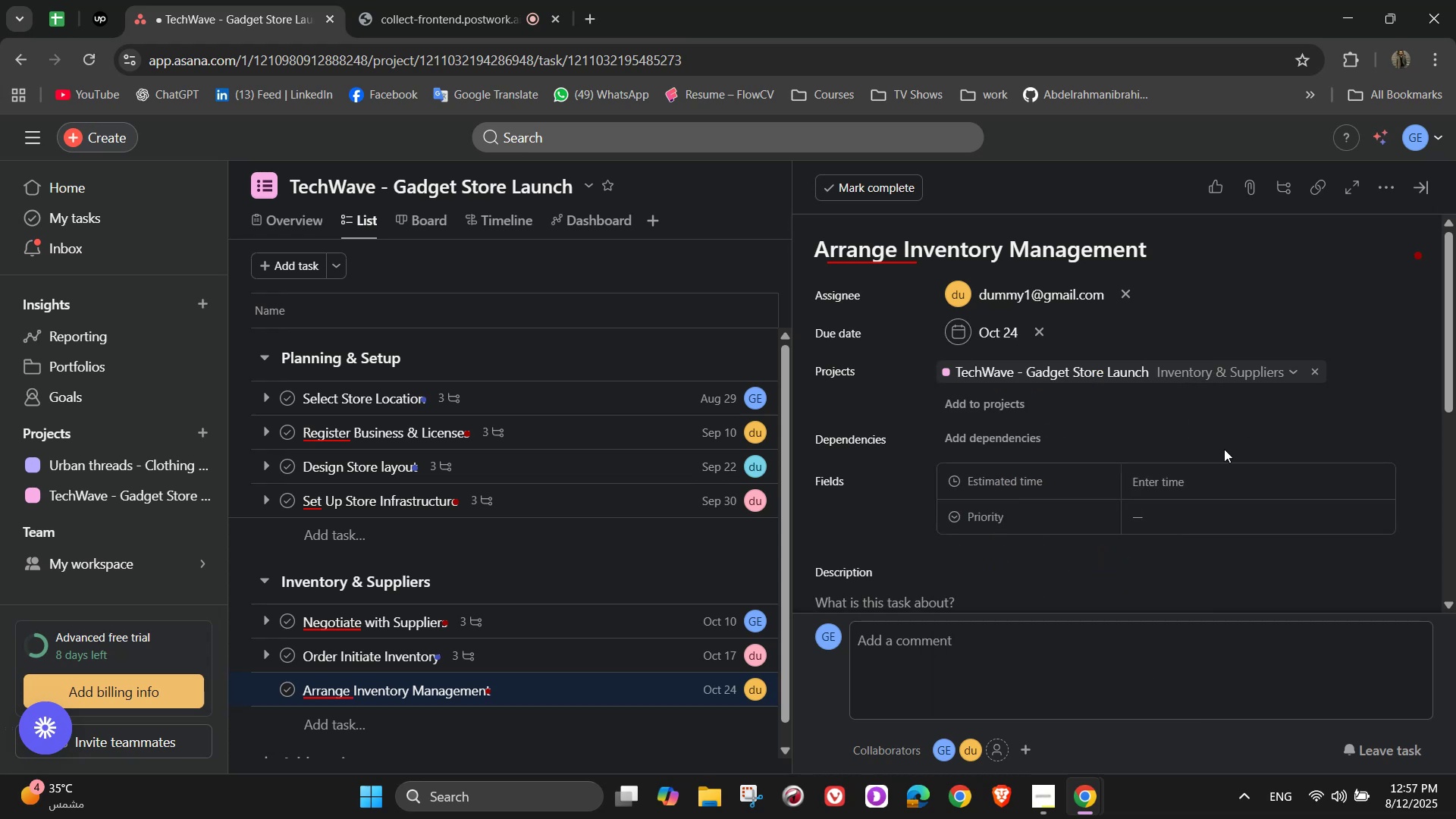 
left_click([1219, 469])
 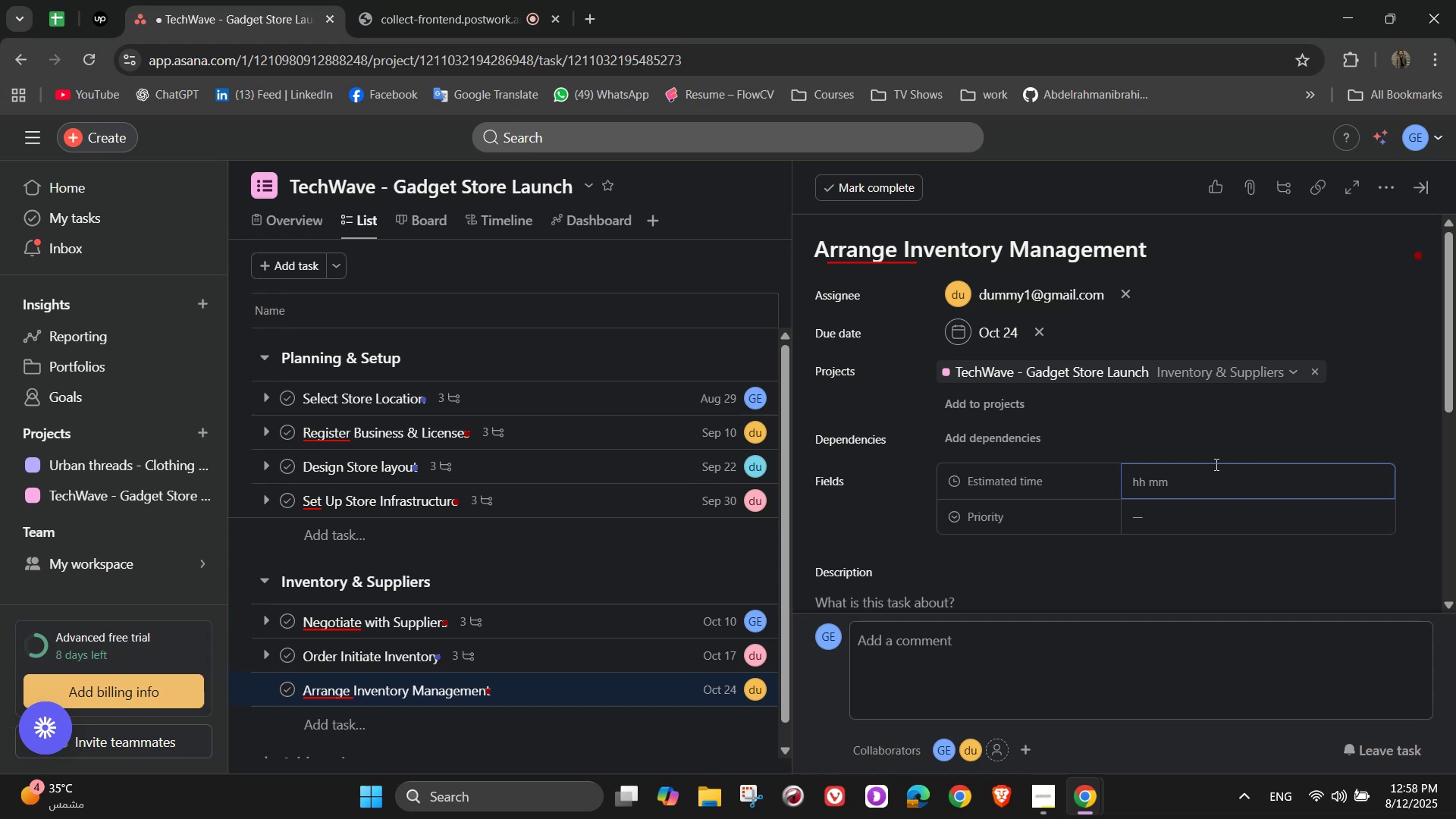 
wait(30.26)
 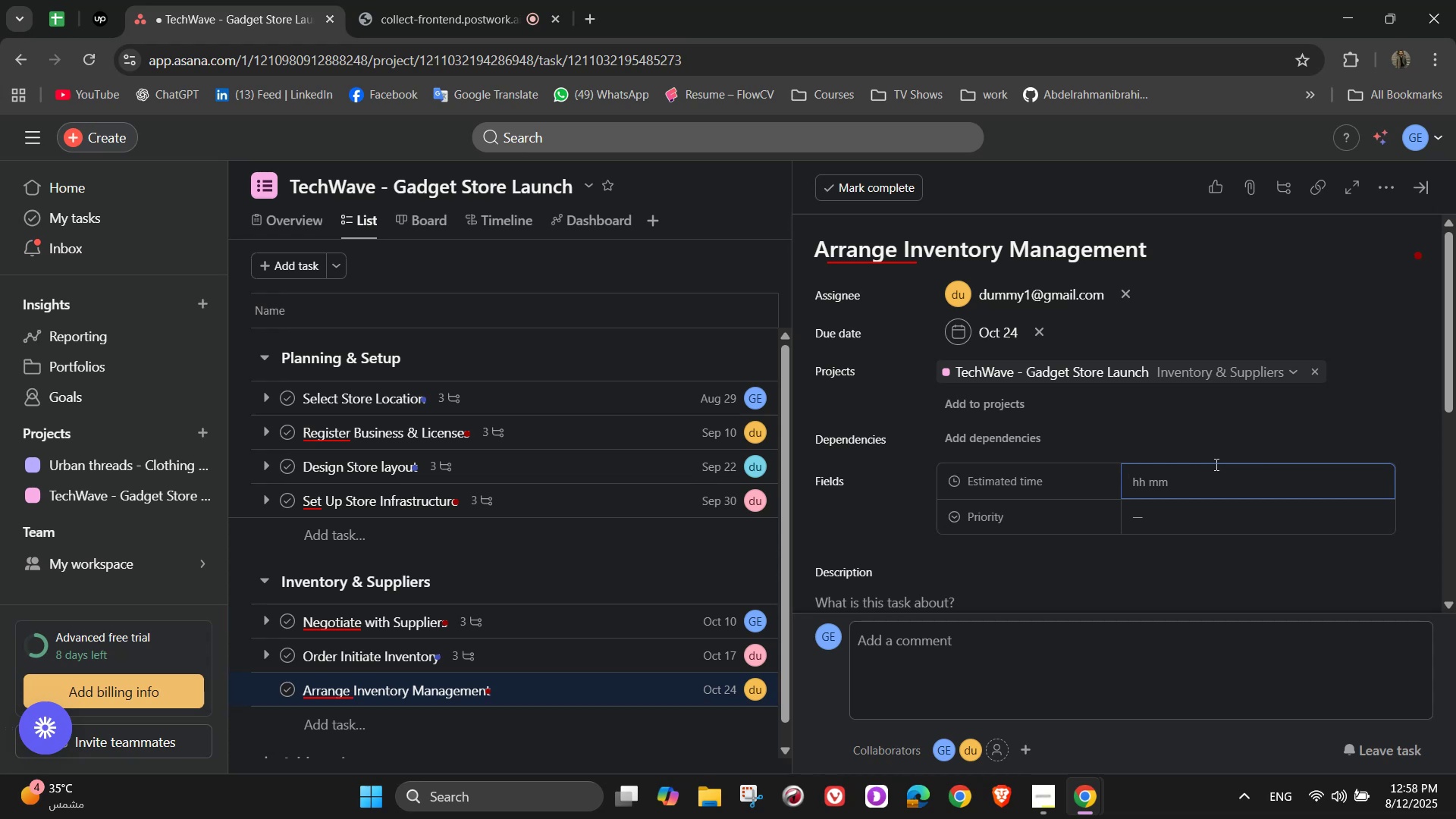 
key(Numpad1)
 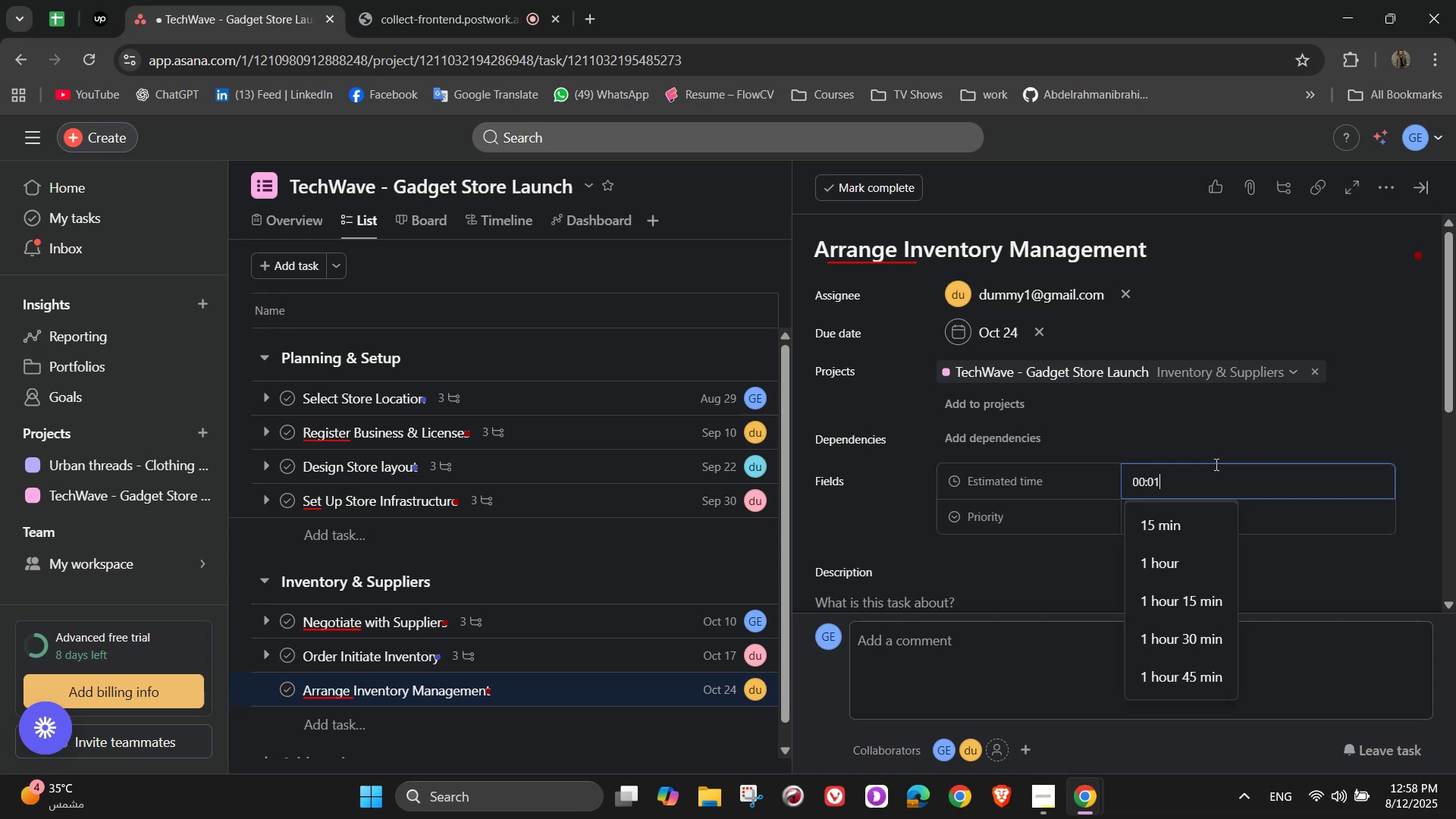 
key(Numpad0)
 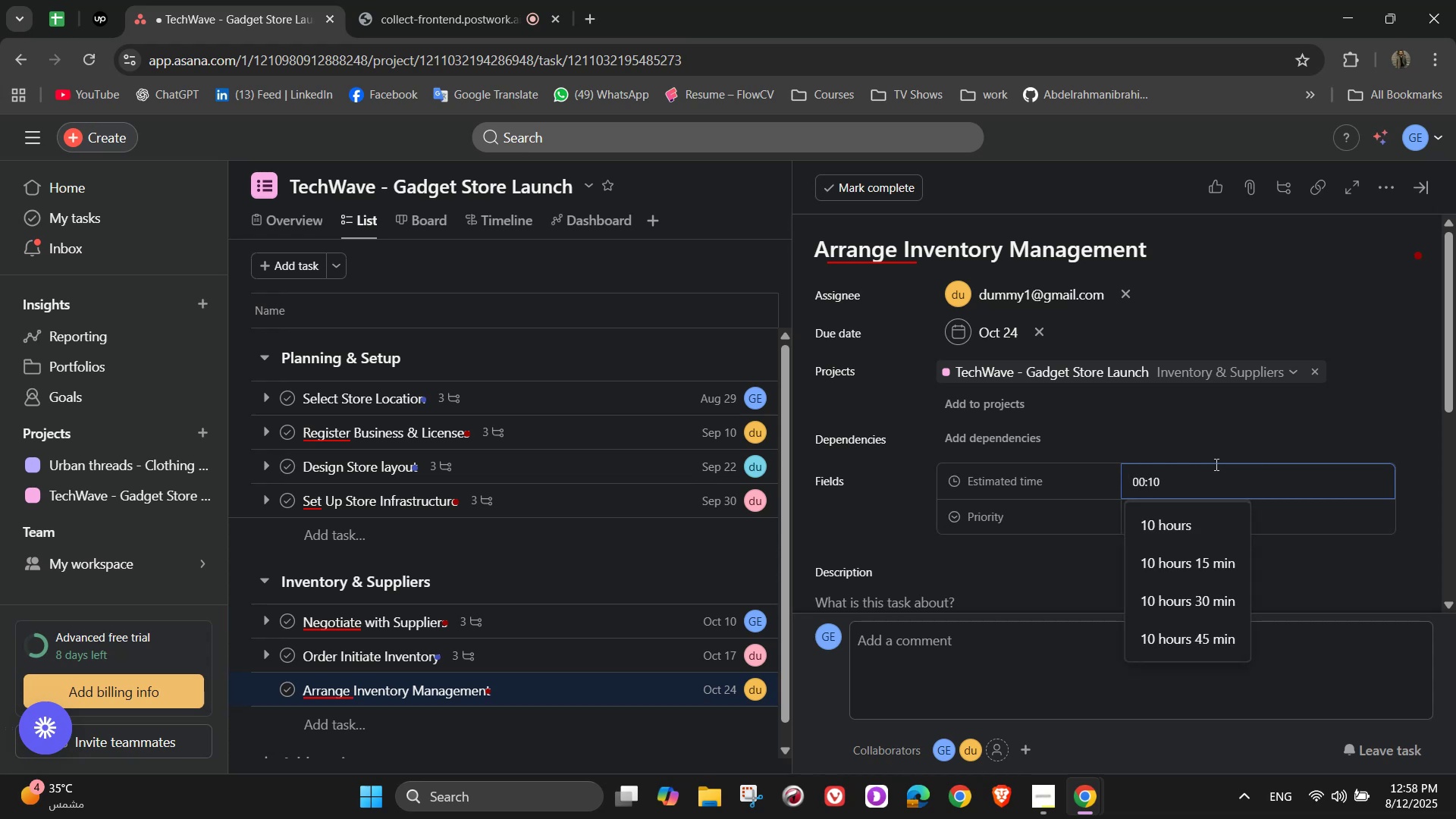 
key(Numpad0)
 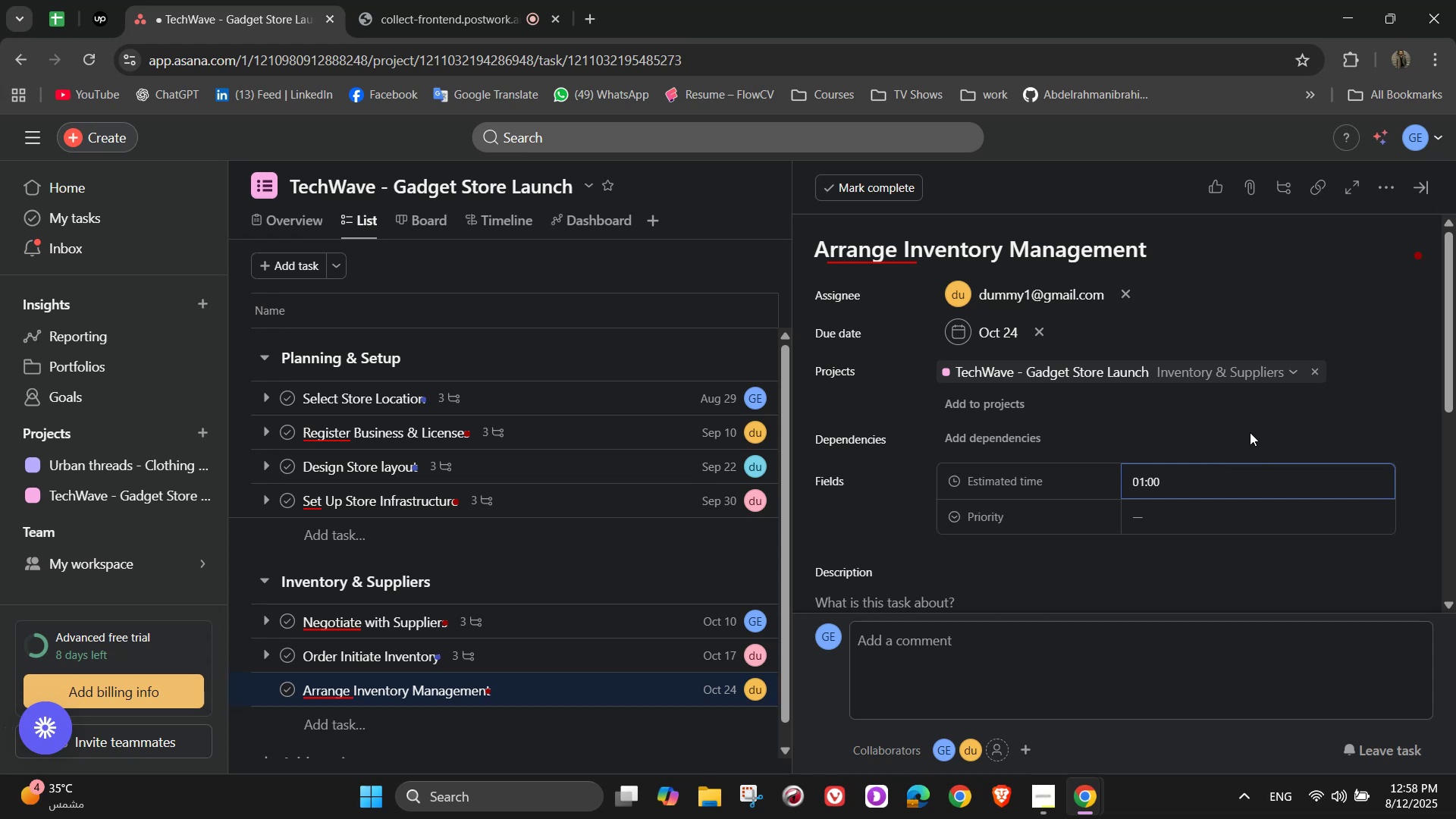 
wait(9.29)
 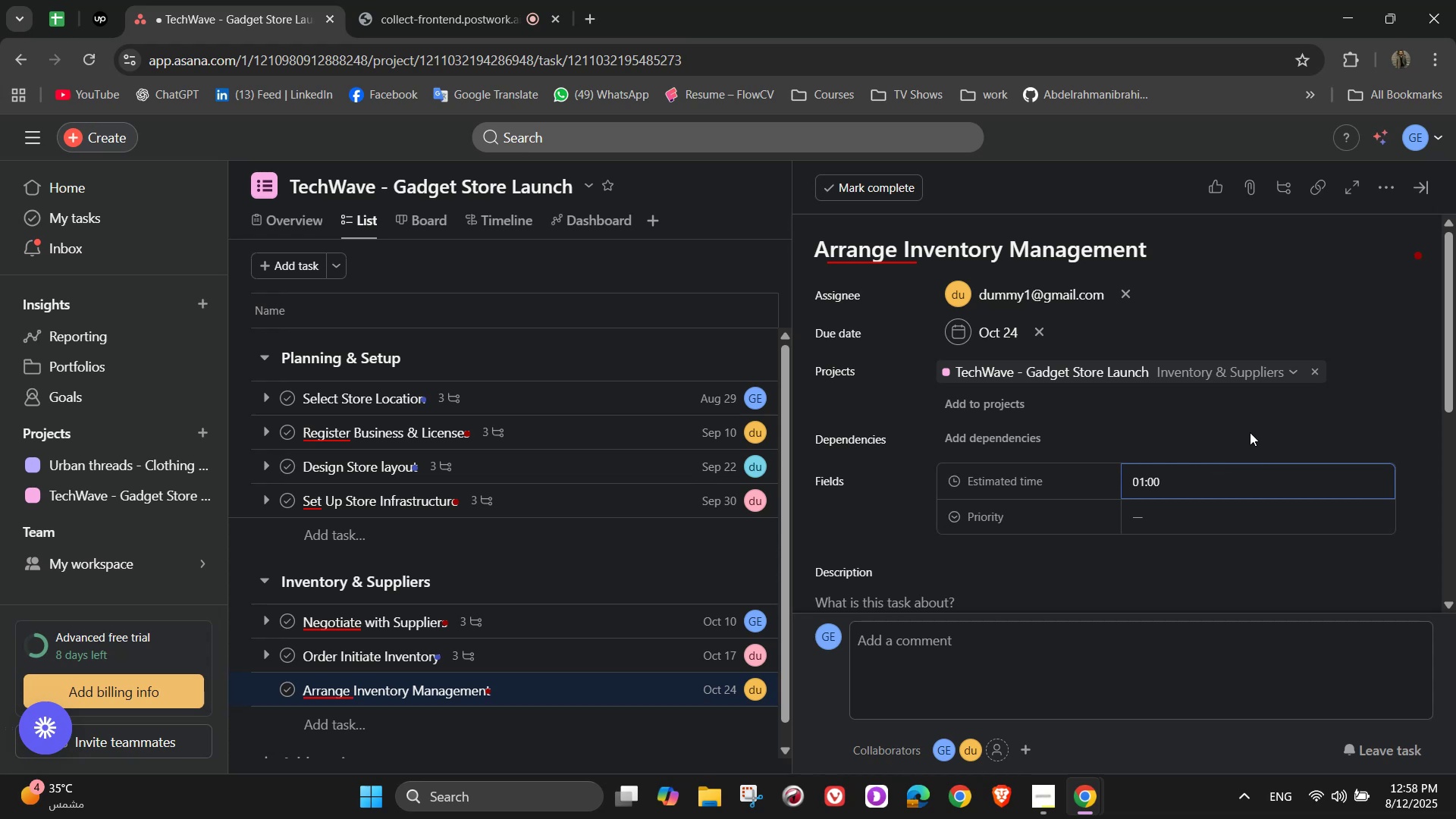 
left_click_drag(start_coordinate=[1148, 484], to_coordinate=[1140, 484])
 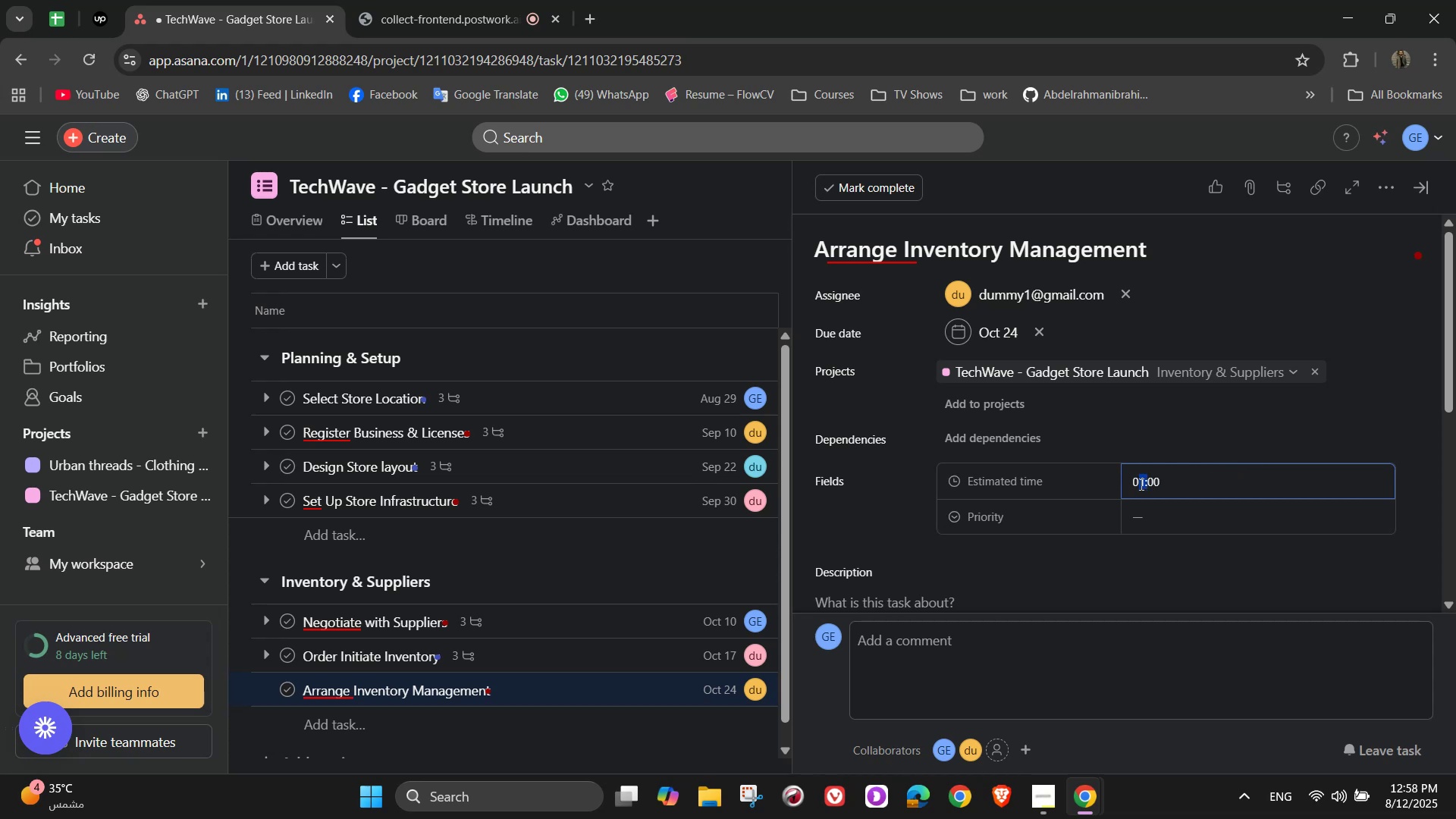 
left_click([1140, 484])
 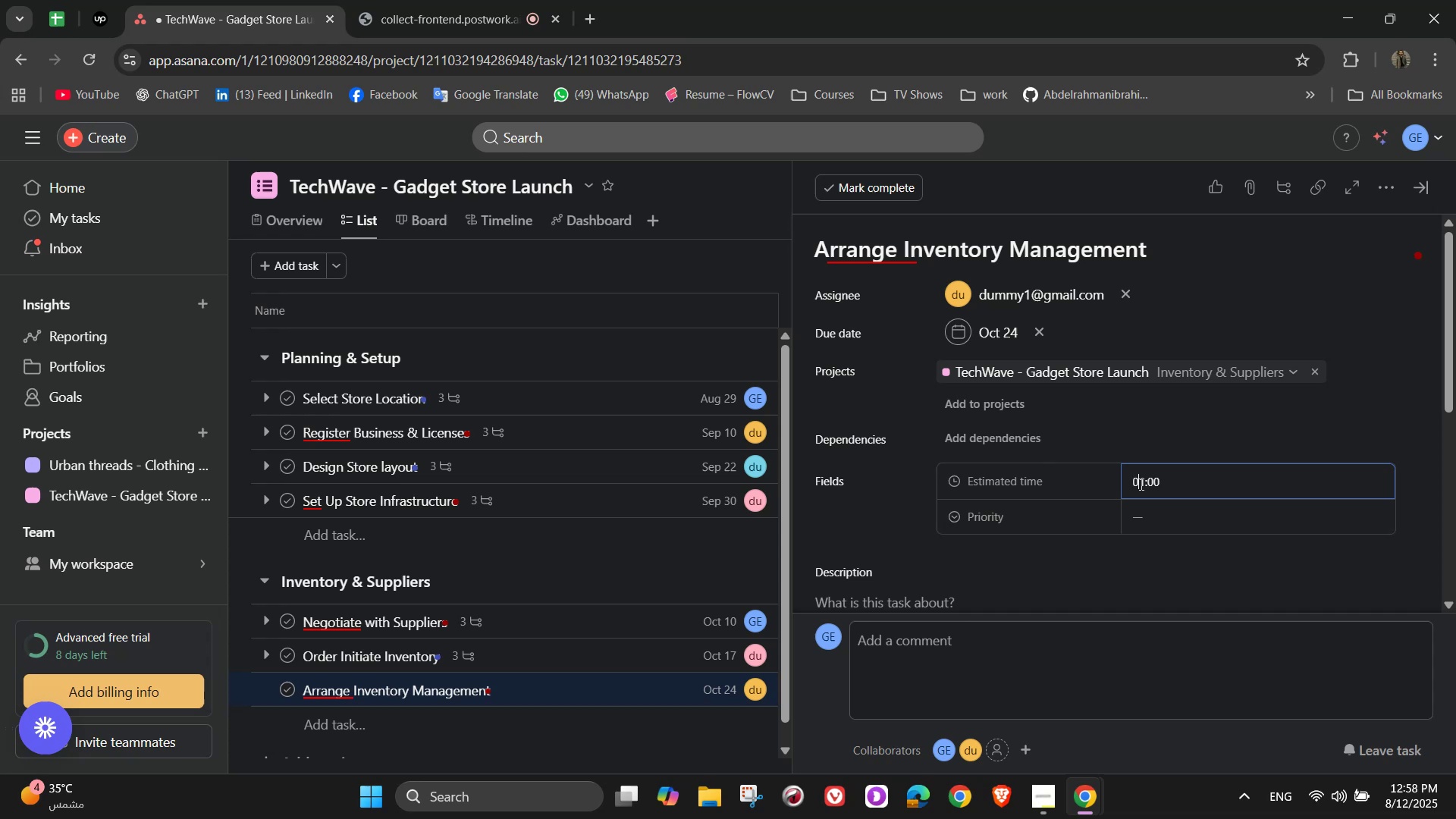 
left_click_drag(start_coordinate=[1140, 484], to_coordinate=[1149, 482])
 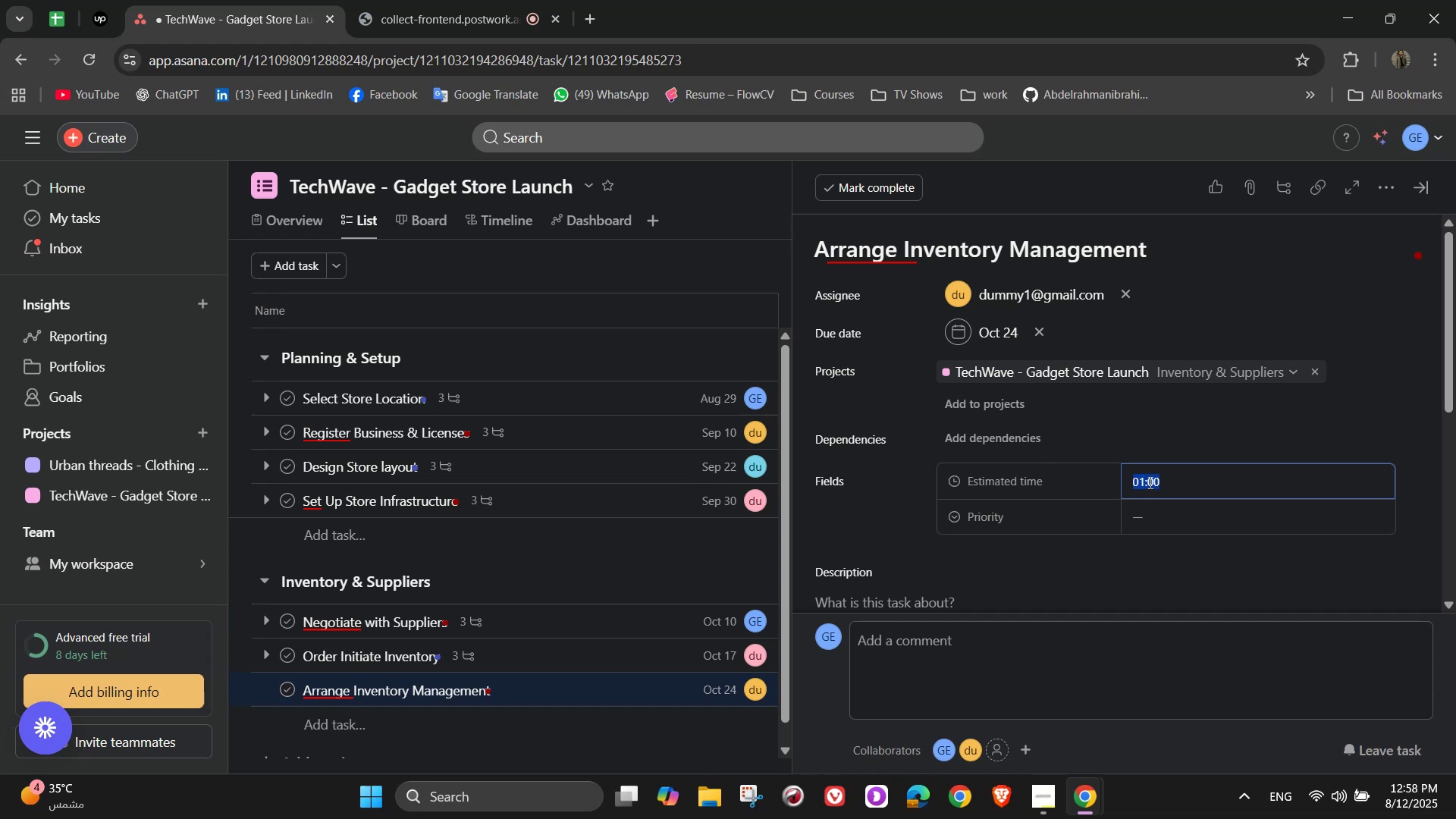 
key(Numpad6)
 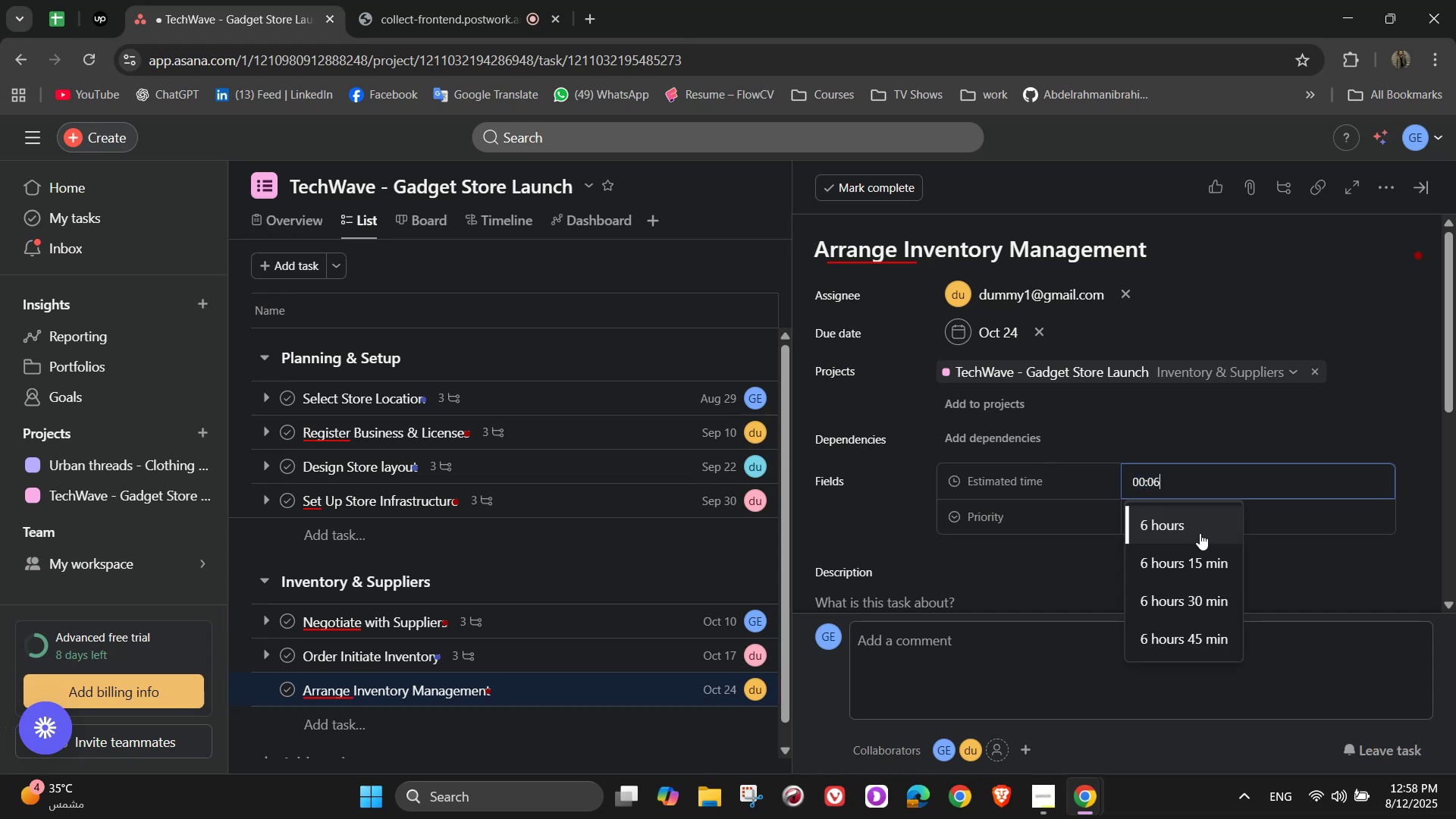 
key(Numpad0)
 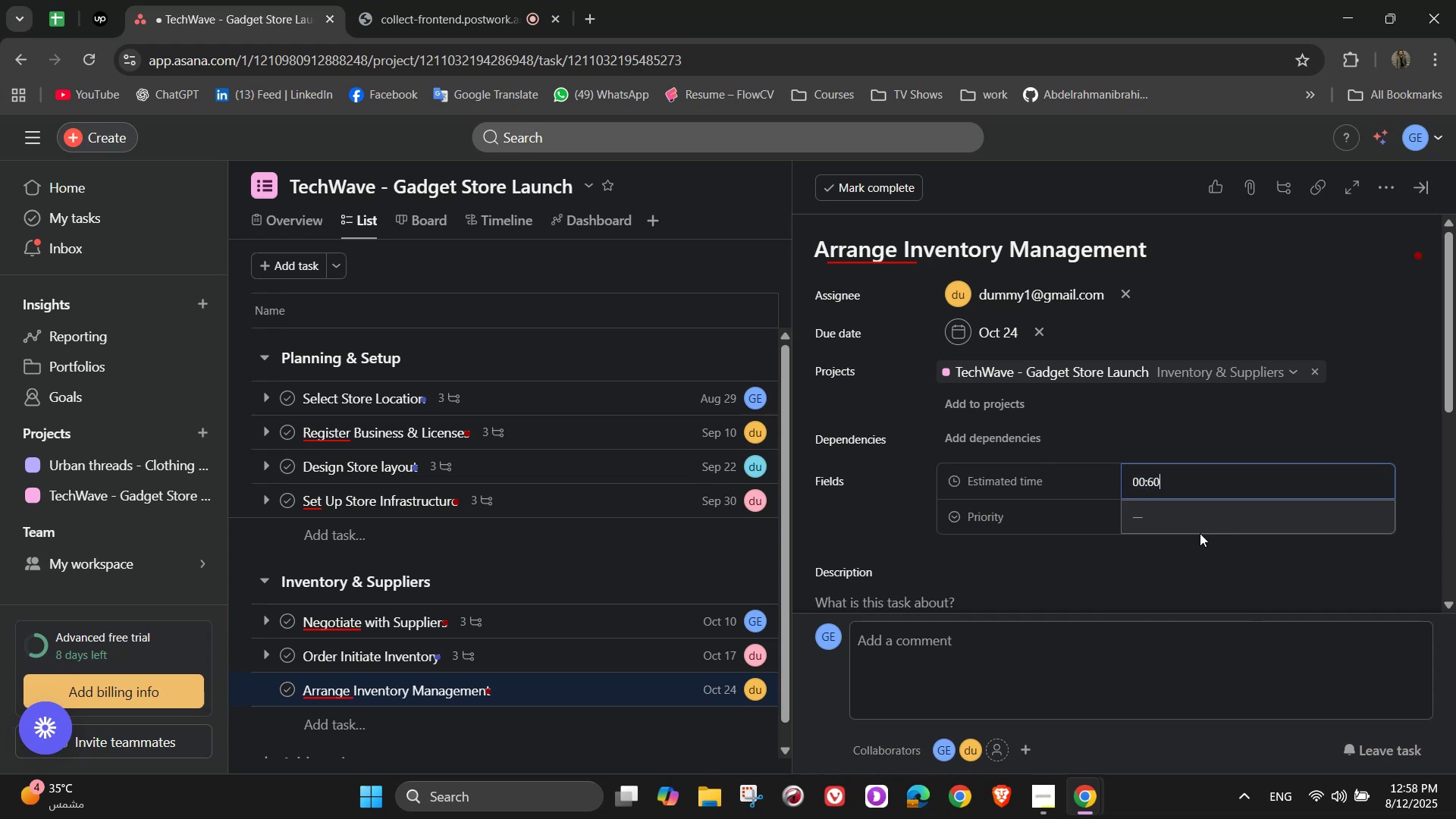 
key(Numpad0)
 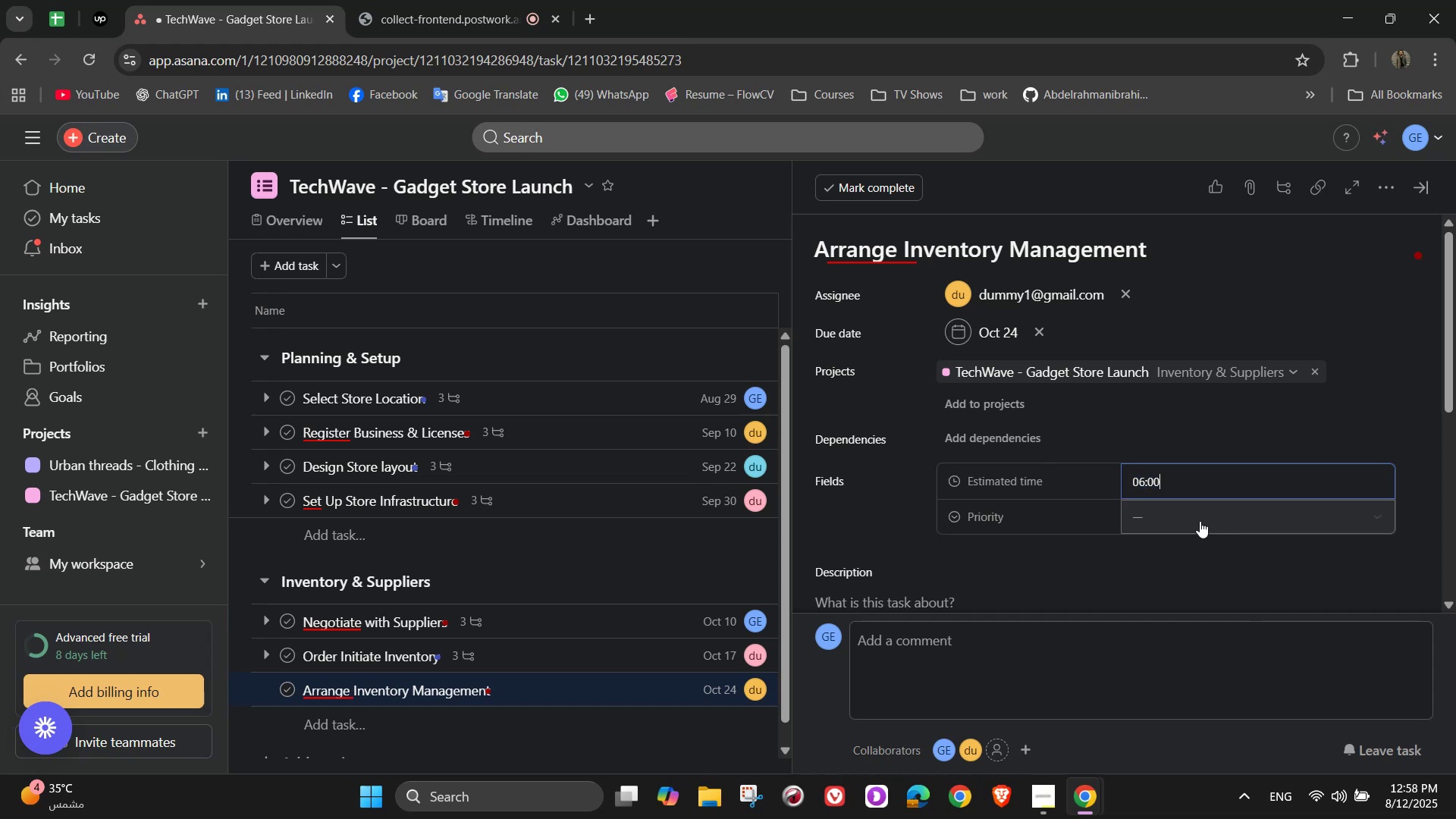 
left_click([1200, 520])
 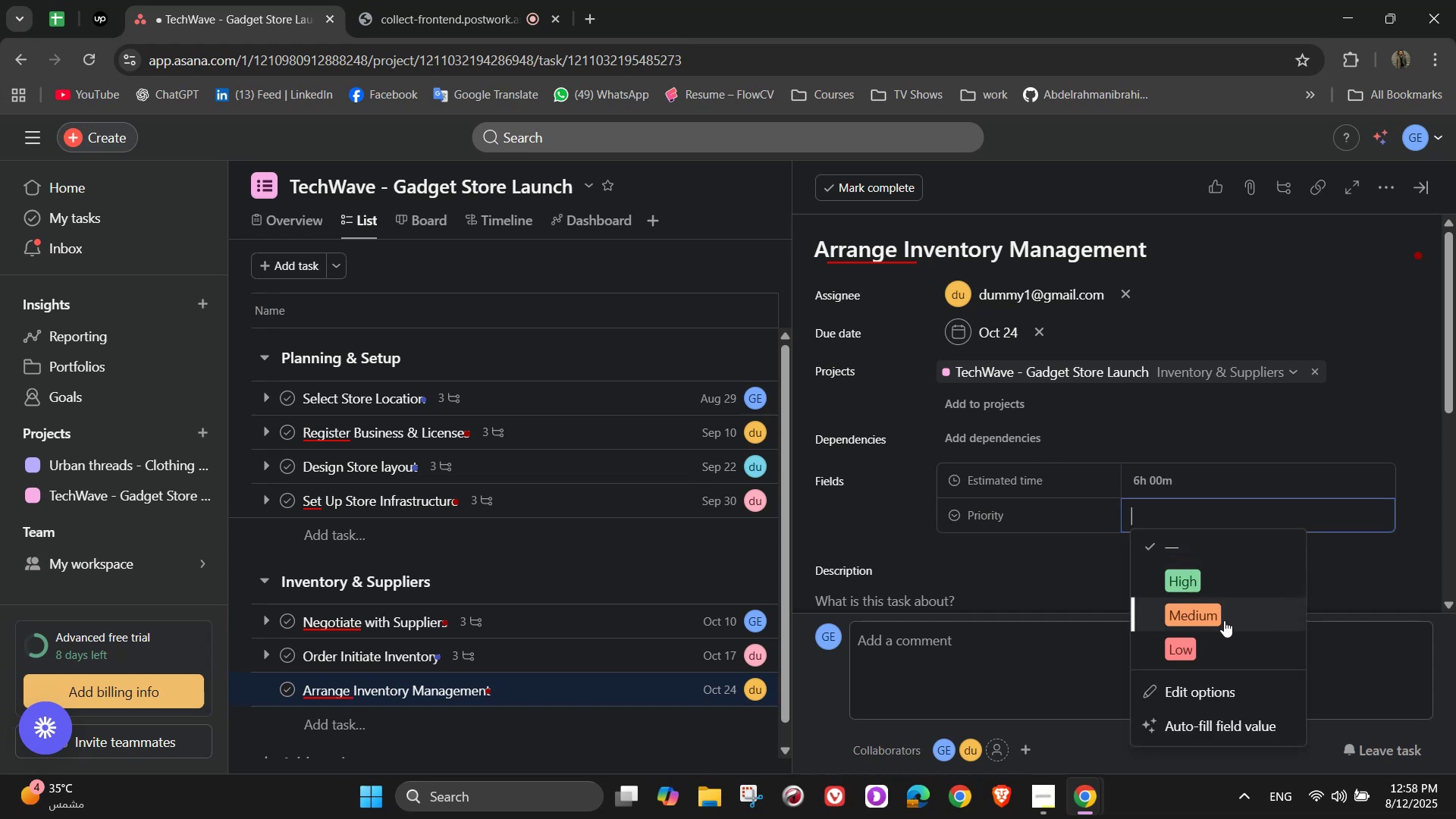 
left_click([1232, 649])
 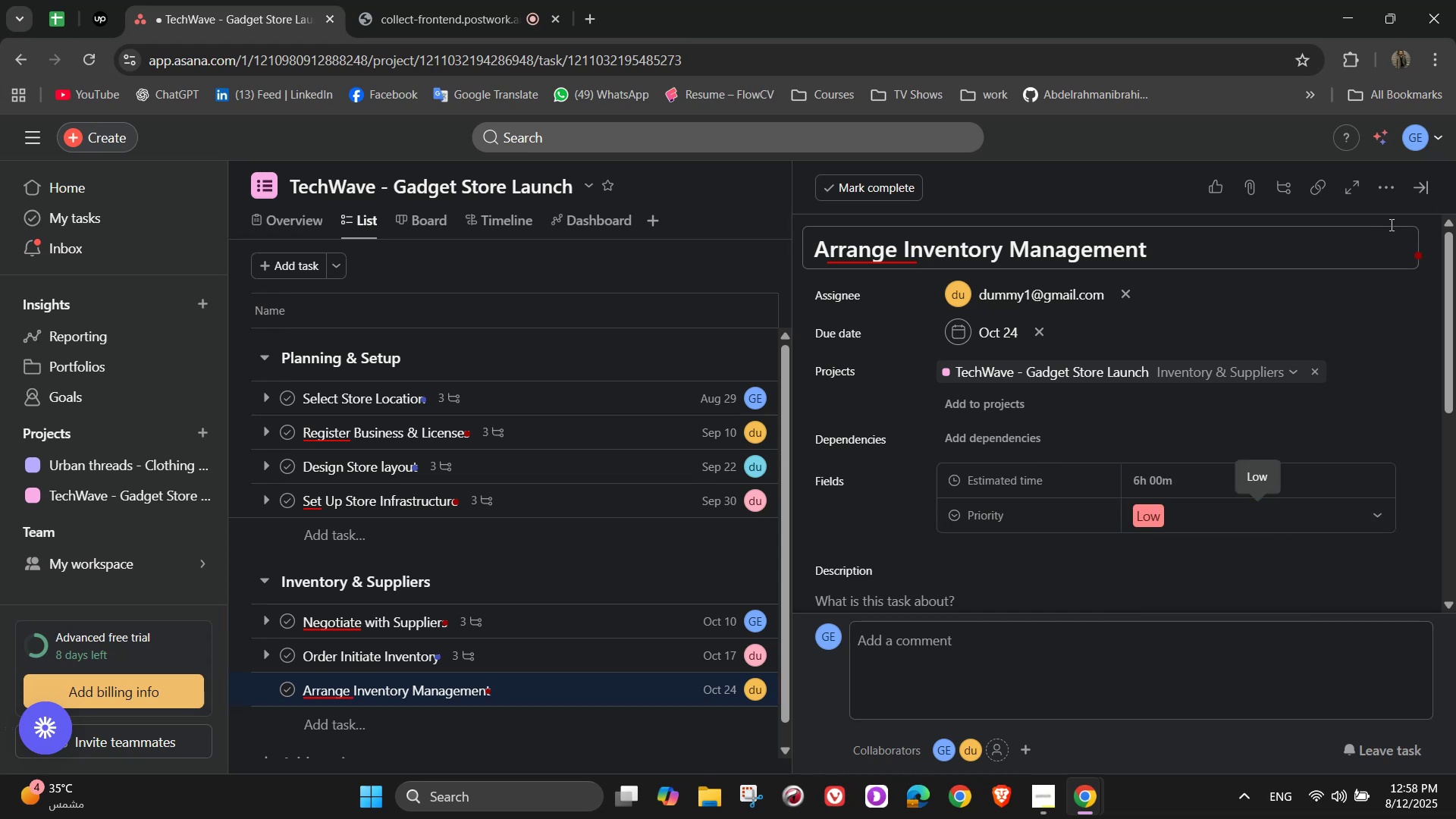 
left_click([1374, 192])
 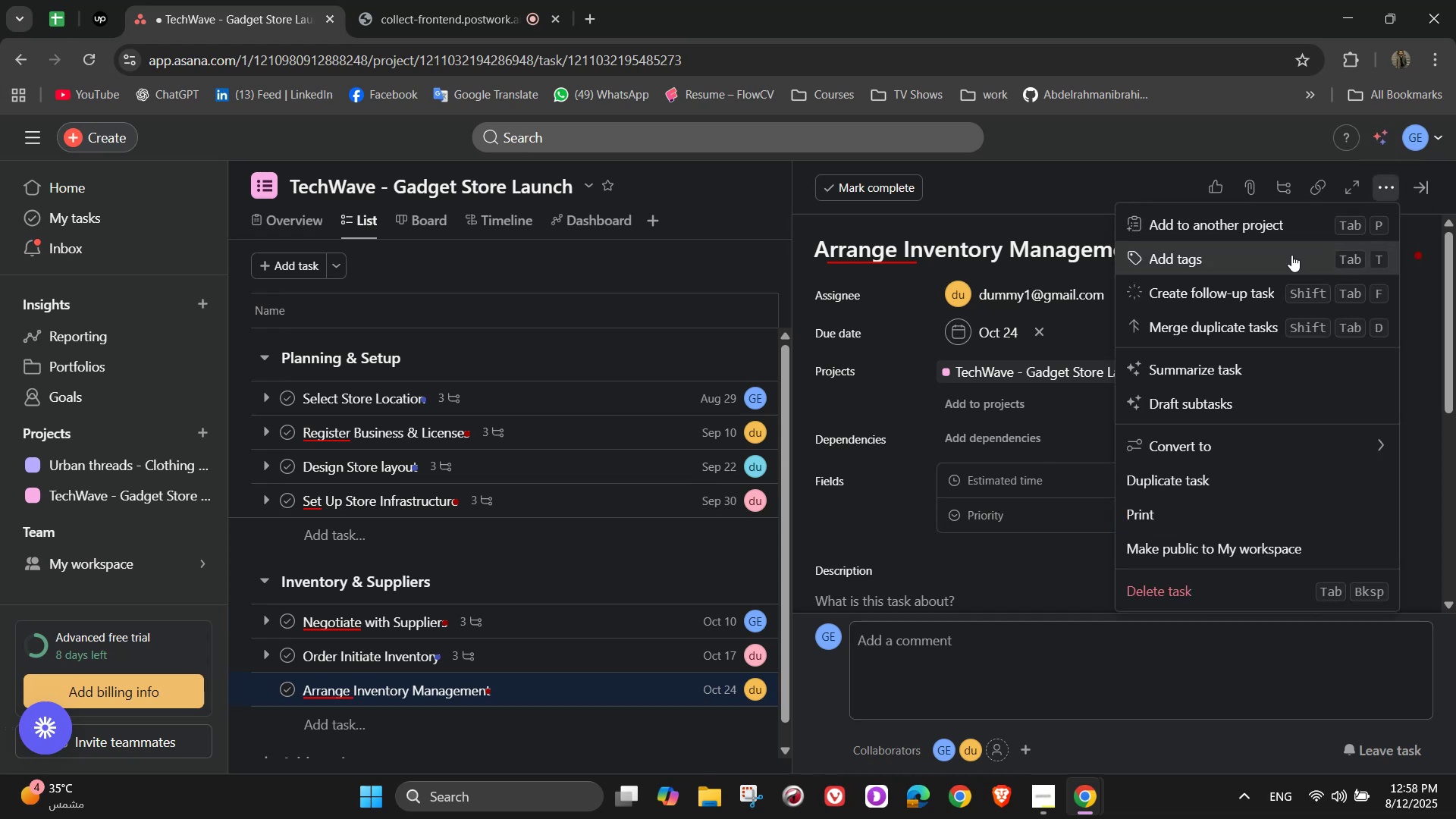 
left_click([1290, 255])
 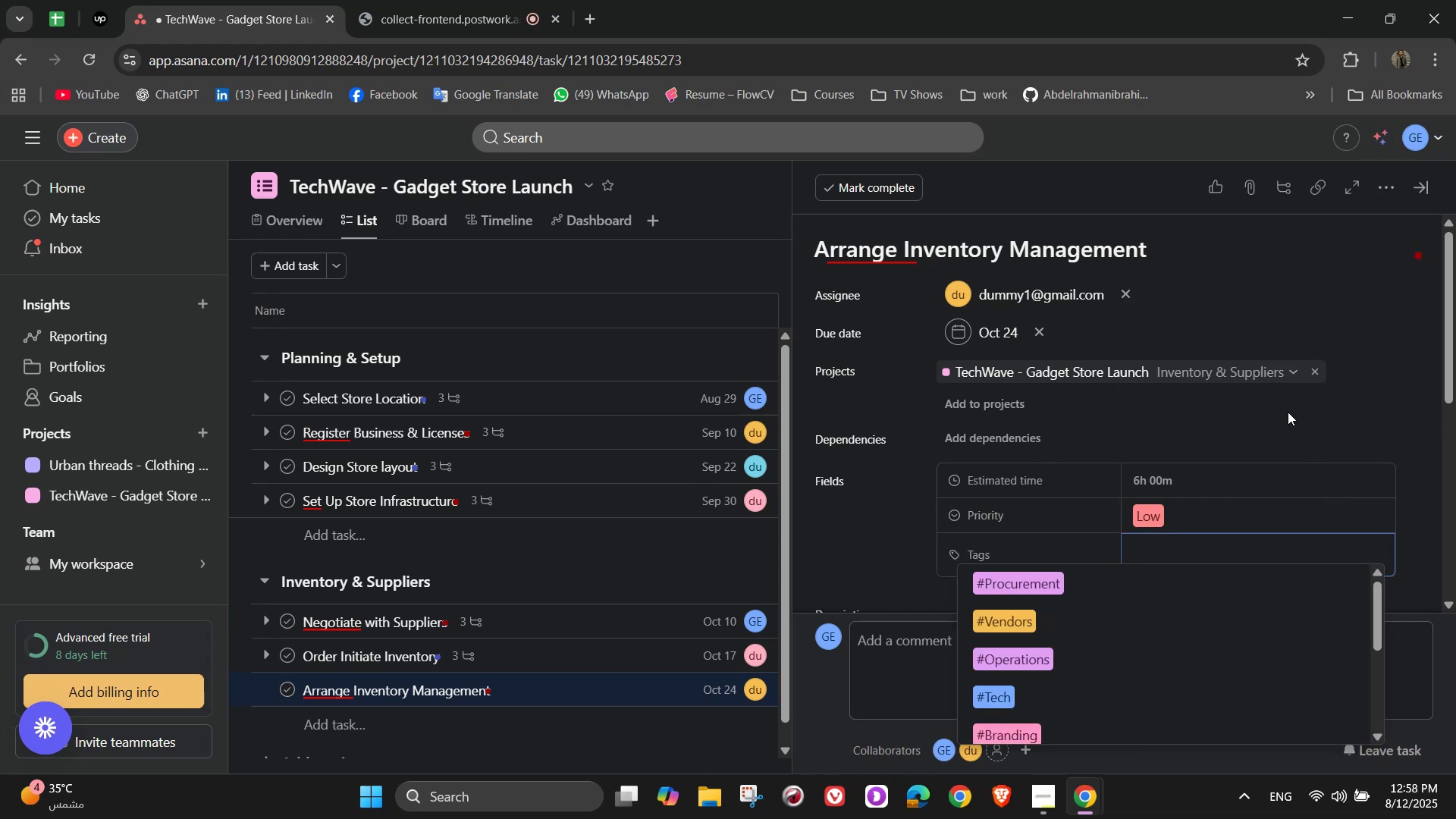 
key(L)
 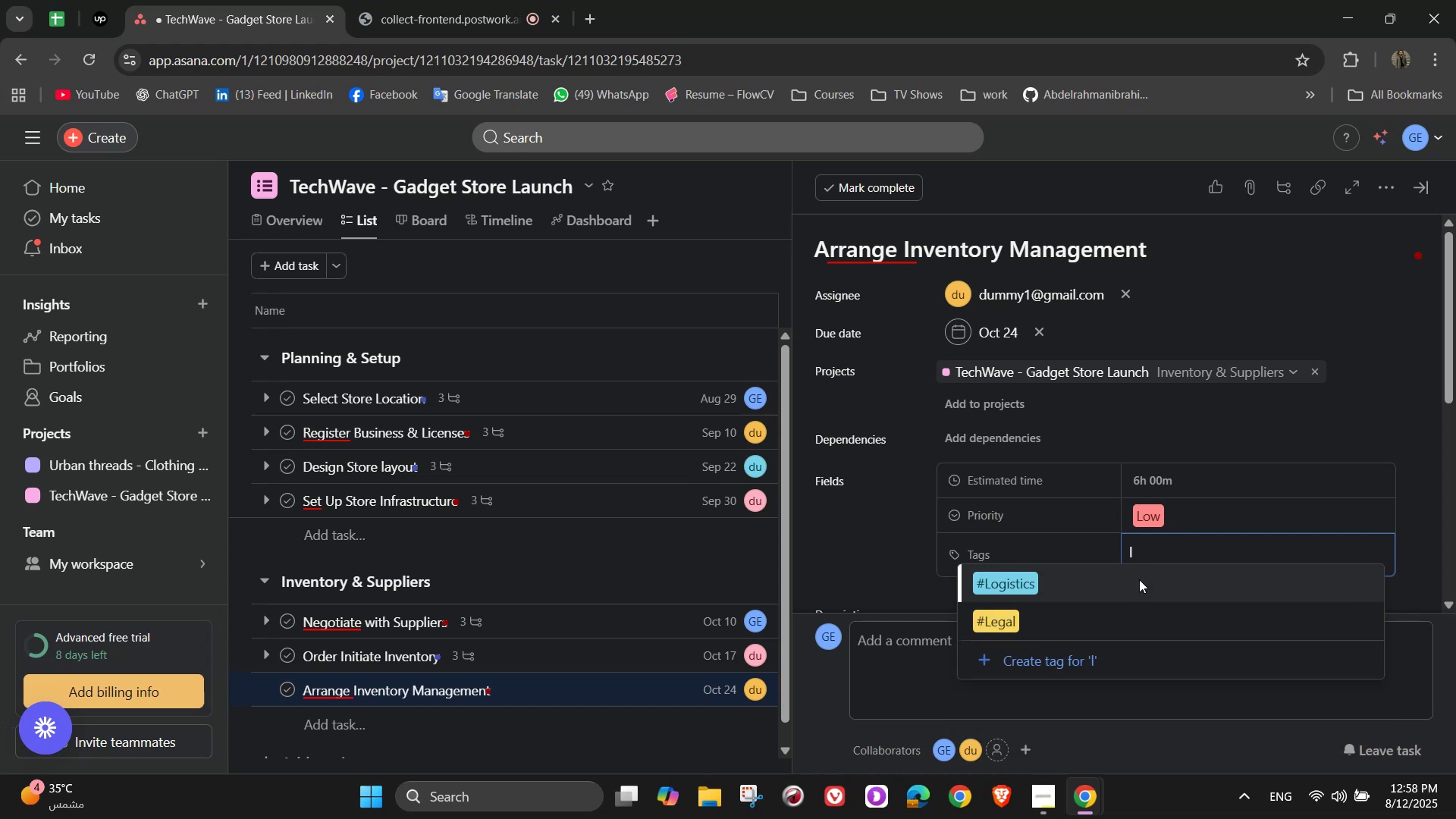 
left_click([1139, 579])
 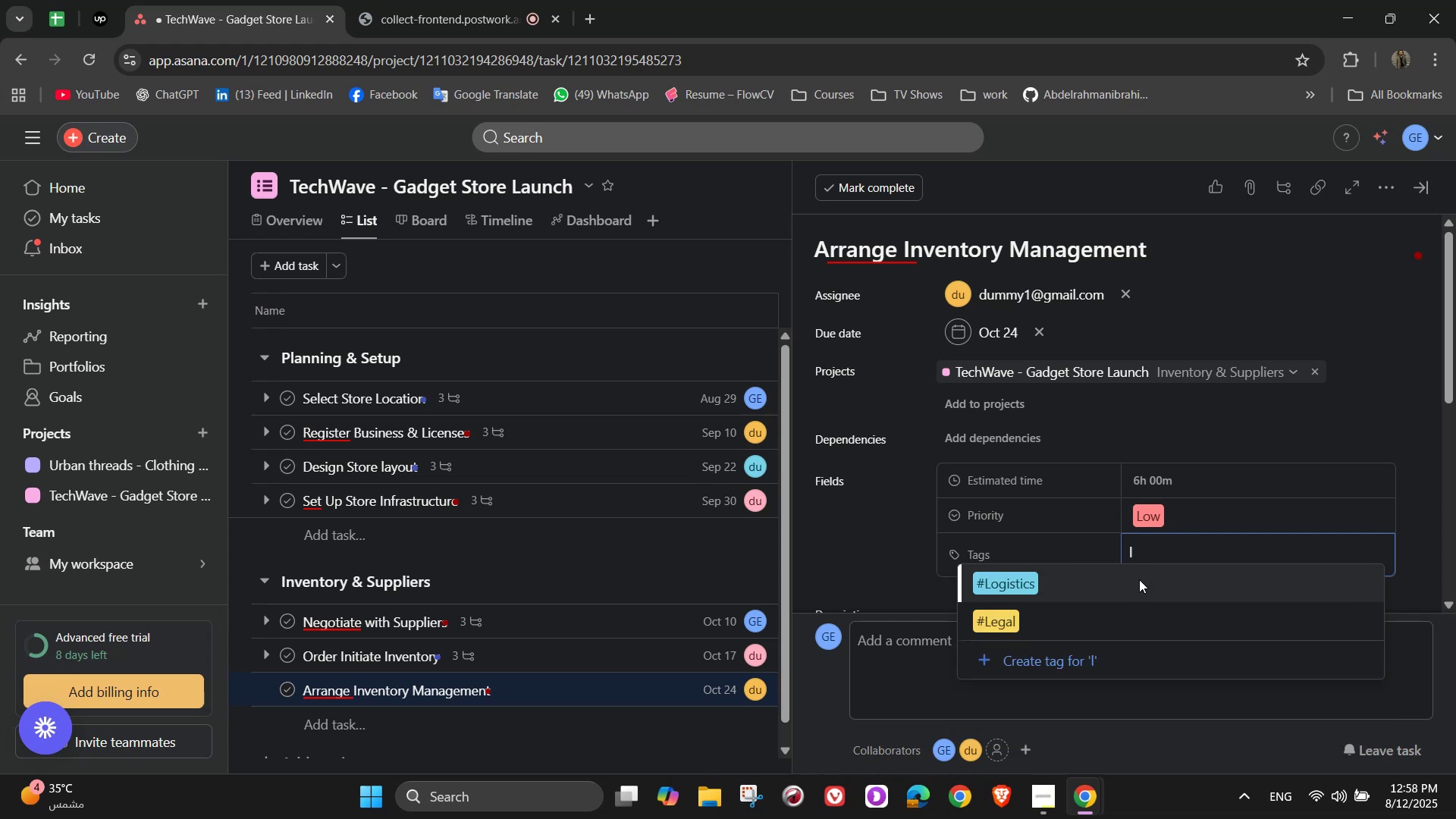 
left_click([1139, 581])
 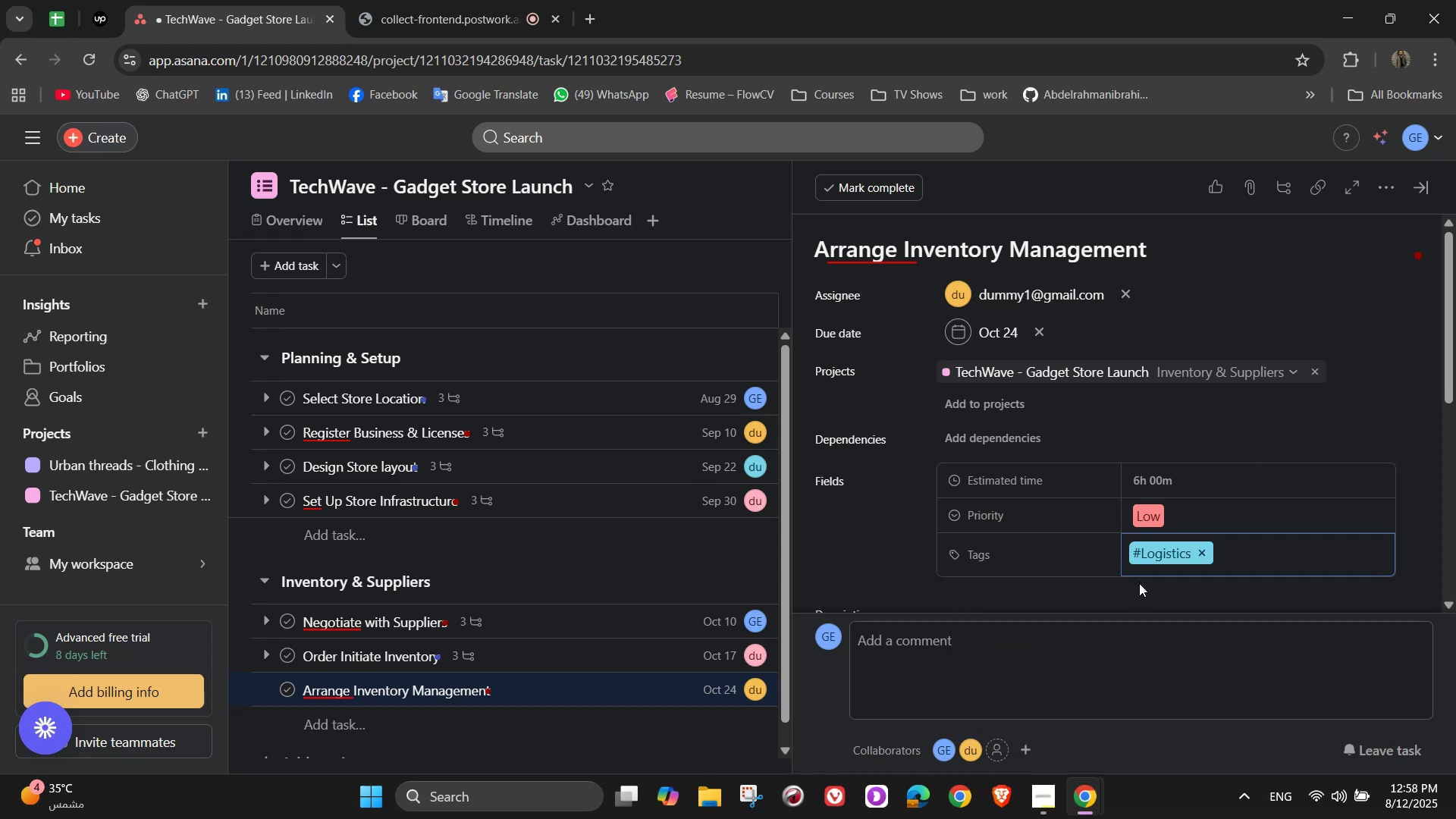 
key(I)
 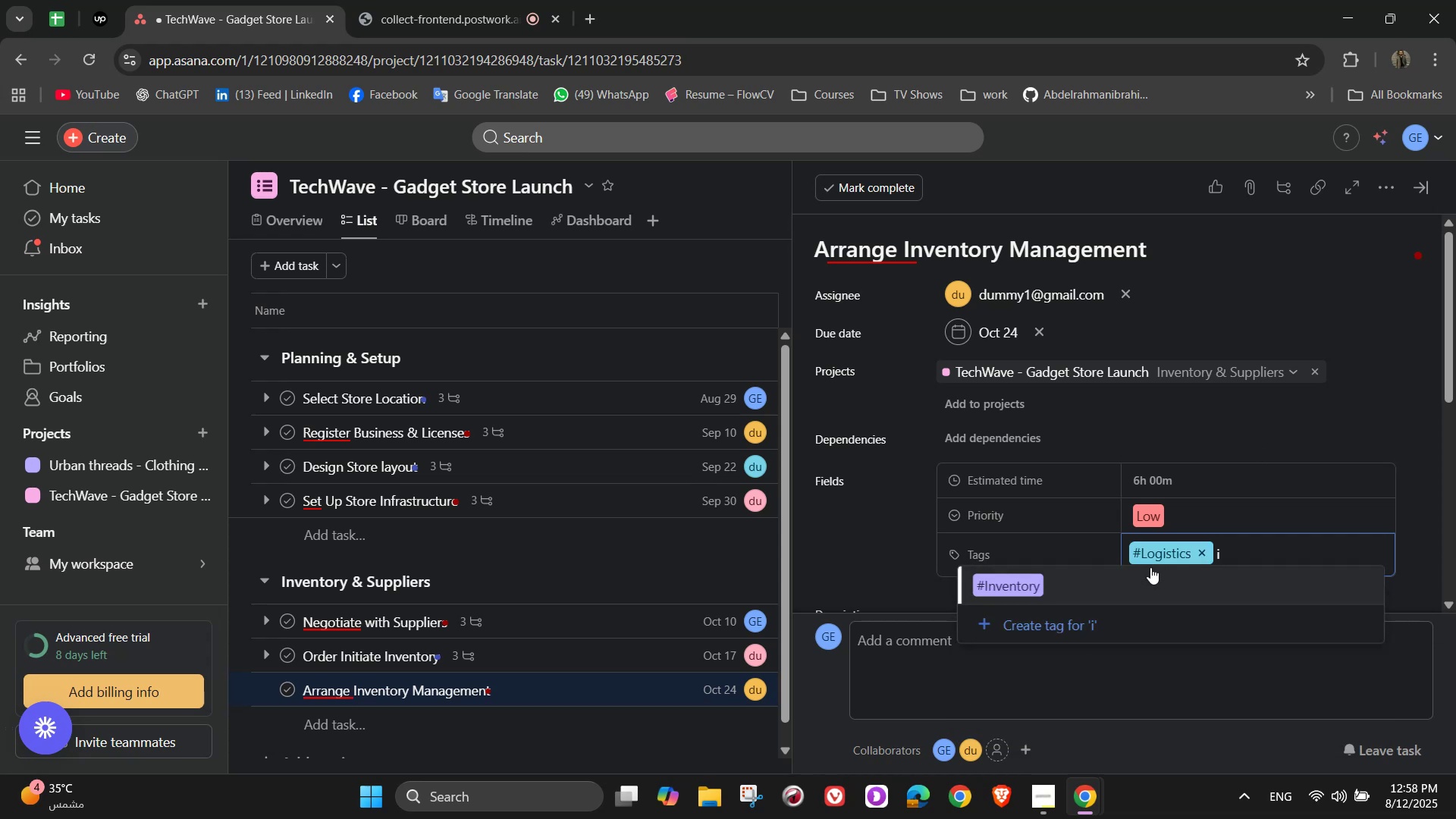 
left_click_drag(start_coordinate=[1150, 579], to_coordinate=[1150, 616])
 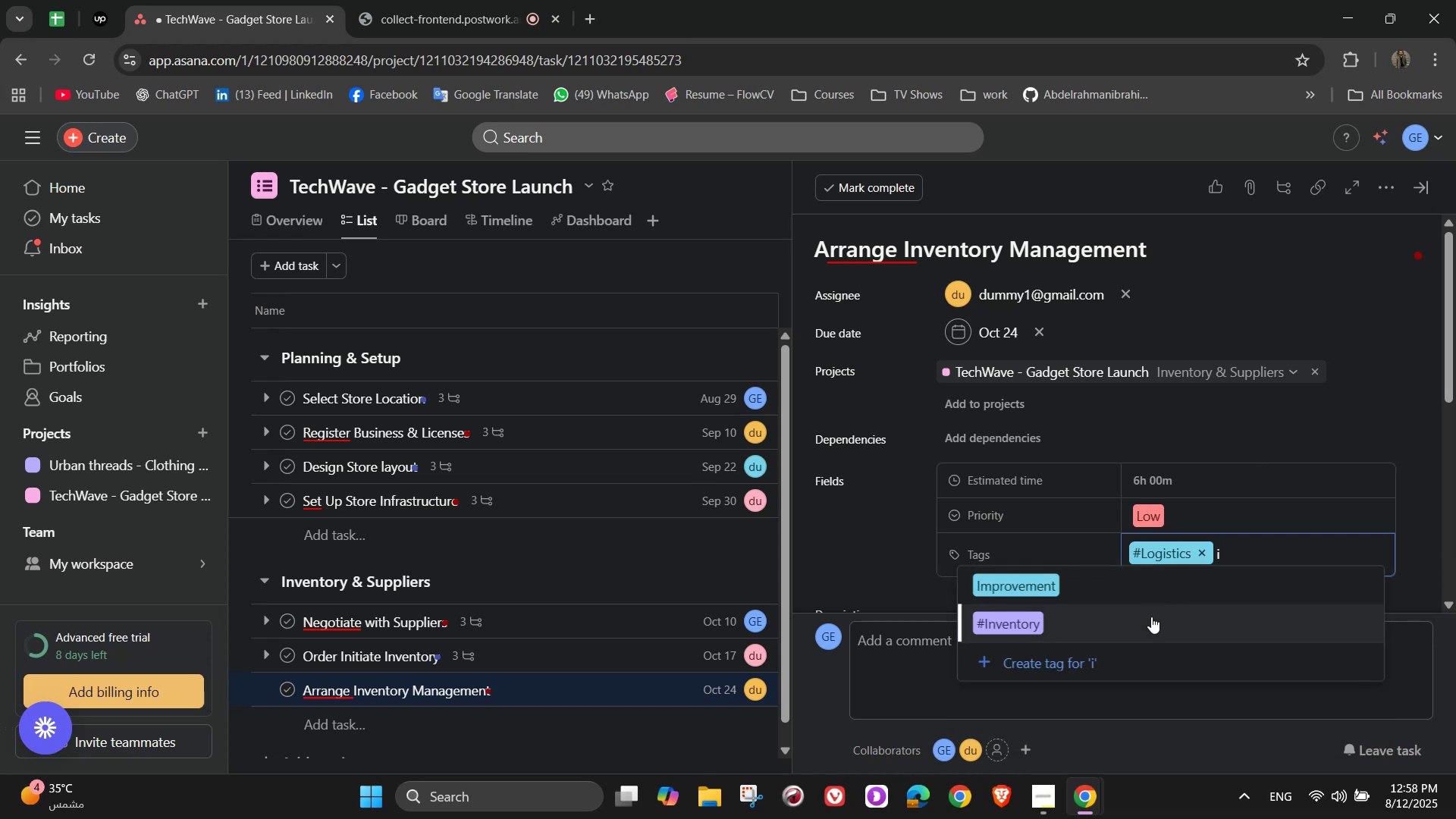 
left_click([1151, 617])
 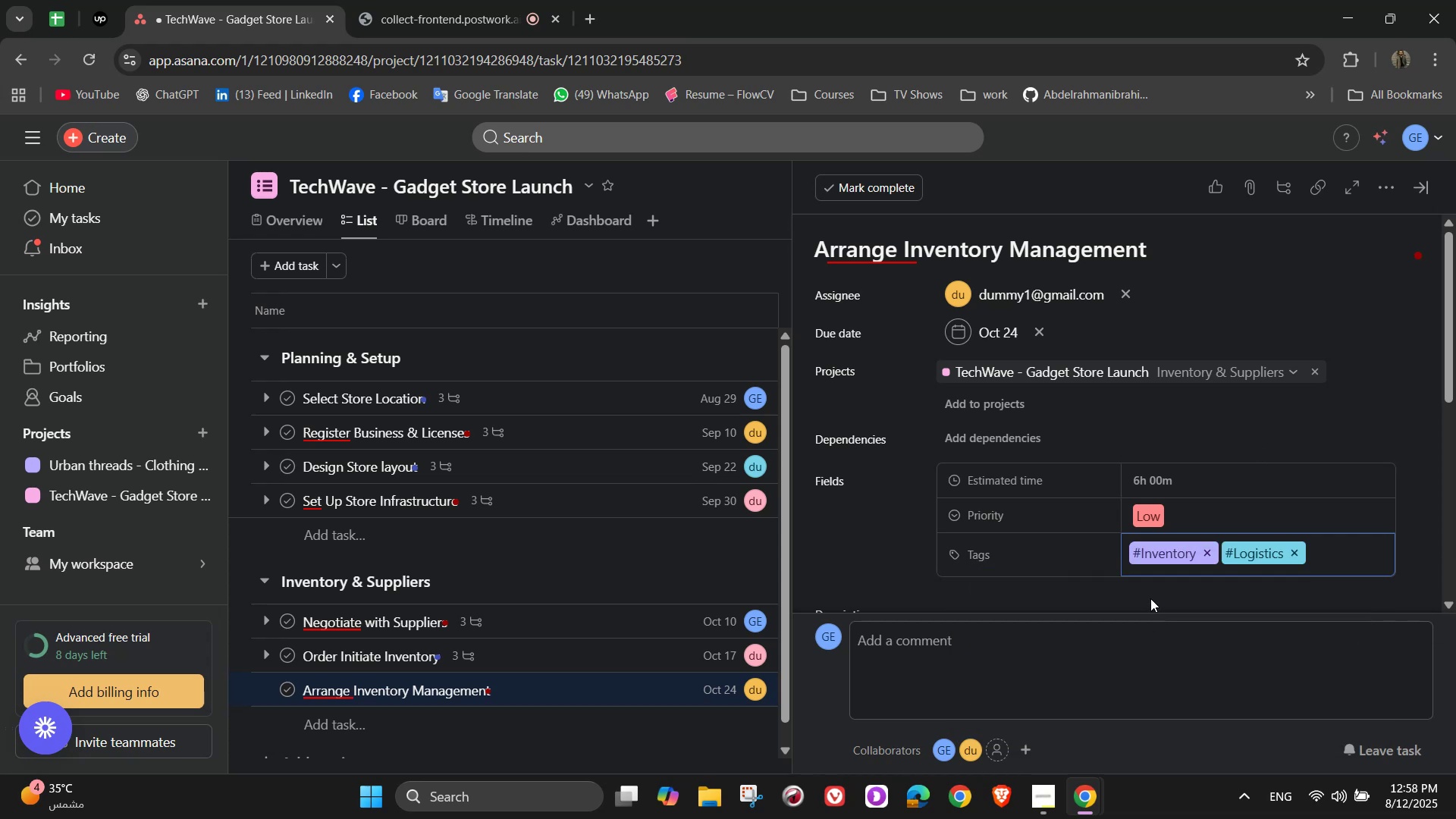 
scroll: coordinate [1146, 550], scroll_direction: down, amount: 2.0
 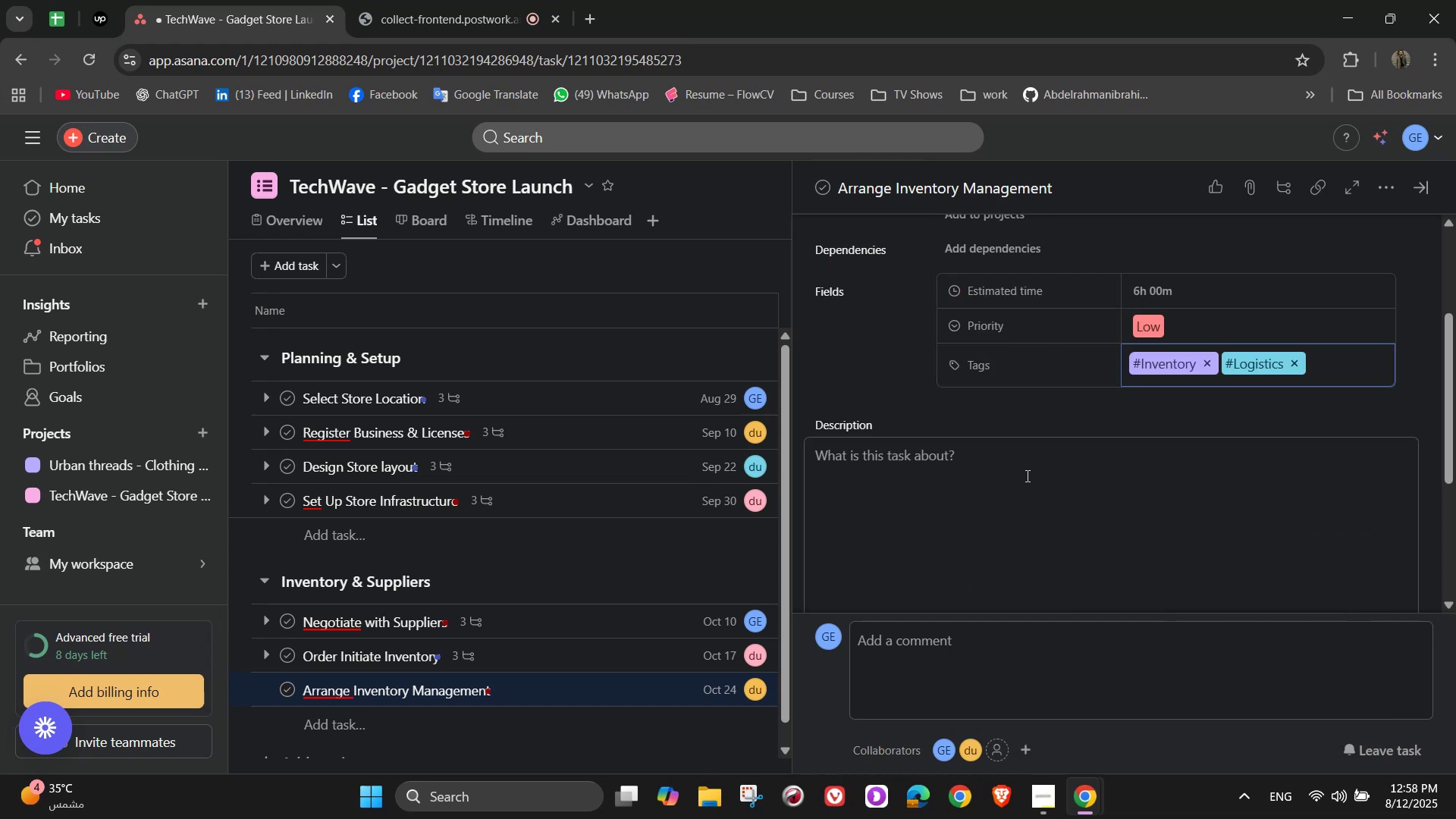 
left_click([1031, 484])
 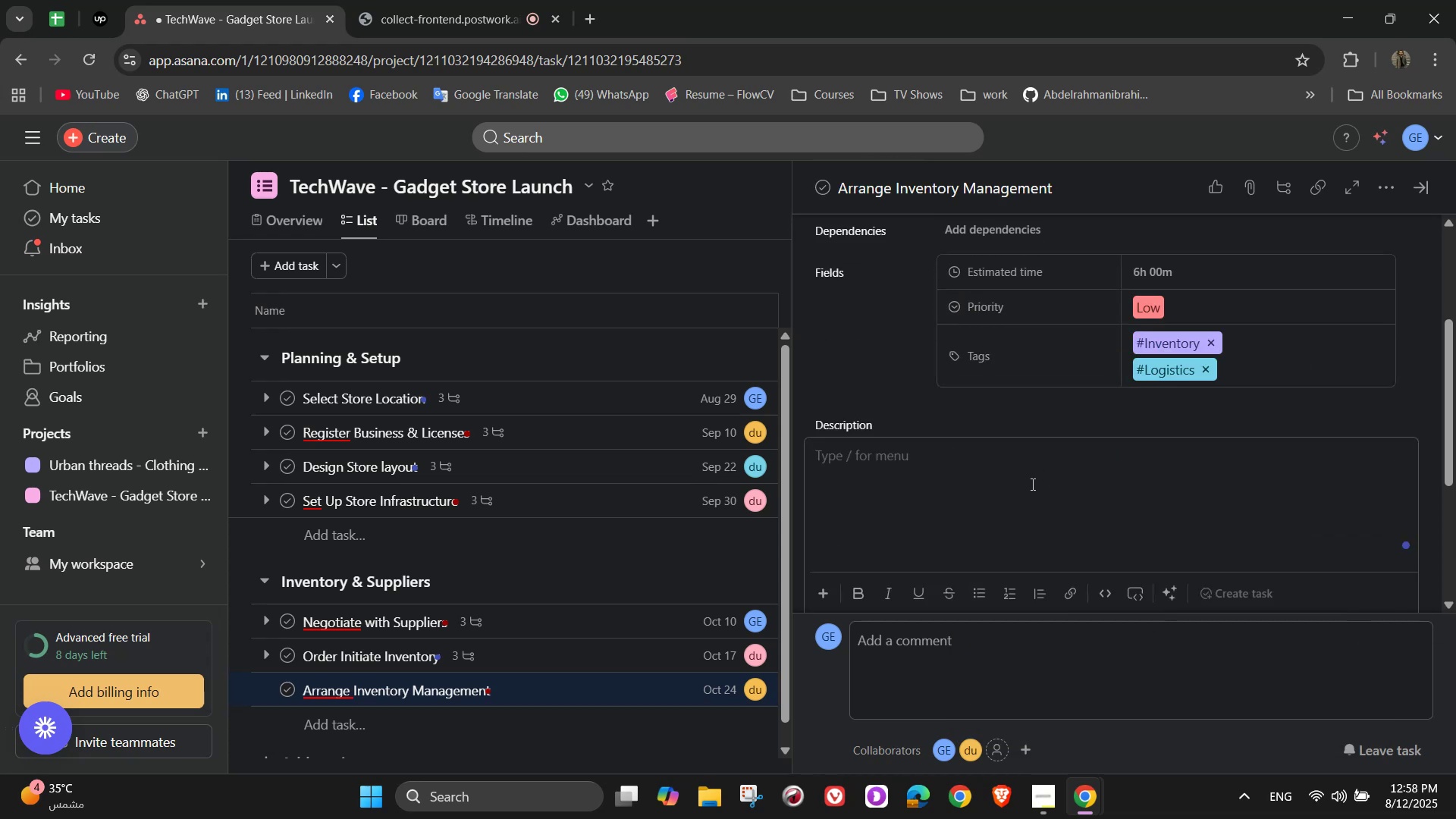 
type(Keep product stock orgnized and m)
 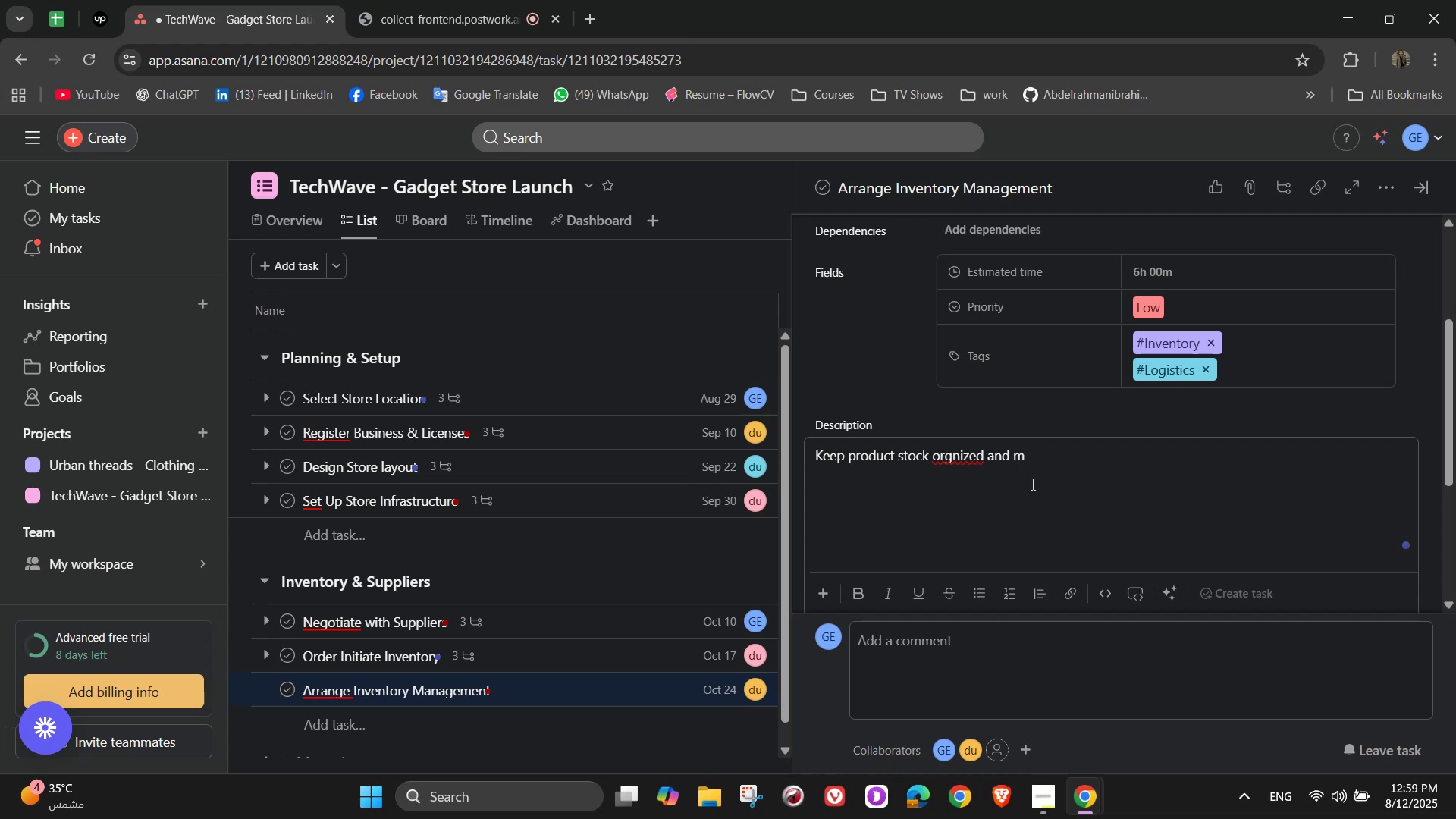 
key(Backspace)
key(Backspace)
key(Backspace)
key(Backspace)
key(Backspace)
key(Backspace)
key(Backspace)
key(Backspace)
key(Backspace)
key(Backspace)
key(Backspace)
type(anized and monitored)
 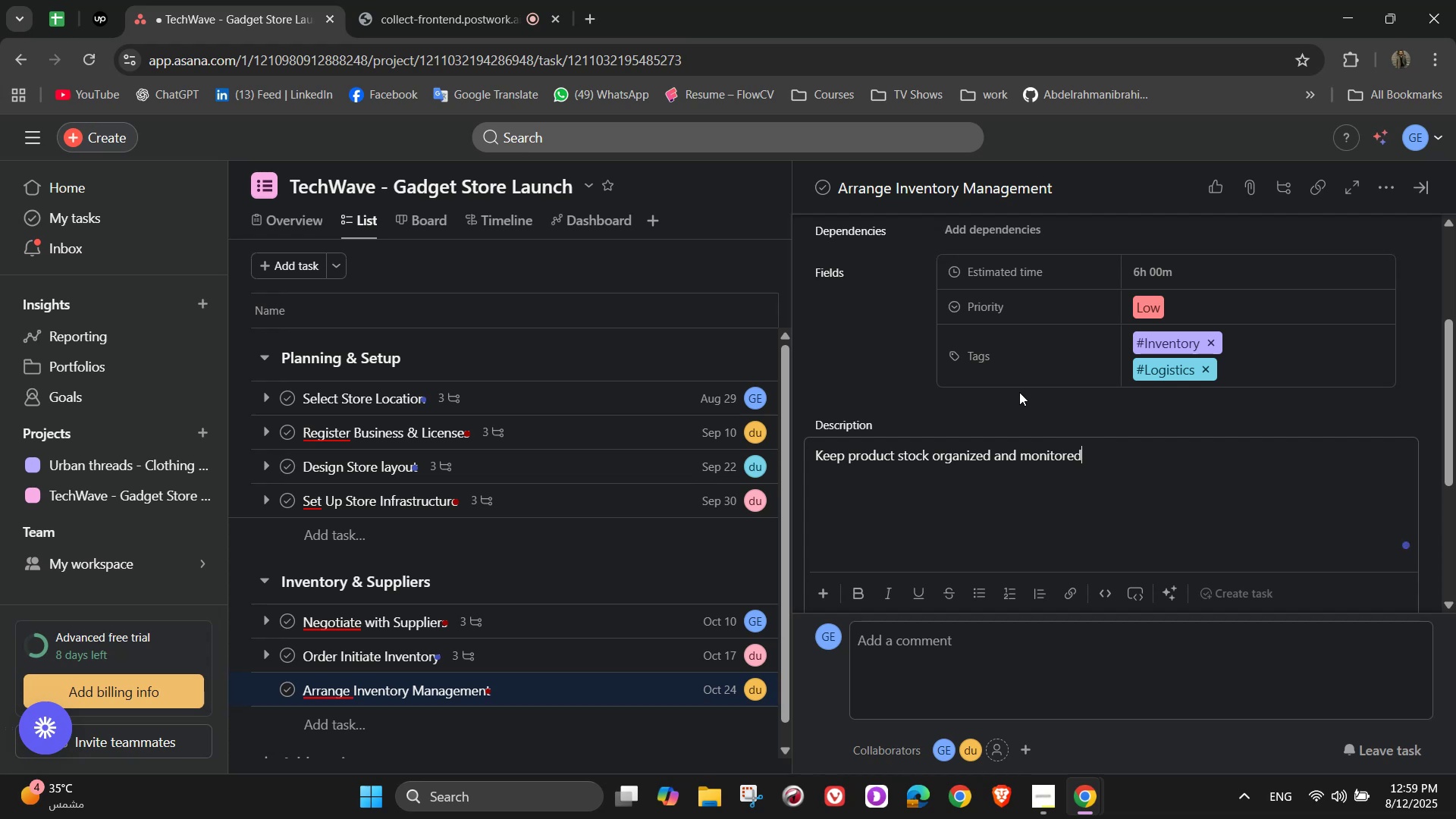 
wait(8.53)
 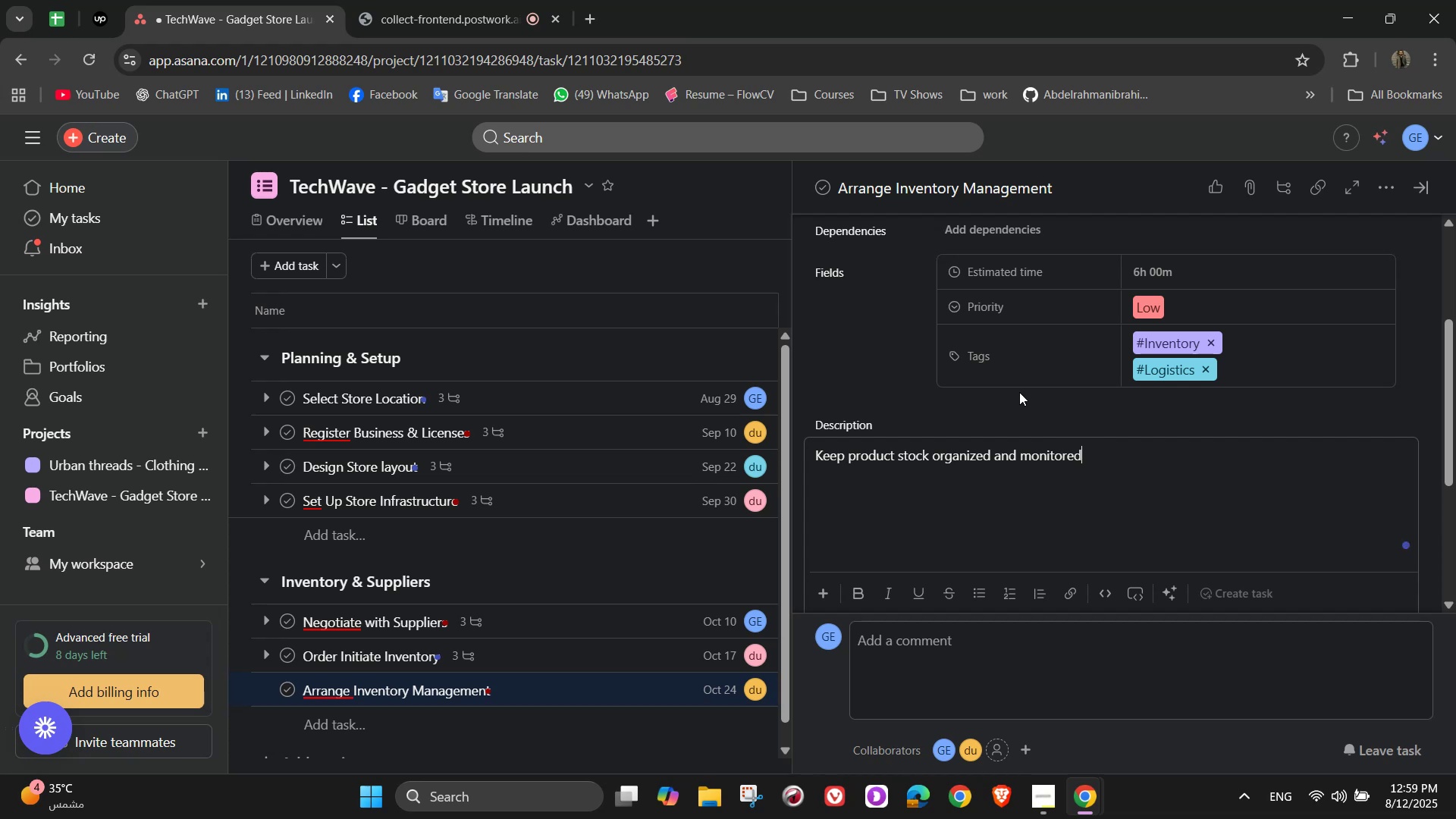 
scroll: coordinate [1124, 525], scroll_direction: down, amount: 2.0
 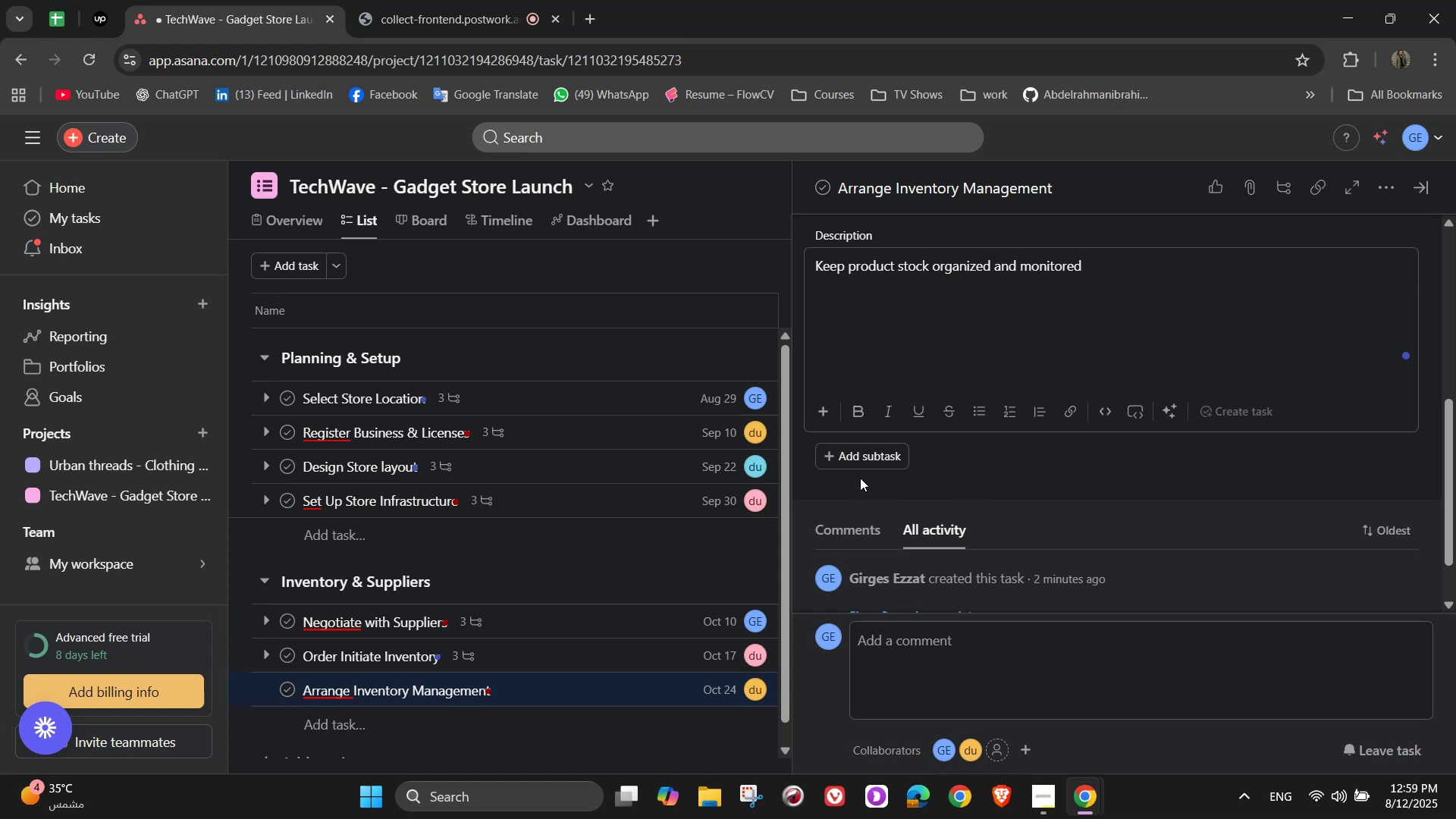 
left_click([999, 457])
 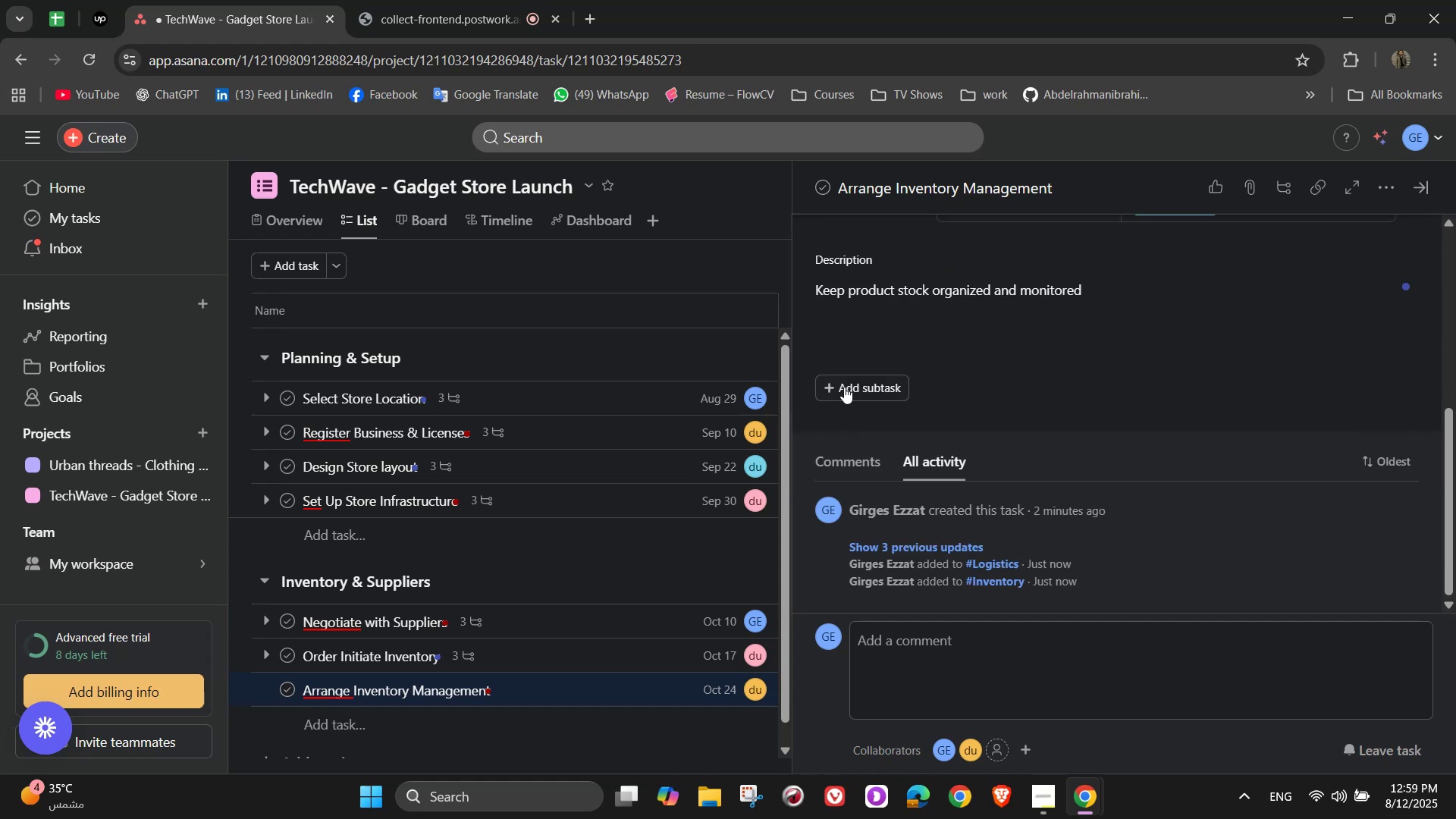 
left_click([846, 375])
 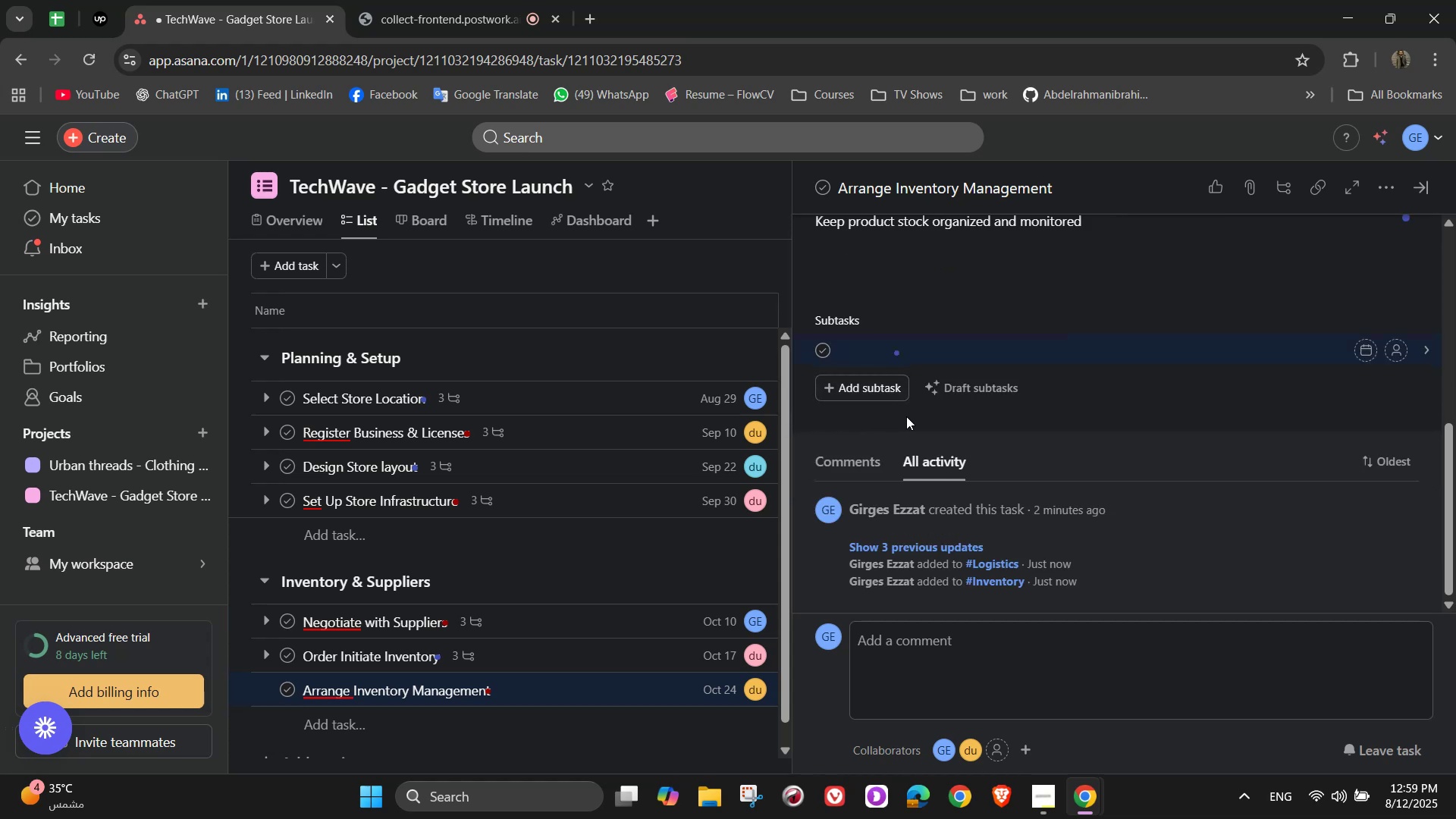 
type(Choose Inventory software )
 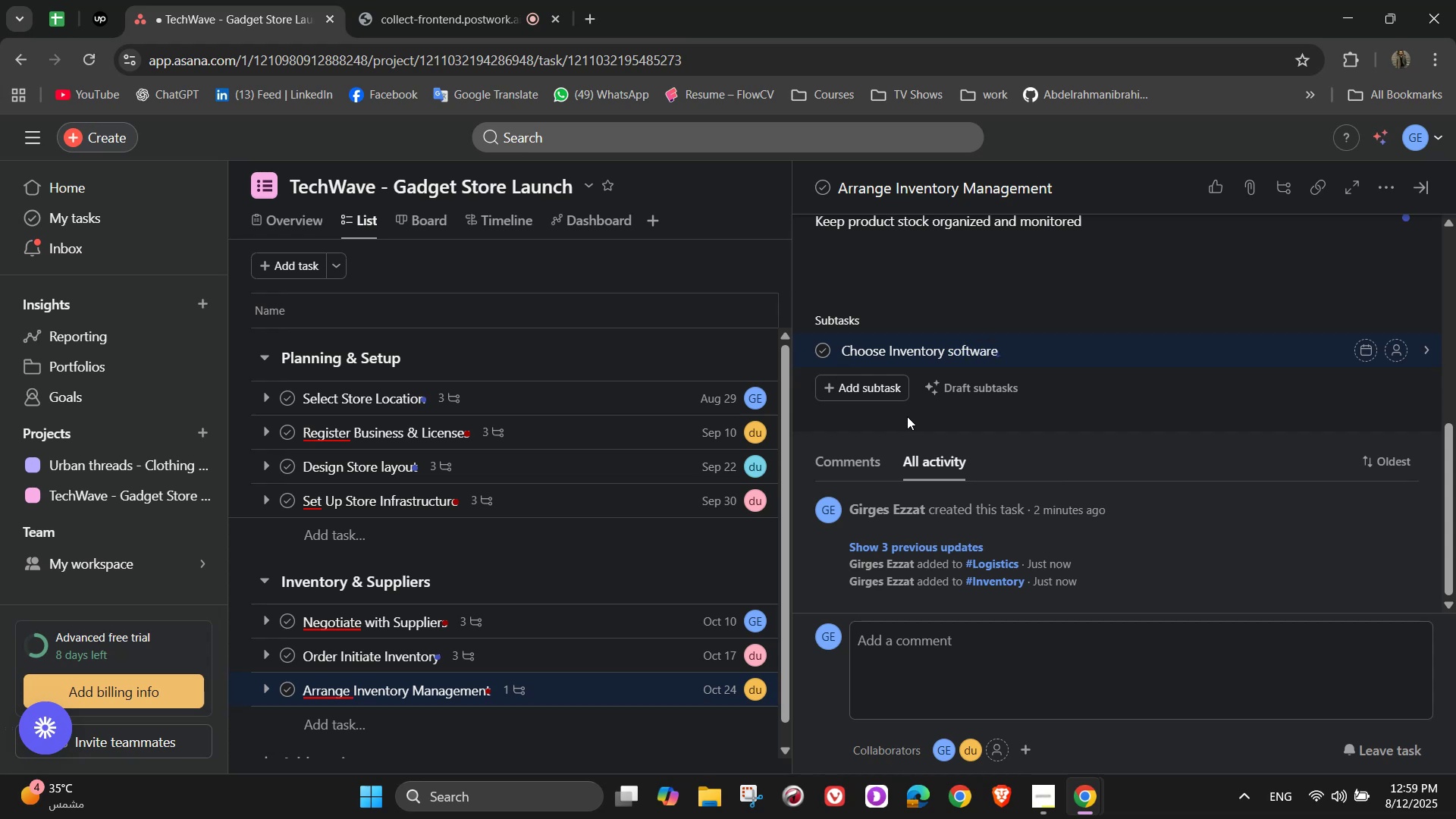 
key(Enter)
 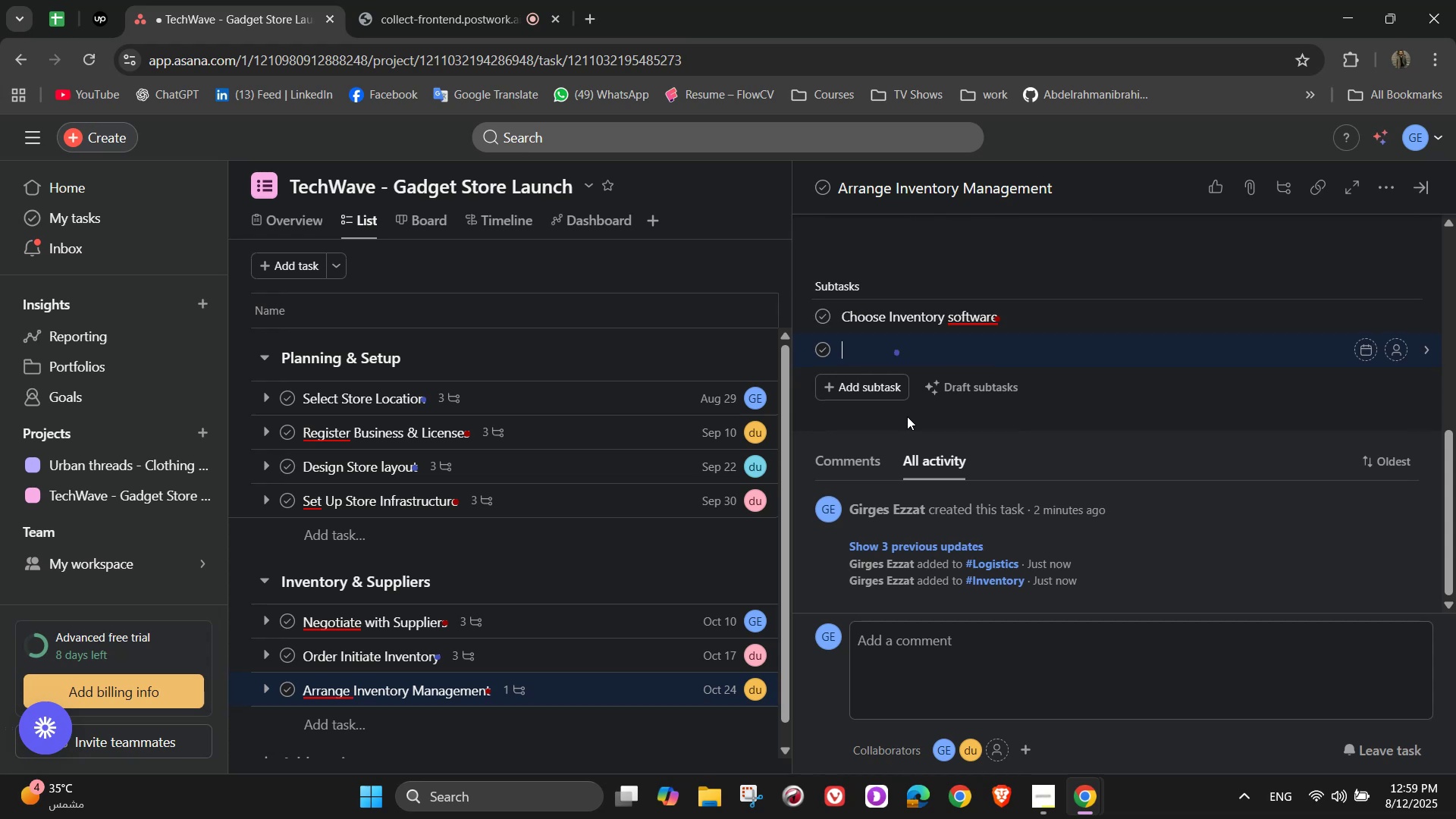 
hold_key(key=ShiftLeft, duration=1.52)
 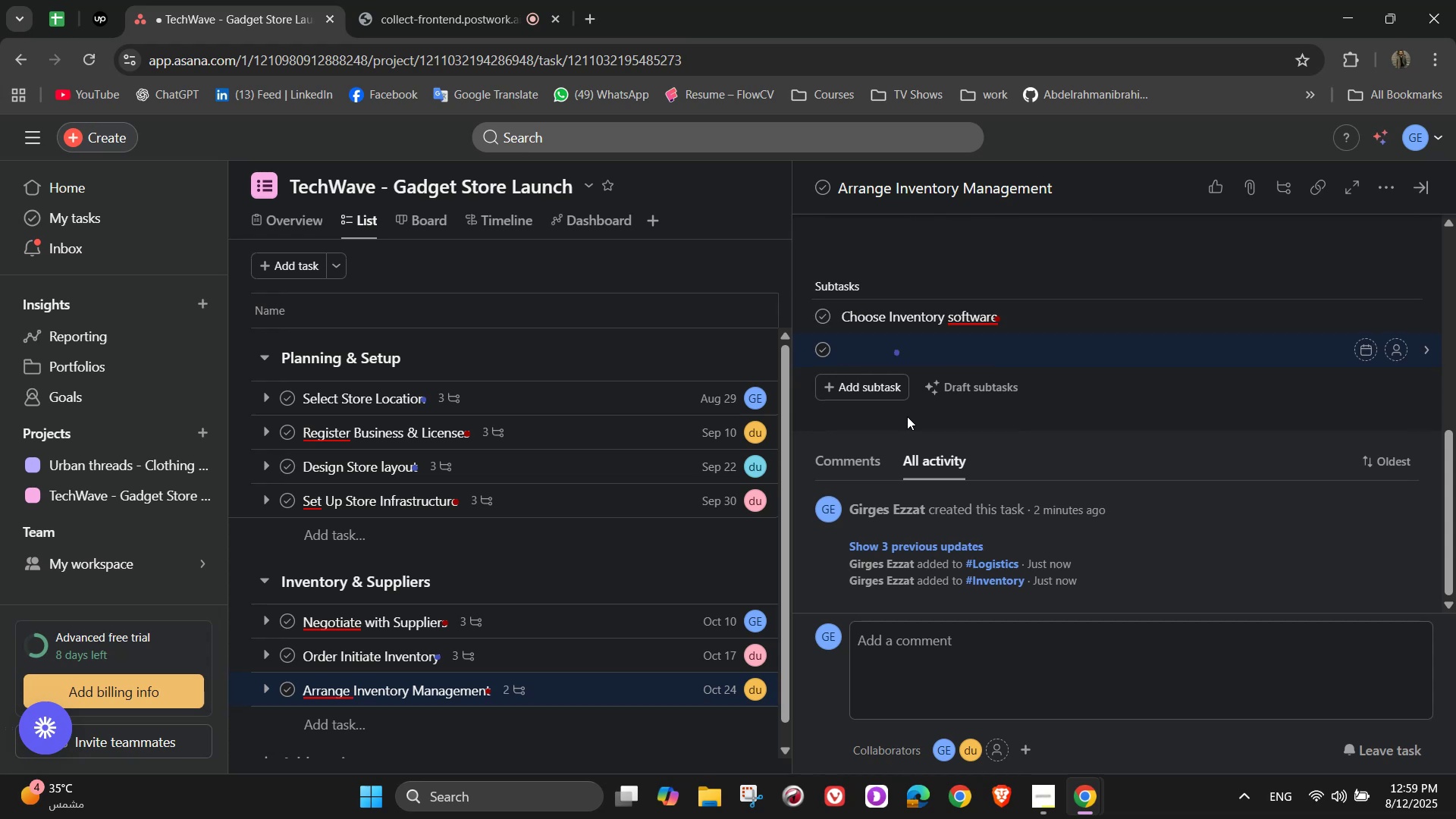 
type(Label products with barcodes)
 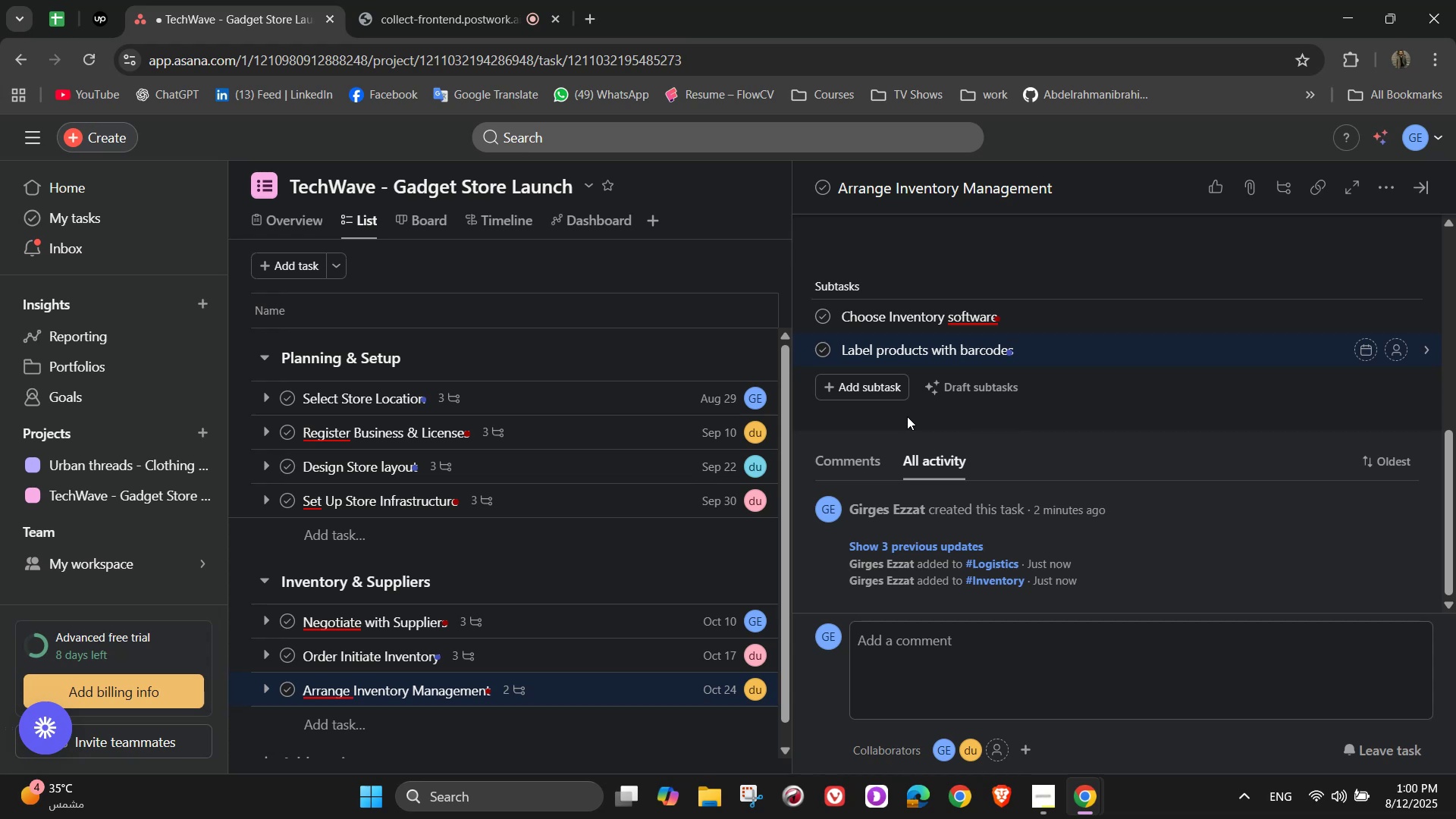 
key(Enter)
 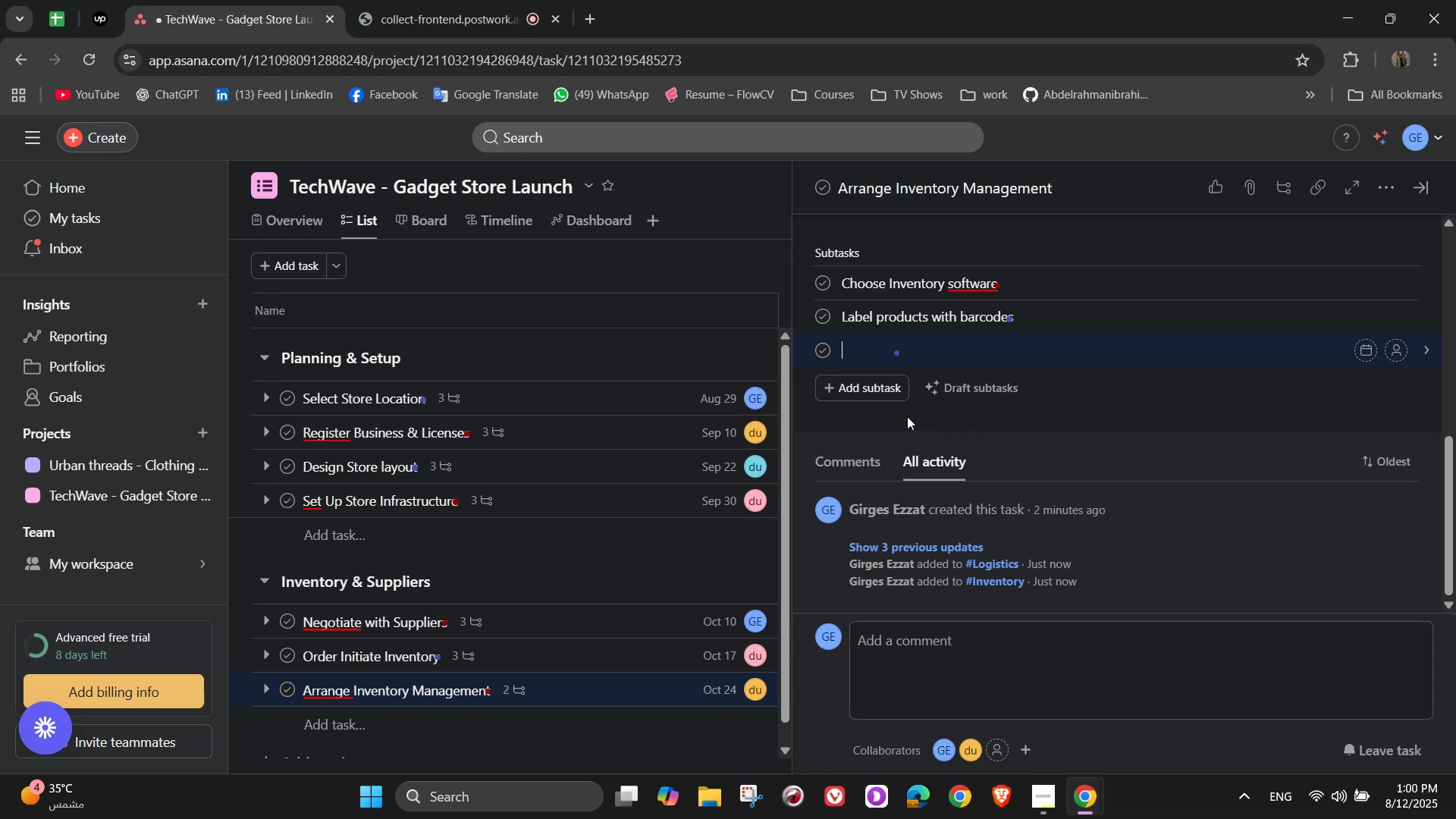 
type(Train staff on usage)
 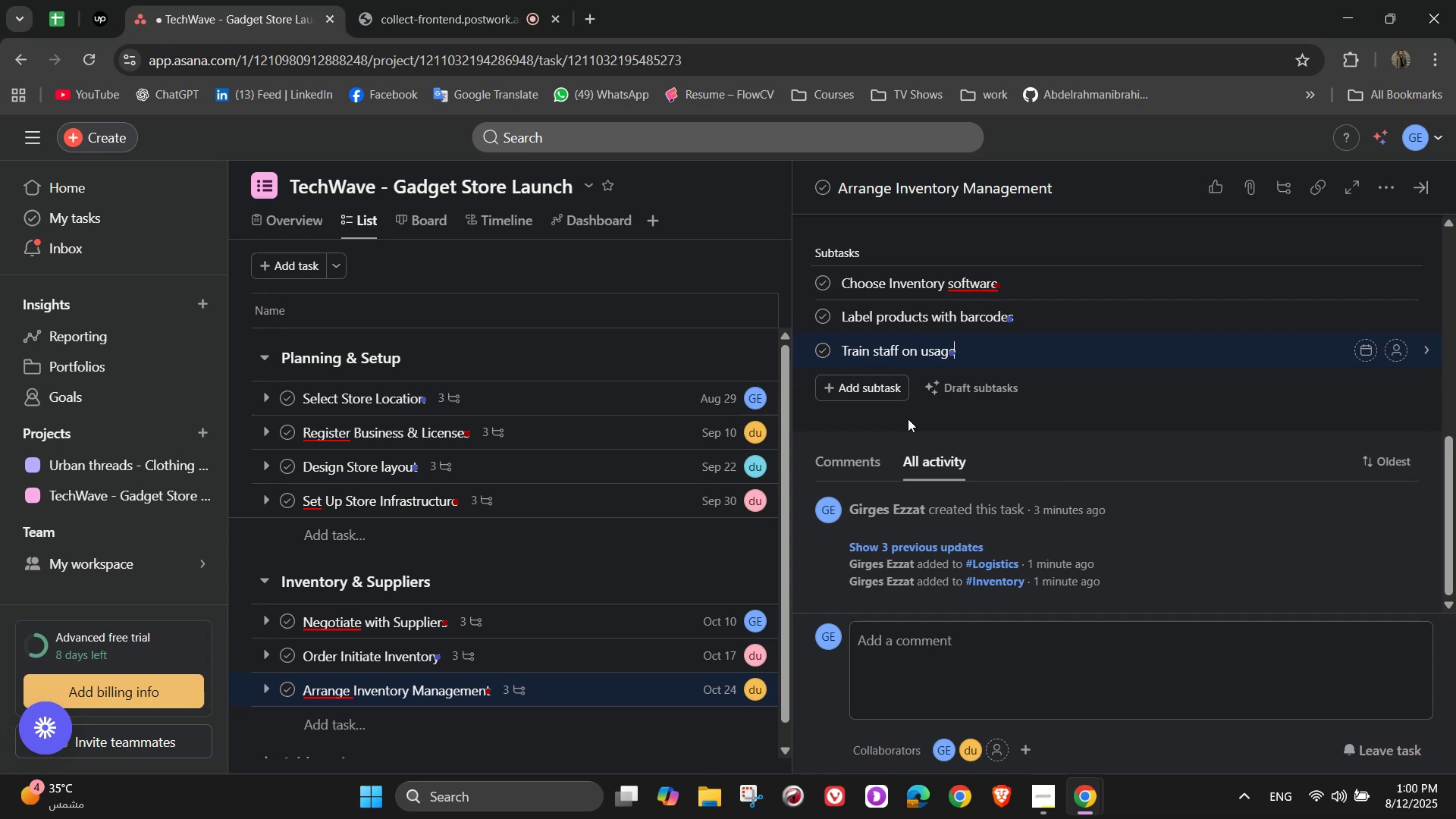 
wait(10.56)
 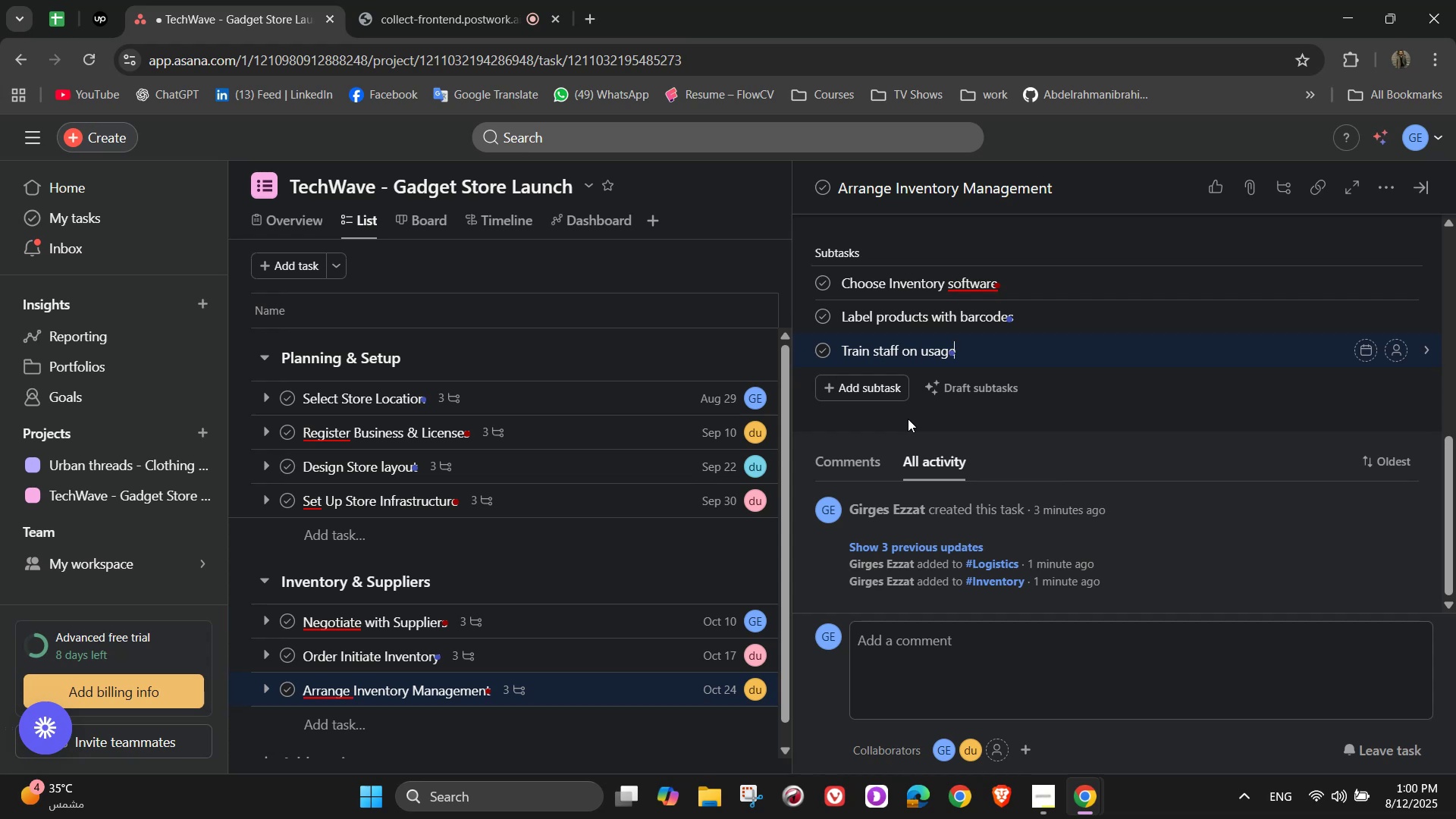 
left_click([1391, 278])
 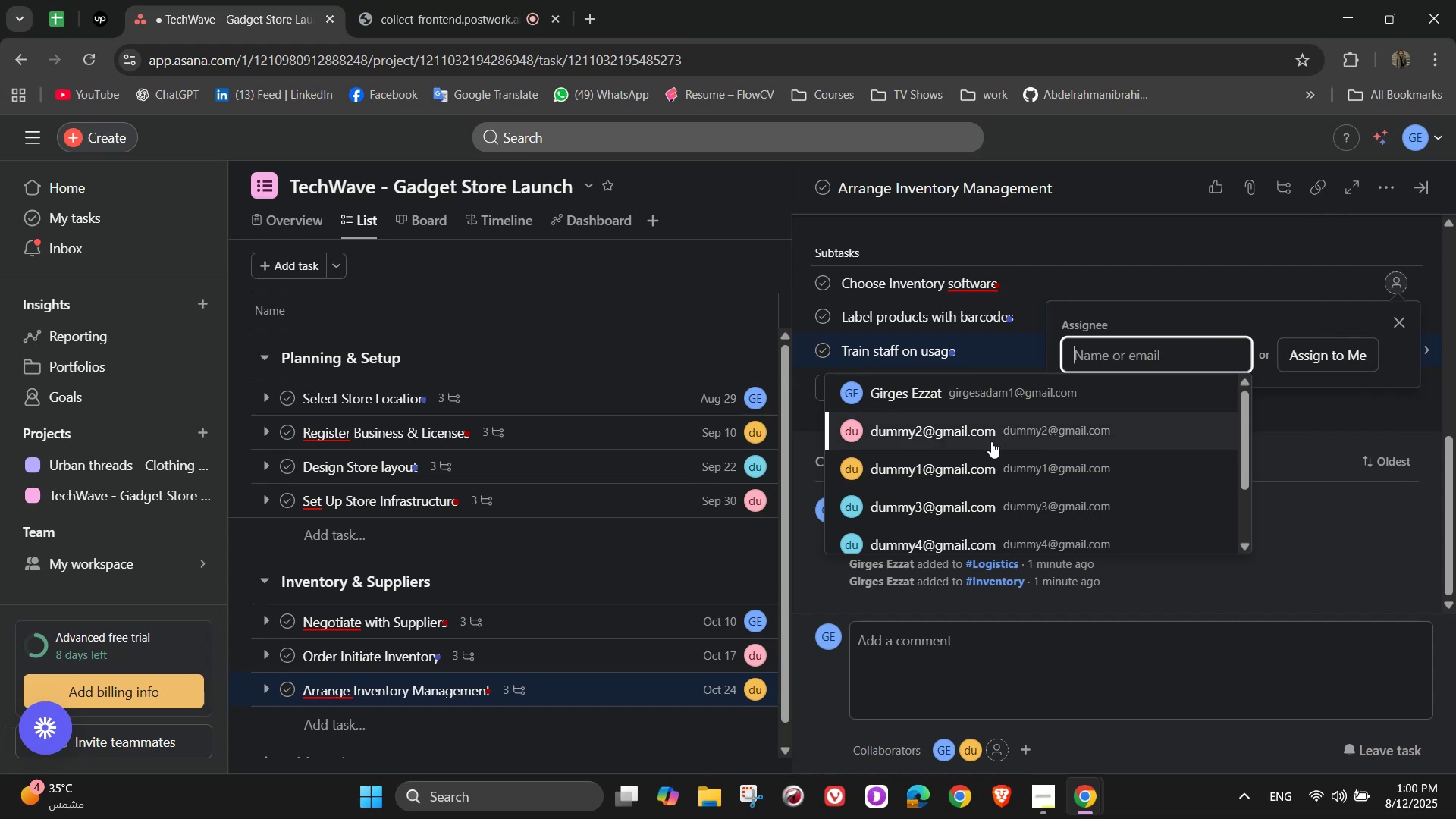 
left_click([1023, 463])
 